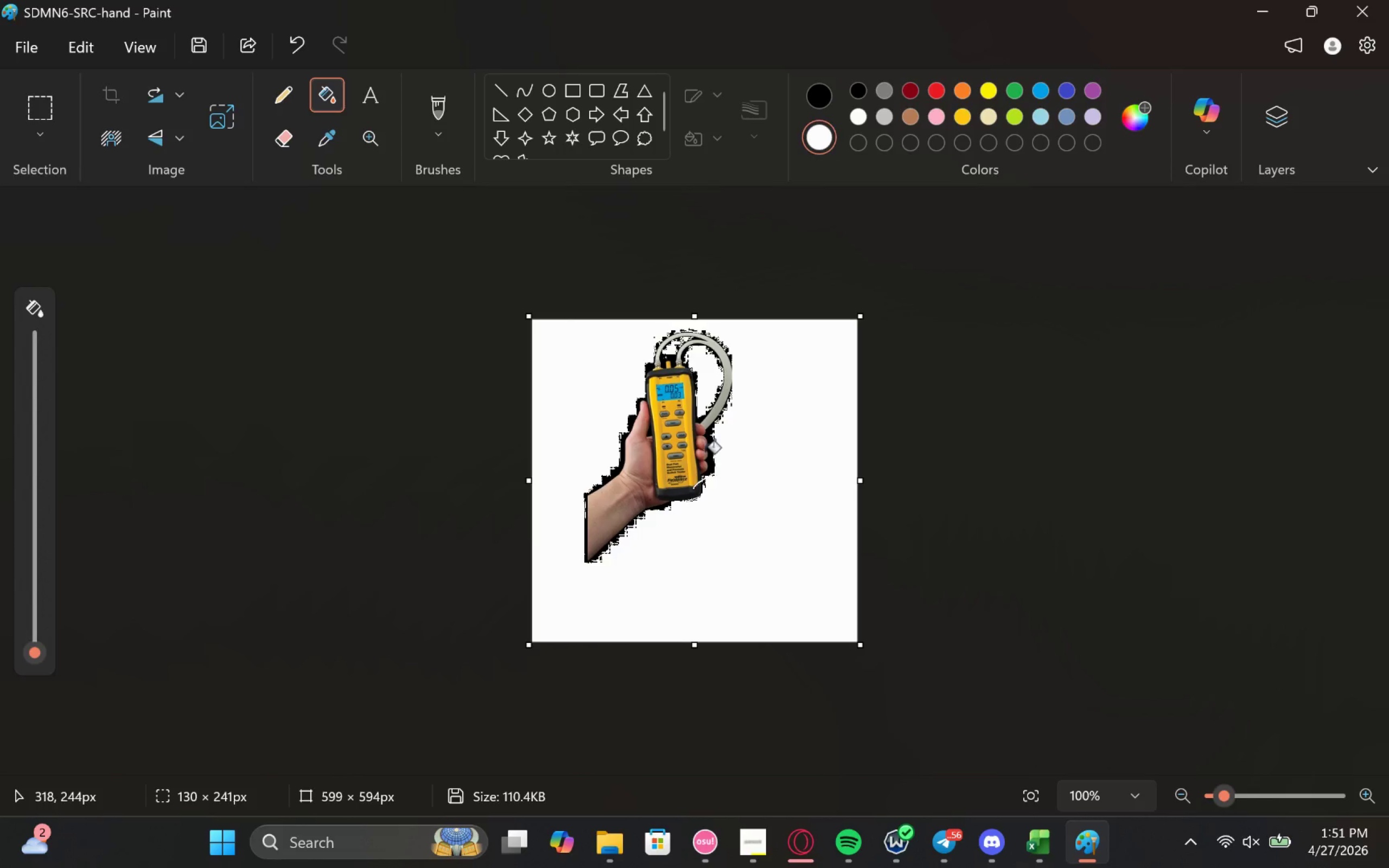 
left_click_drag(start_coordinate=[705, 456], to_coordinate=[706, 481])
 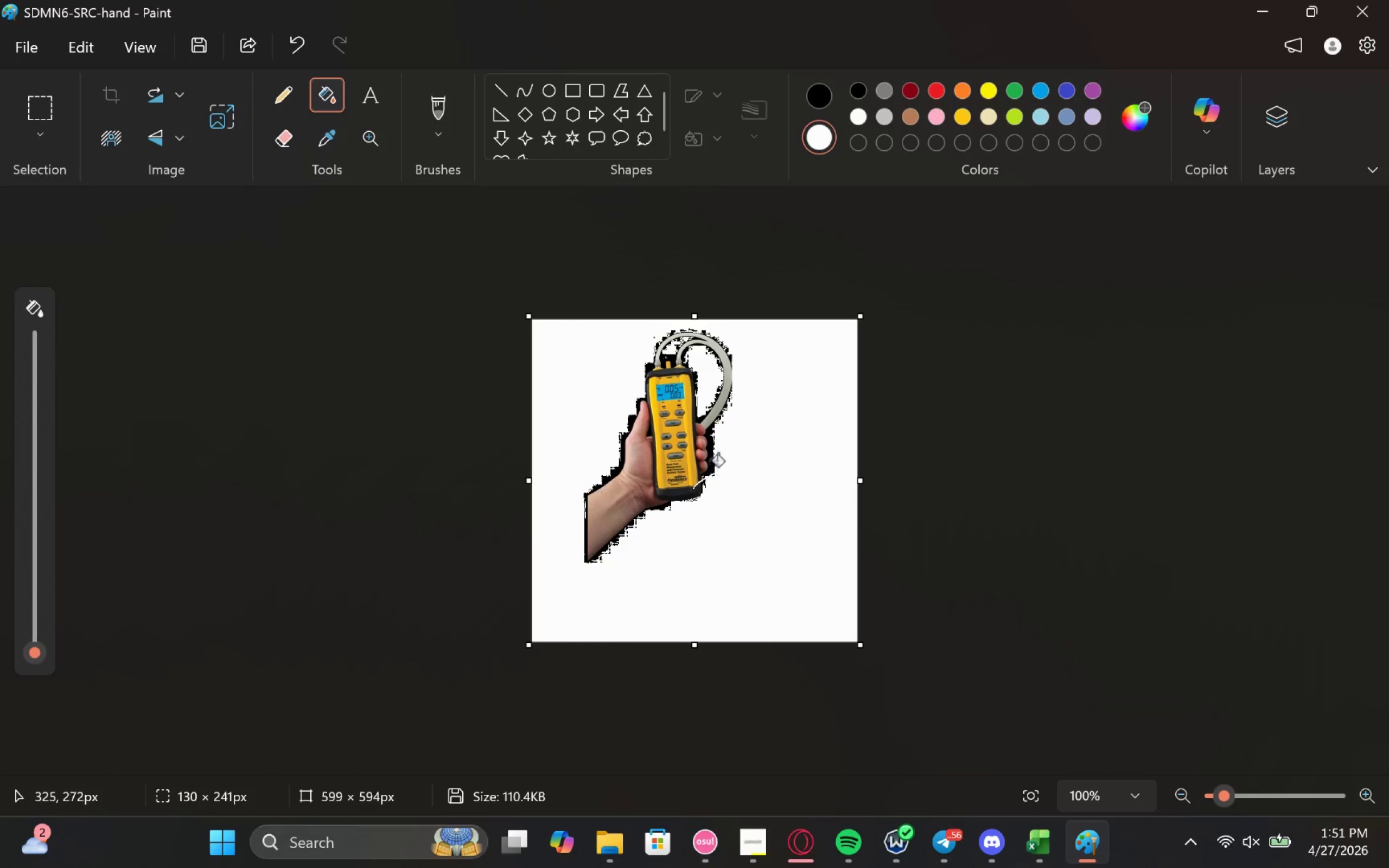 
left_click_drag(start_coordinate=[709, 465], to_coordinate=[706, 448])
 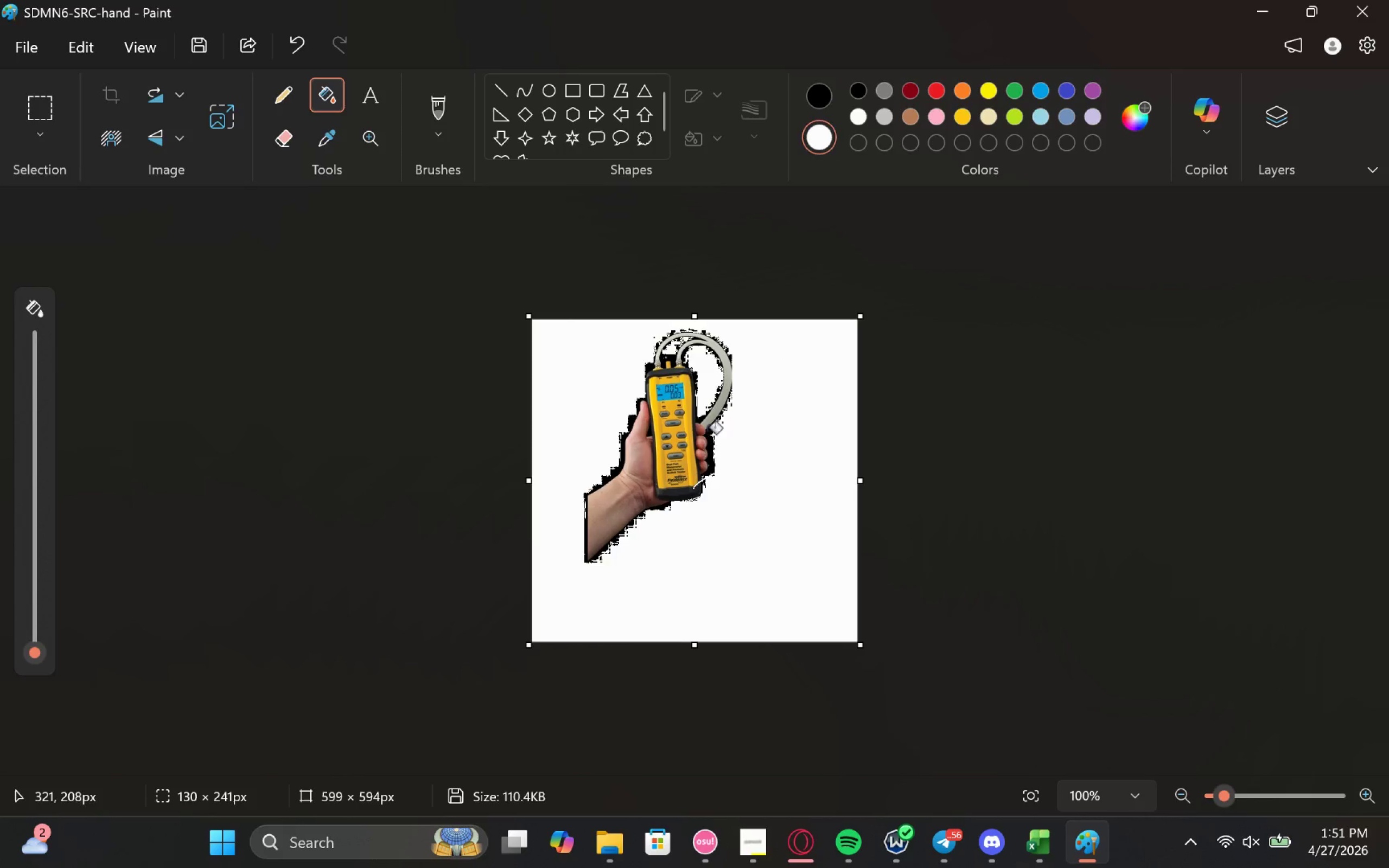 
left_click_drag(start_coordinate=[706, 432], to_coordinate=[707, 462])
 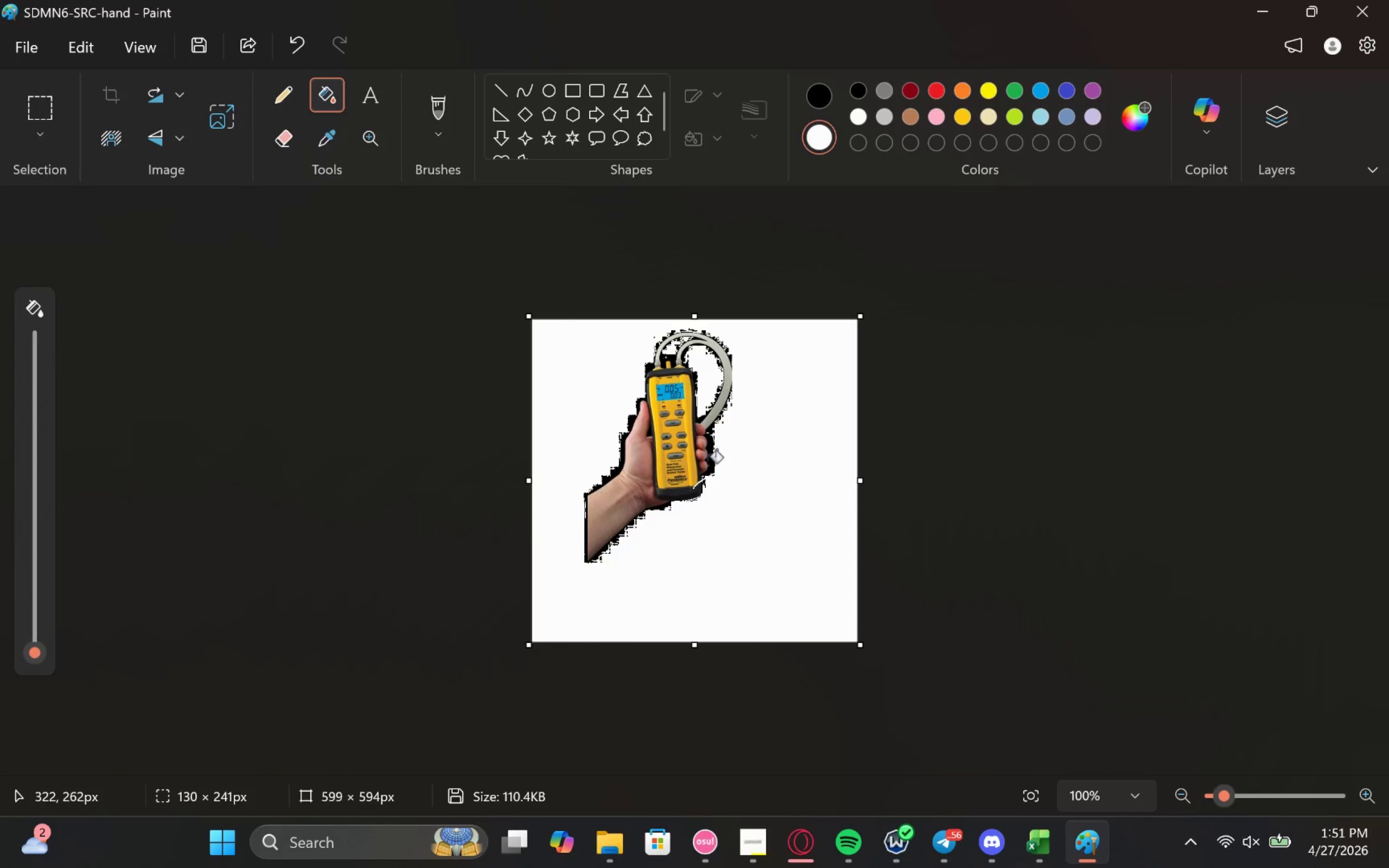 
left_click_drag(start_coordinate=[708, 465], to_coordinate=[708, 482])
 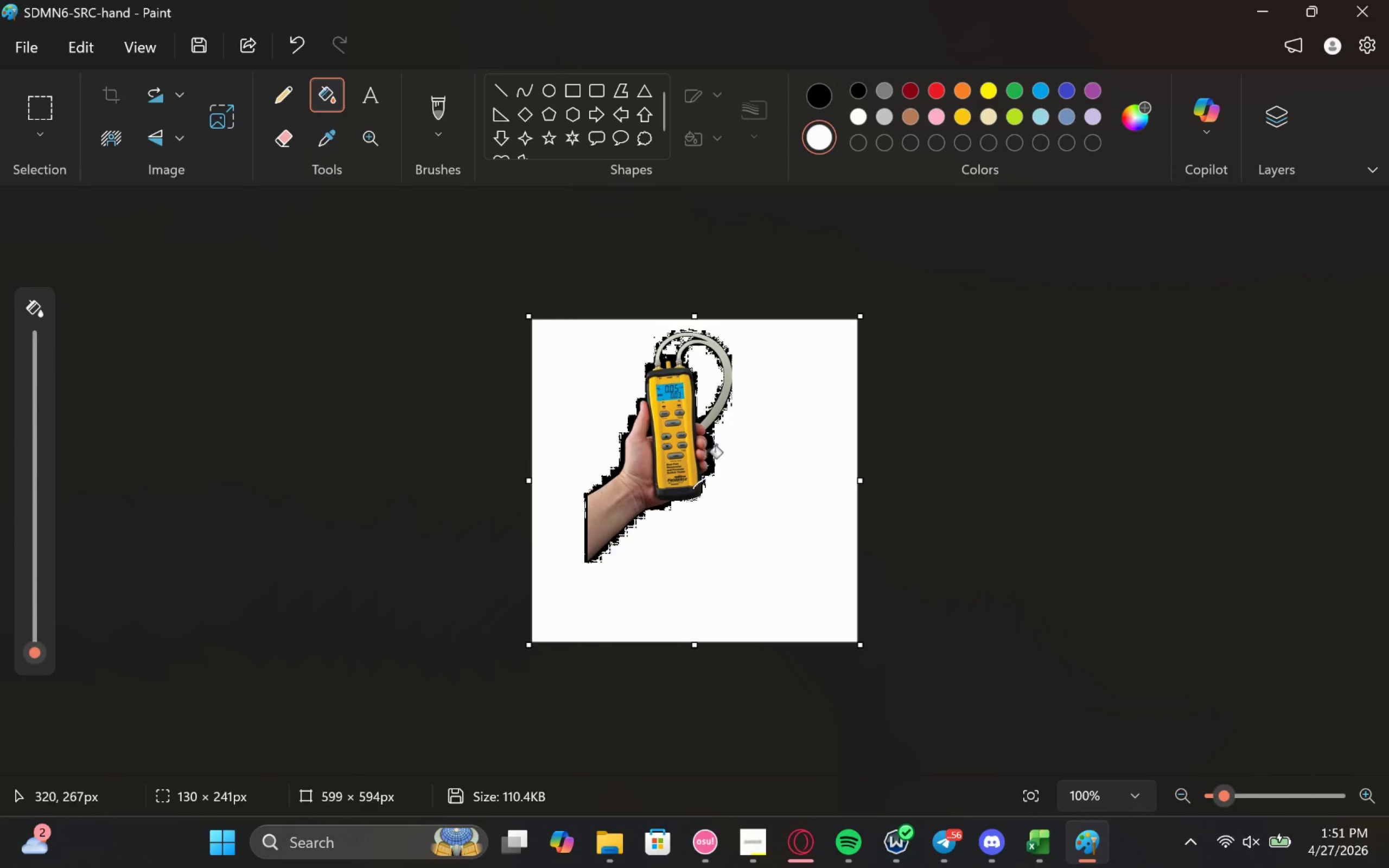 
triple_click([706, 457])
 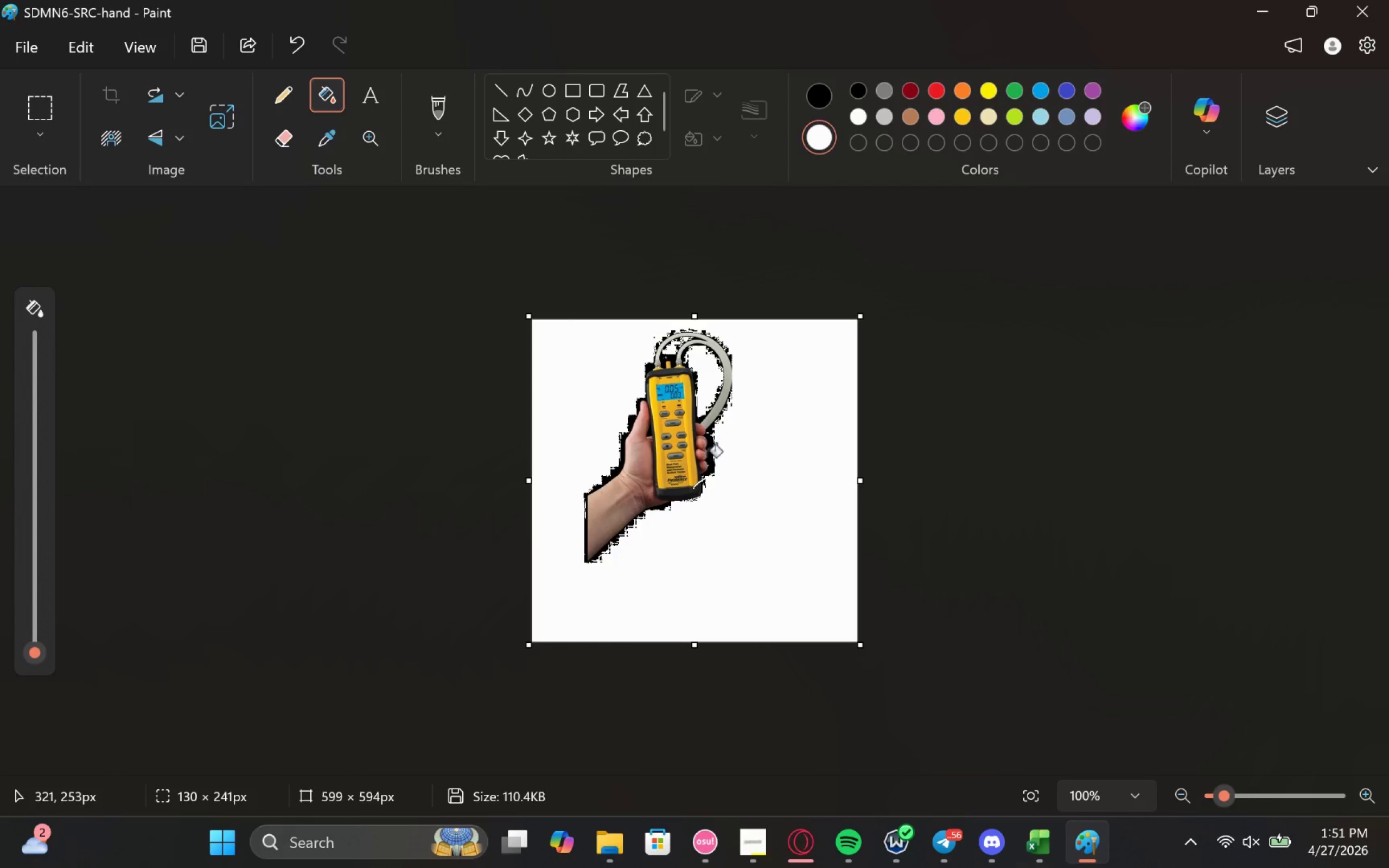 
left_click_drag(start_coordinate=[709, 446], to_coordinate=[711, 467])
 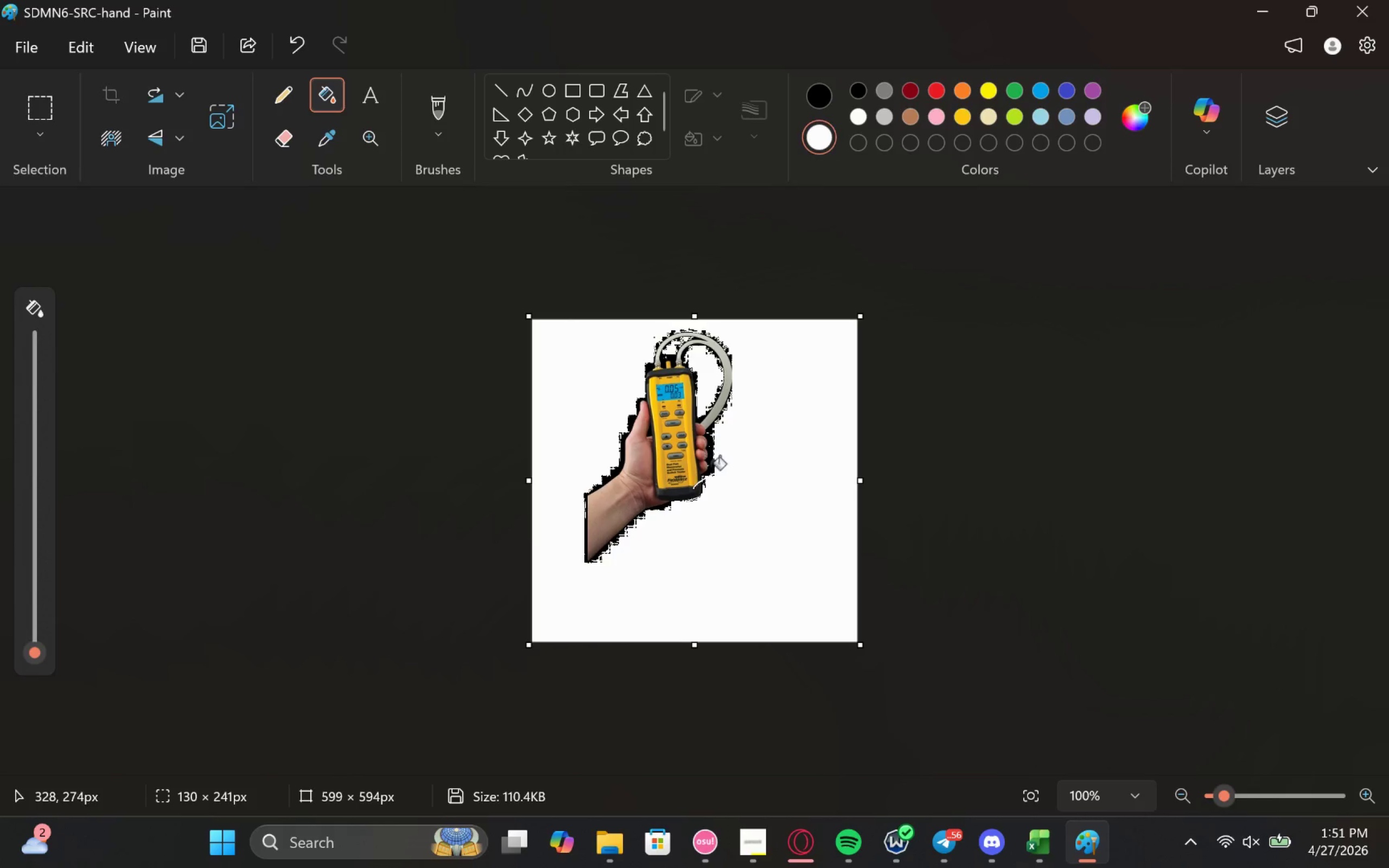 
left_click_drag(start_coordinate=[710, 468], to_coordinate=[684, 504])
 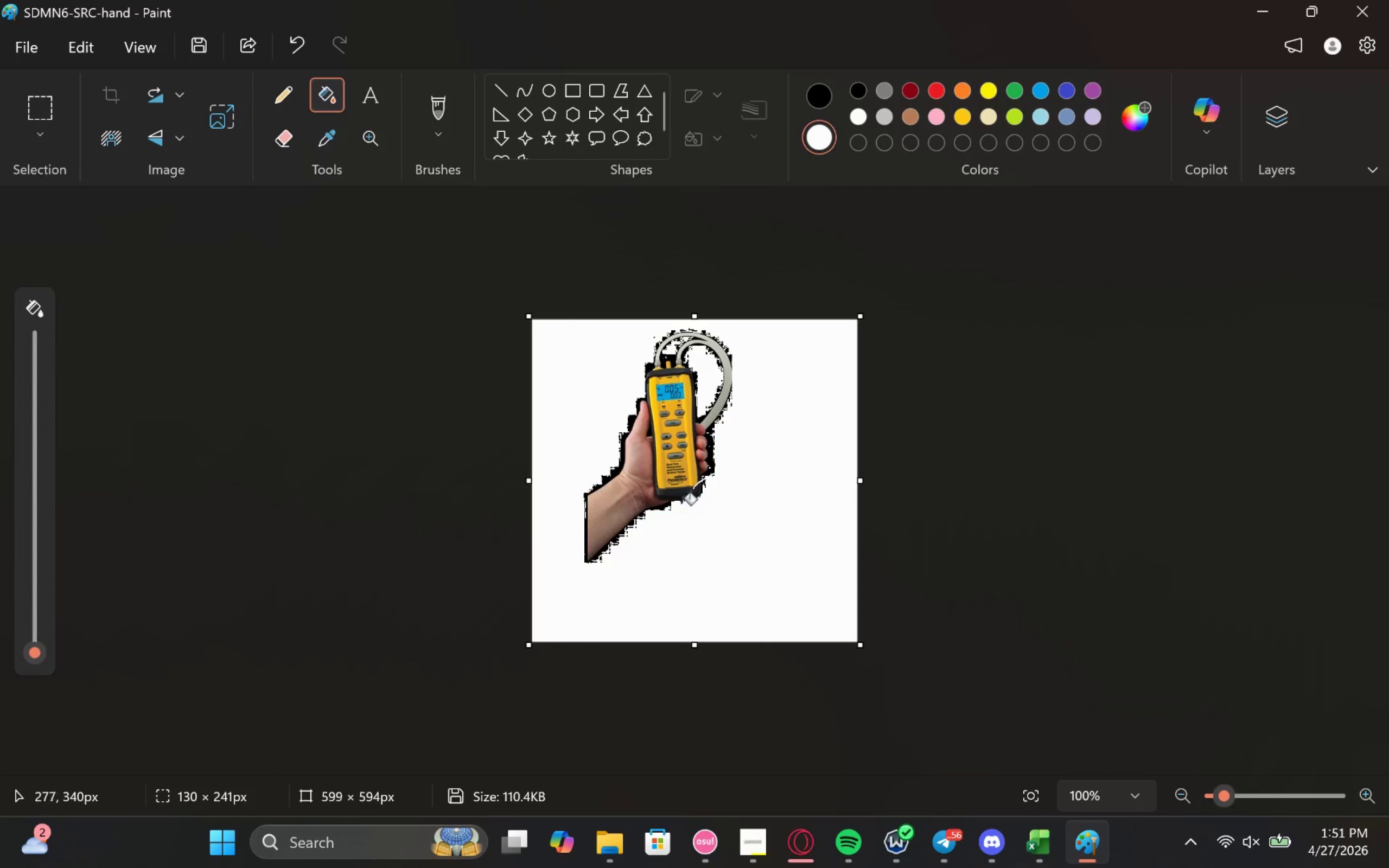 
left_click_drag(start_coordinate=[680, 503], to_coordinate=[675, 502])
 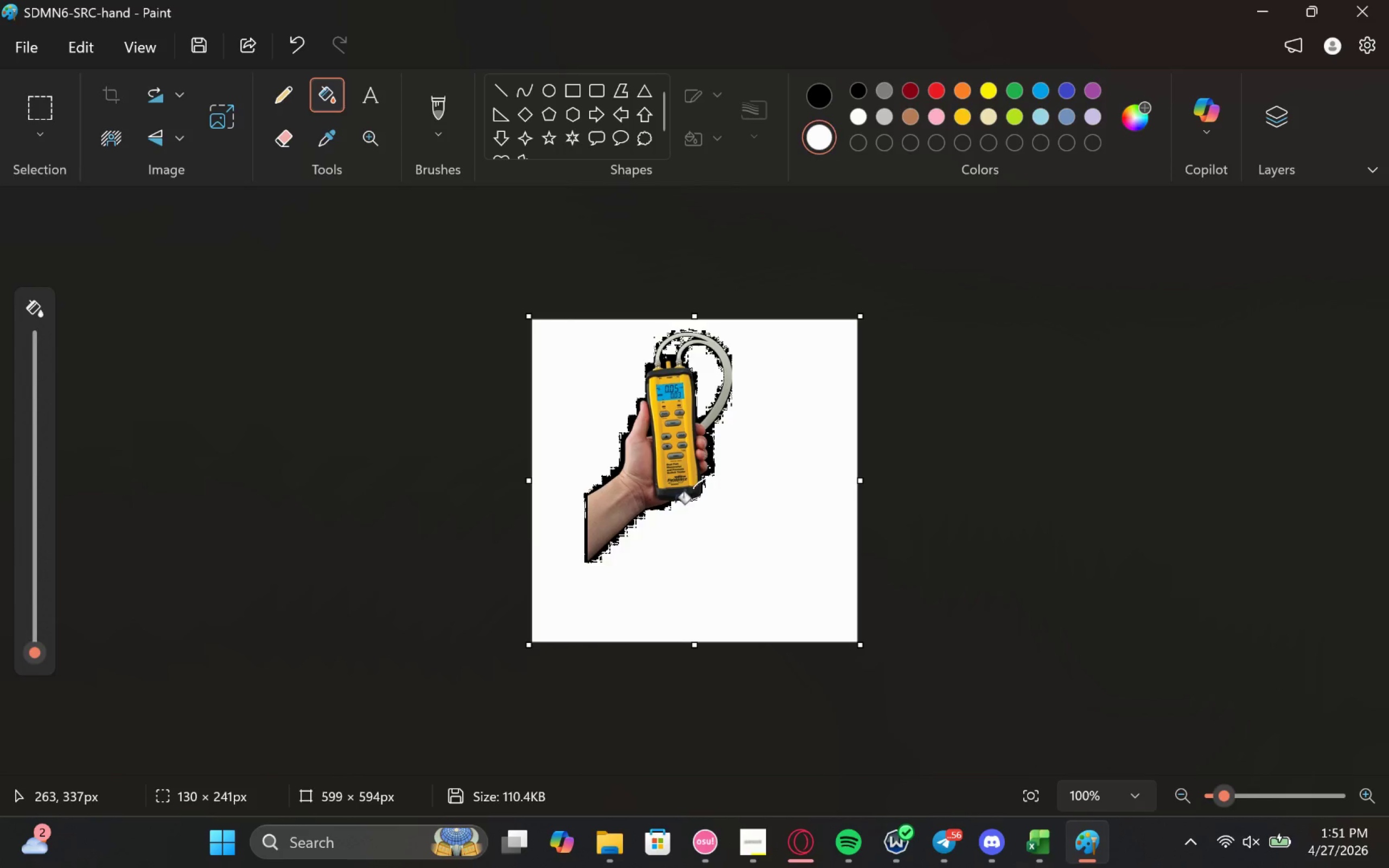 
left_click_drag(start_coordinate=[674, 502], to_coordinate=[661, 507])
 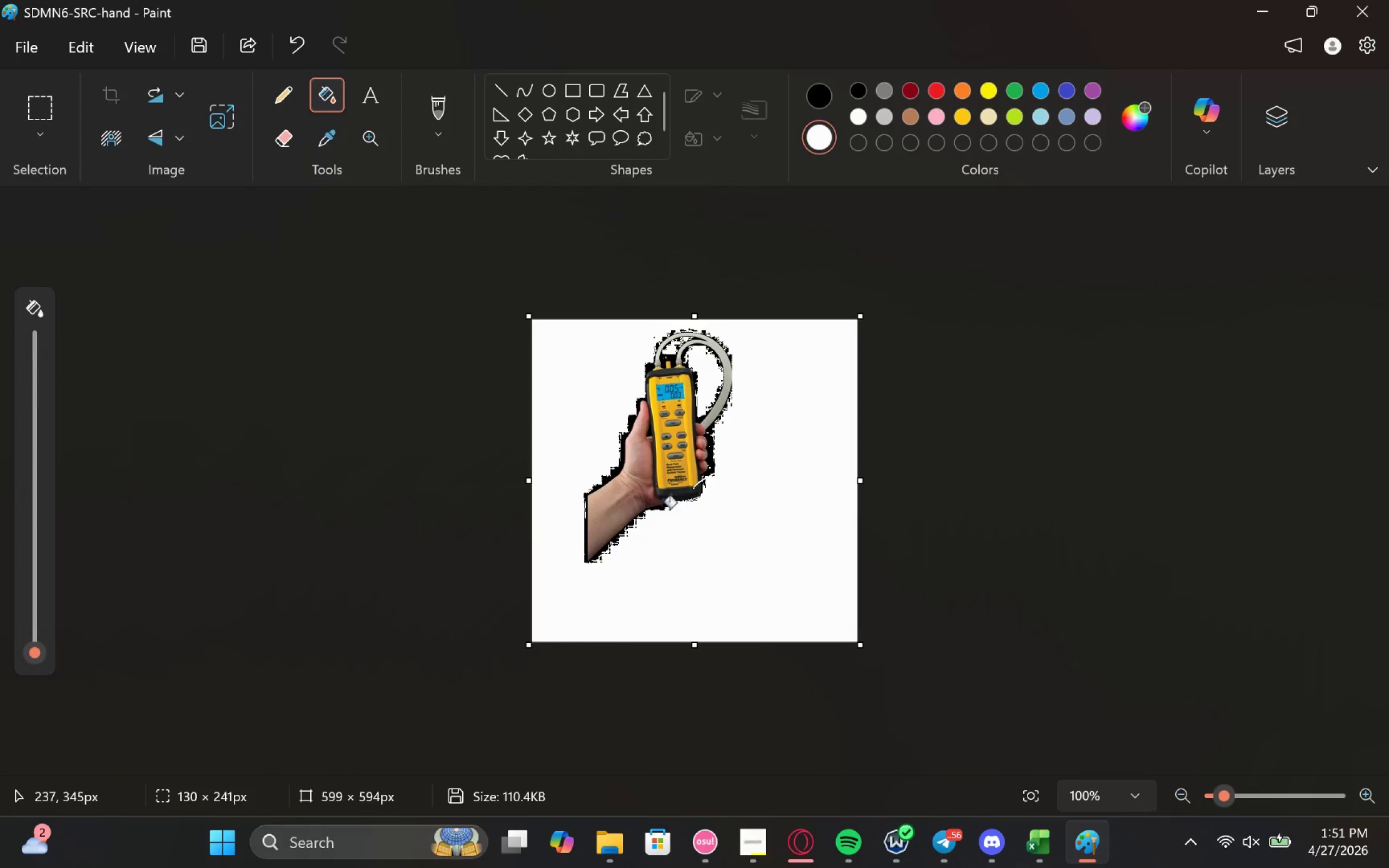 
left_click_drag(start_coordinate=[661, 507], to_coordinate=[648, 528])
 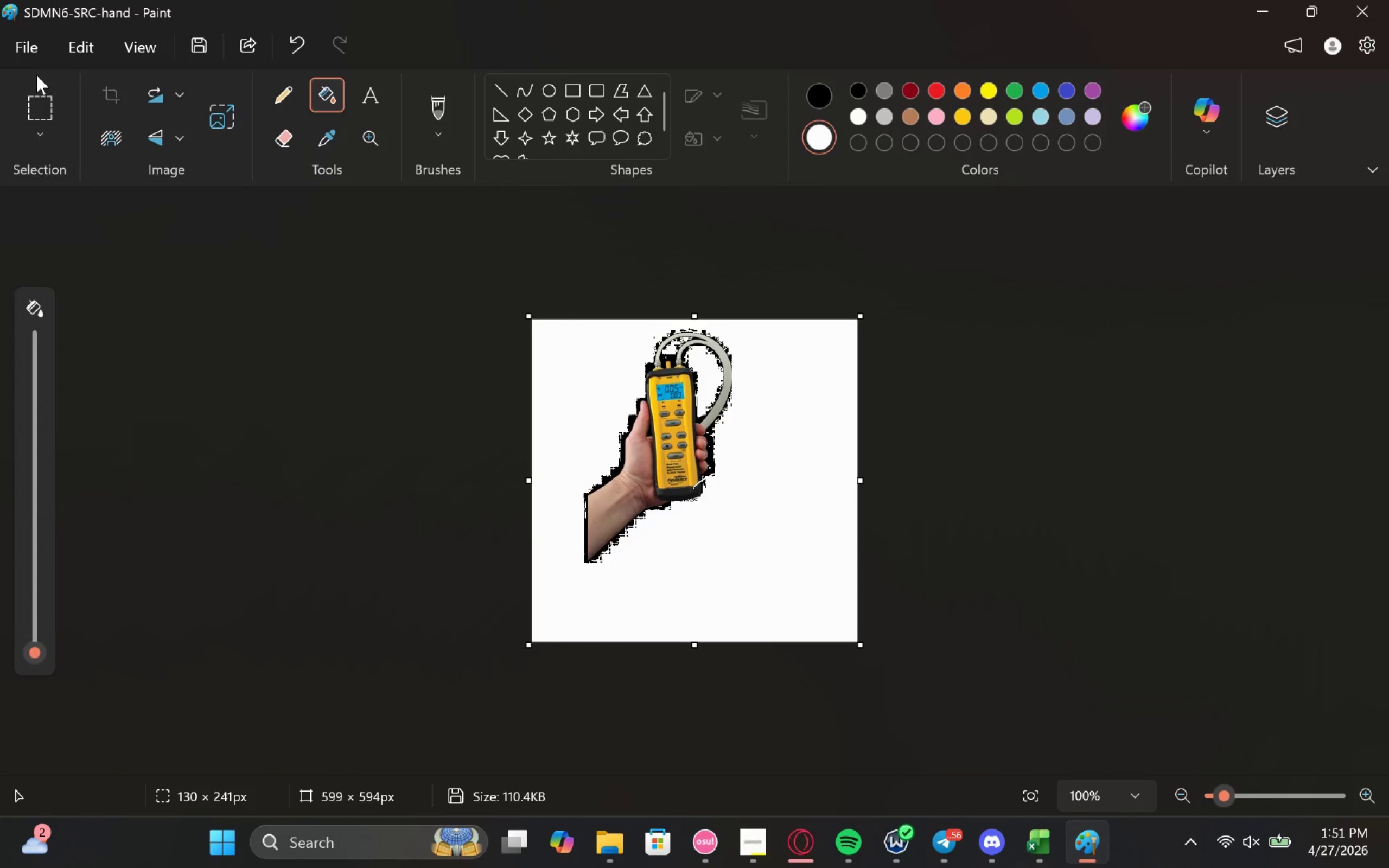 
left_click([20, 57])
 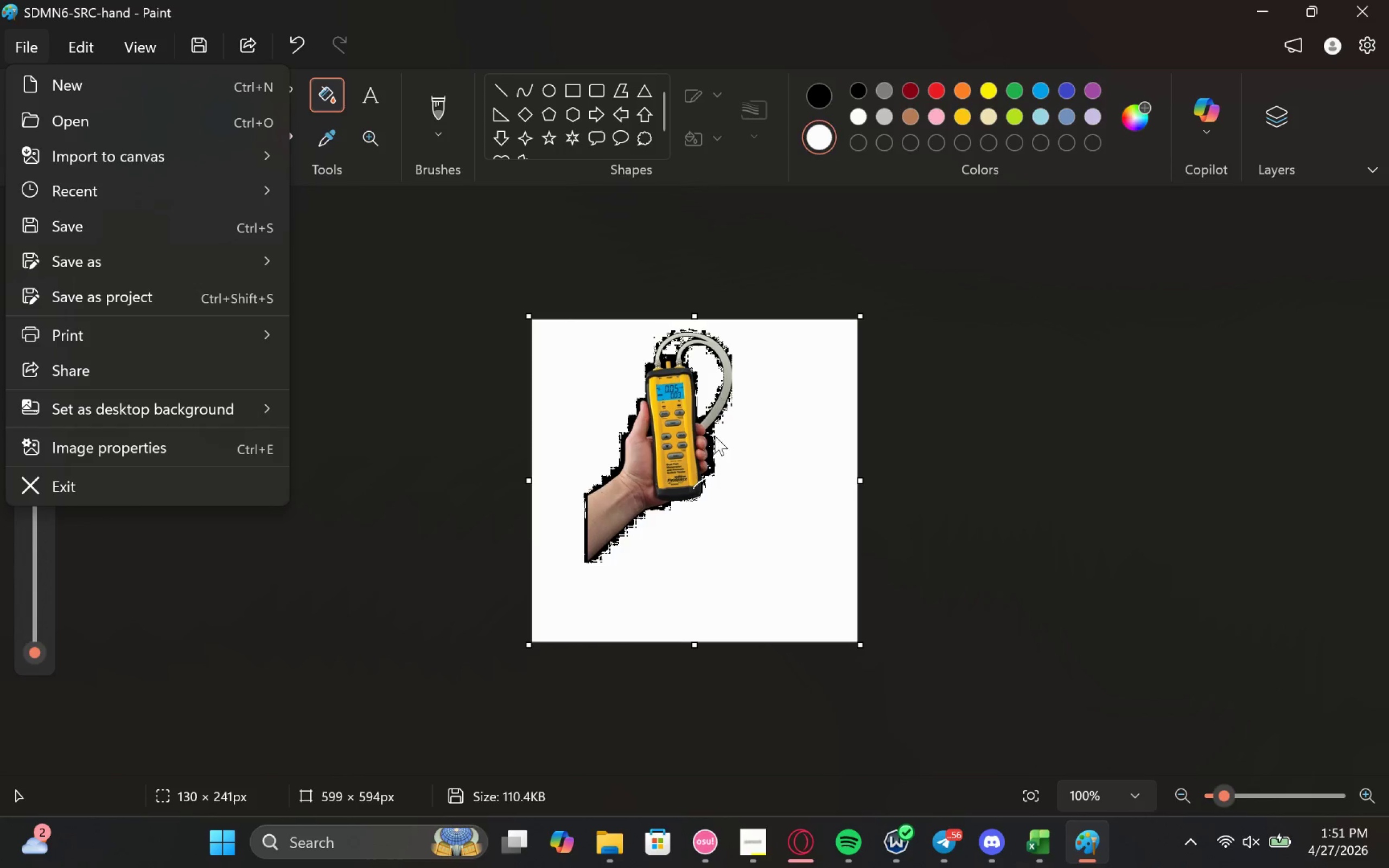 
left_click_drag(start_coordinate=[728, 499], to_coordinate=[719, 502])
 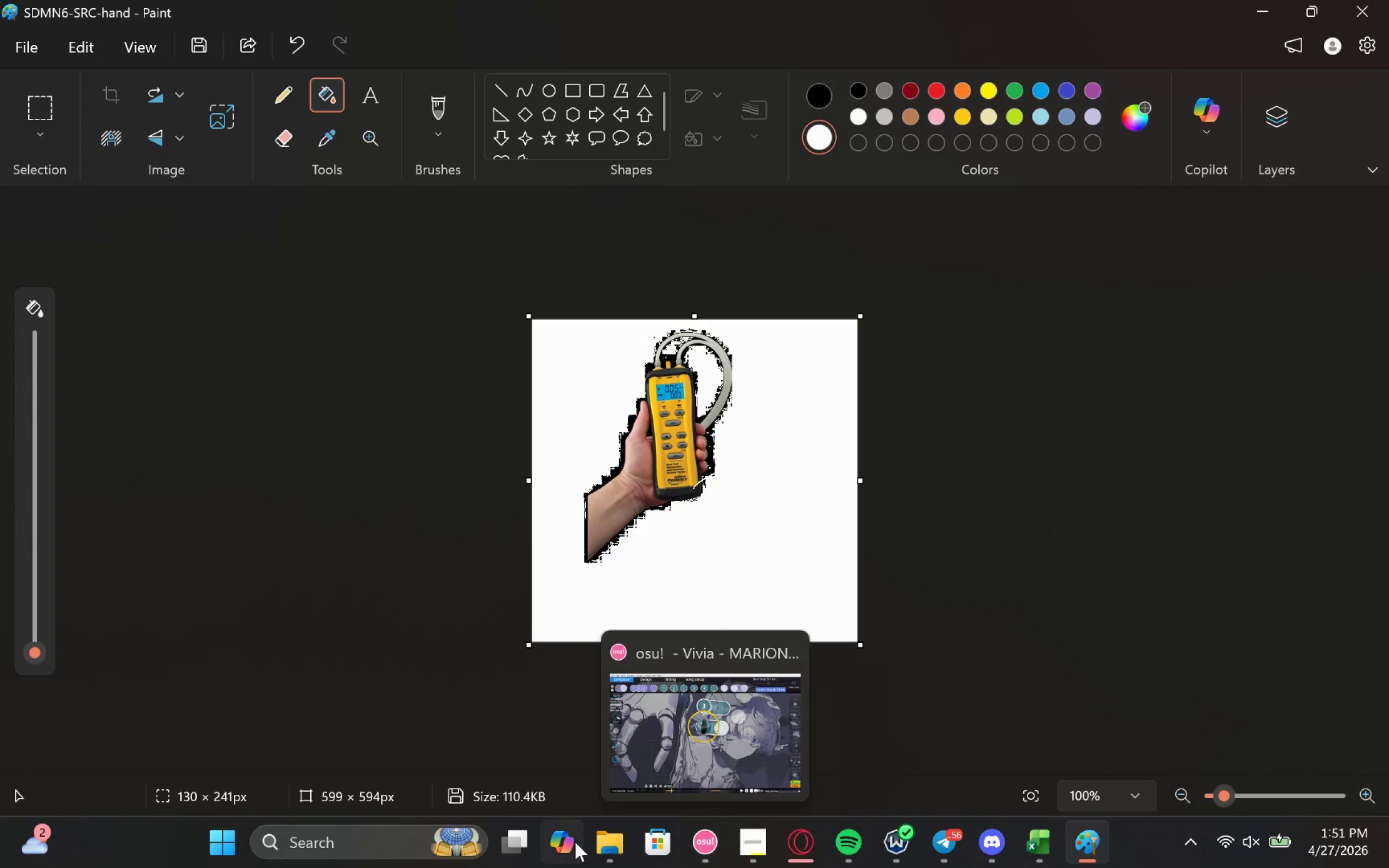 
left_click([655, 716])
 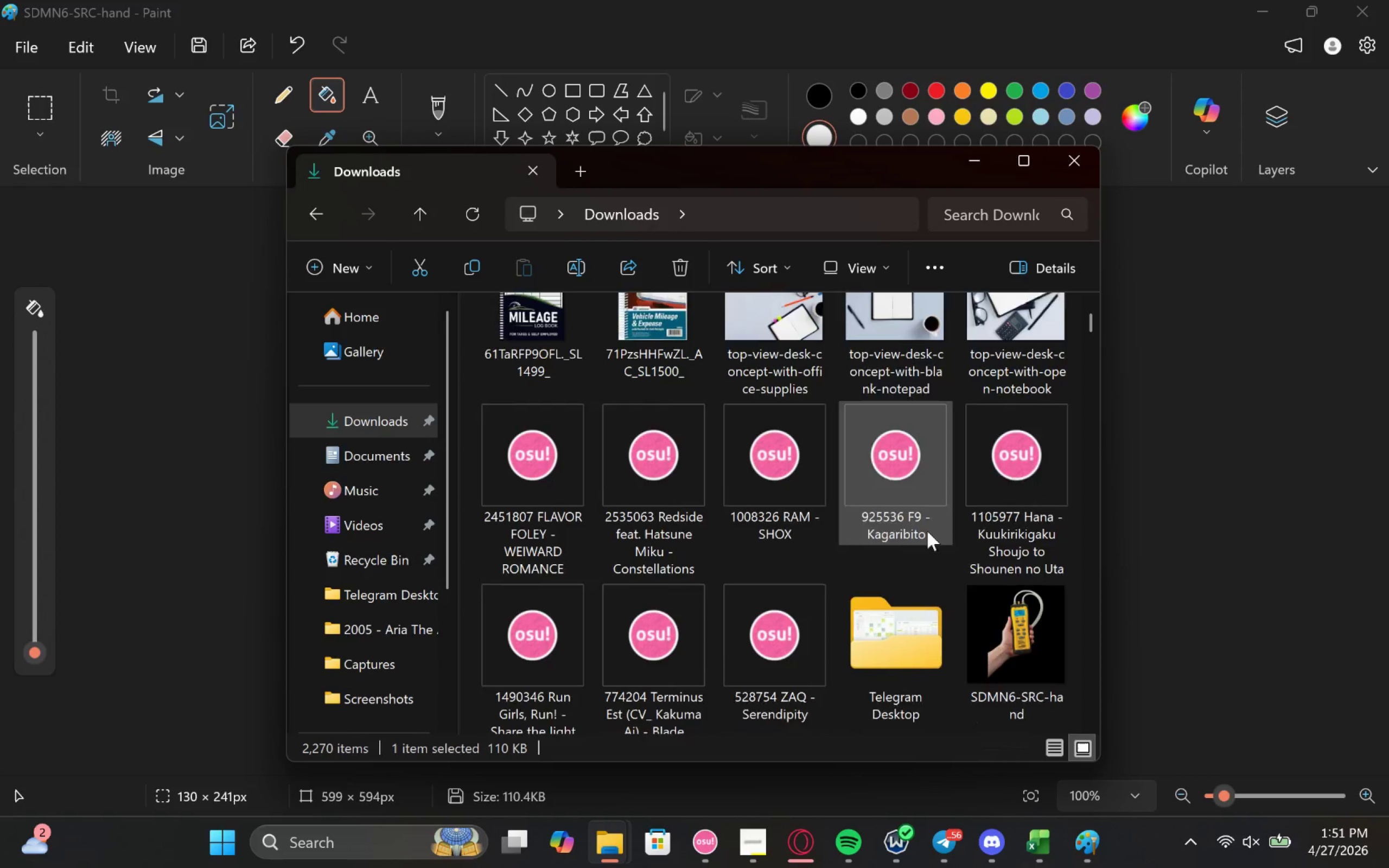 
scroll: coordinate [876, 533], scroll_direction: none, amount: 0.0
 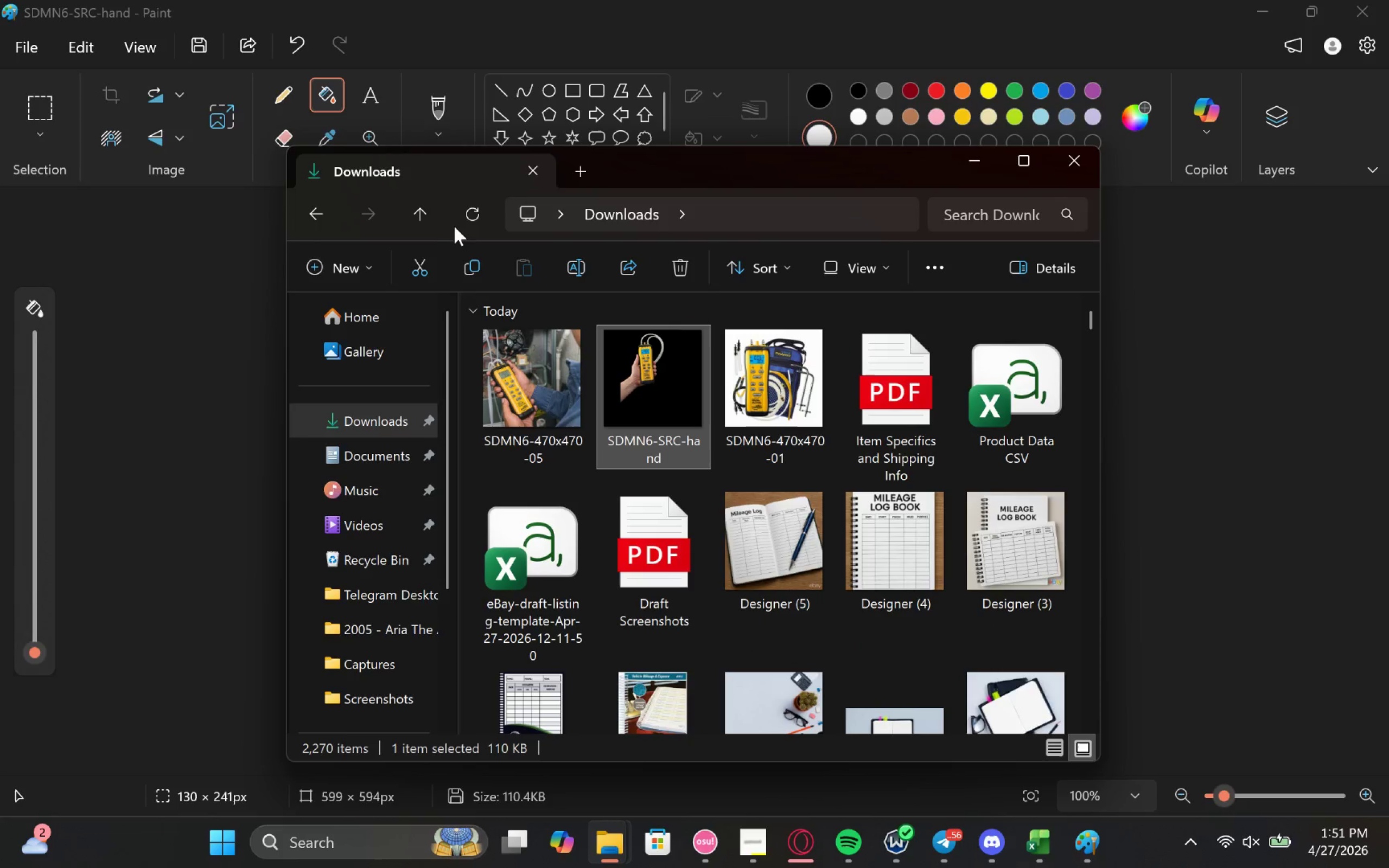 
left_click([469, 209])
 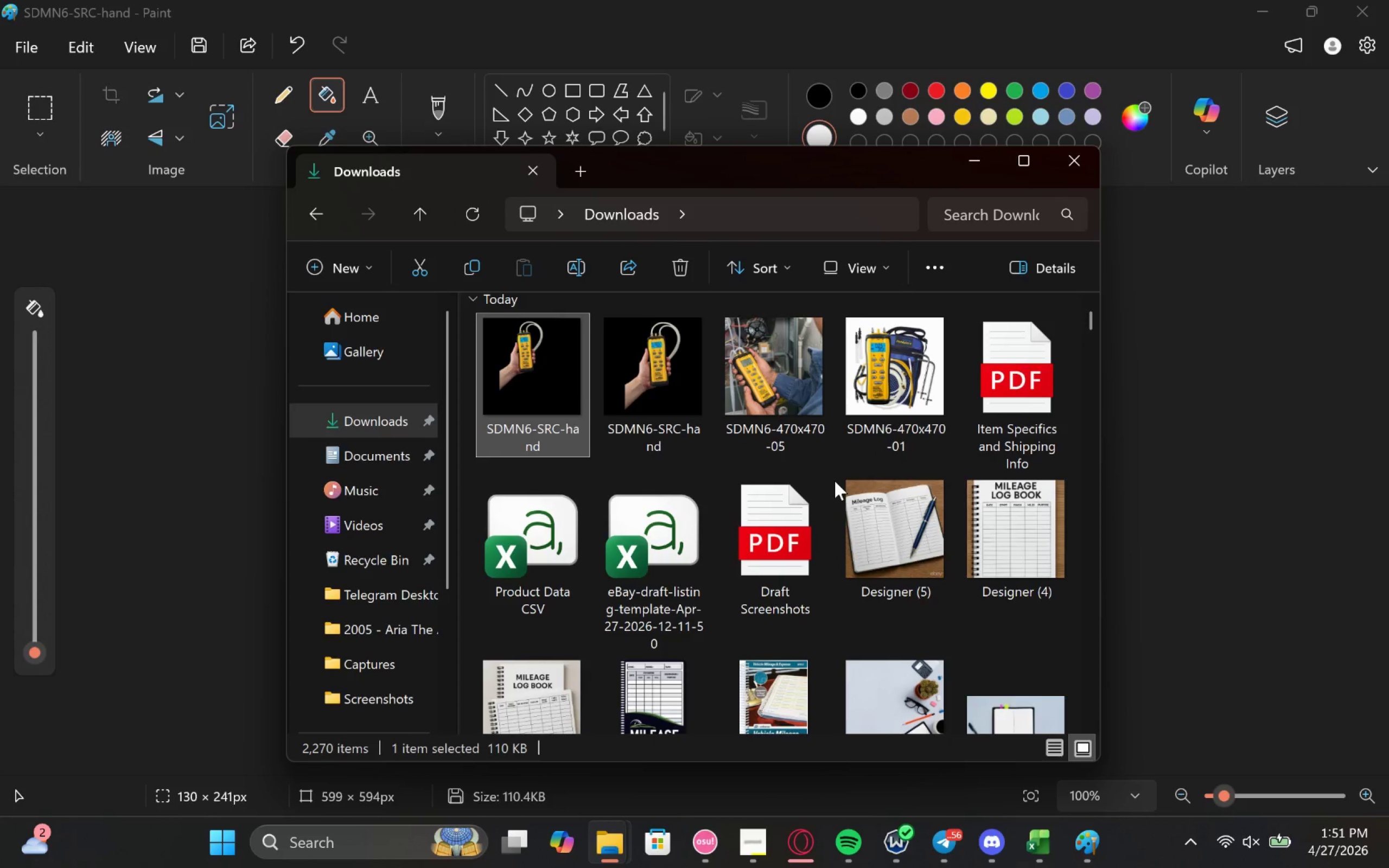 
left_click([626, 343])
 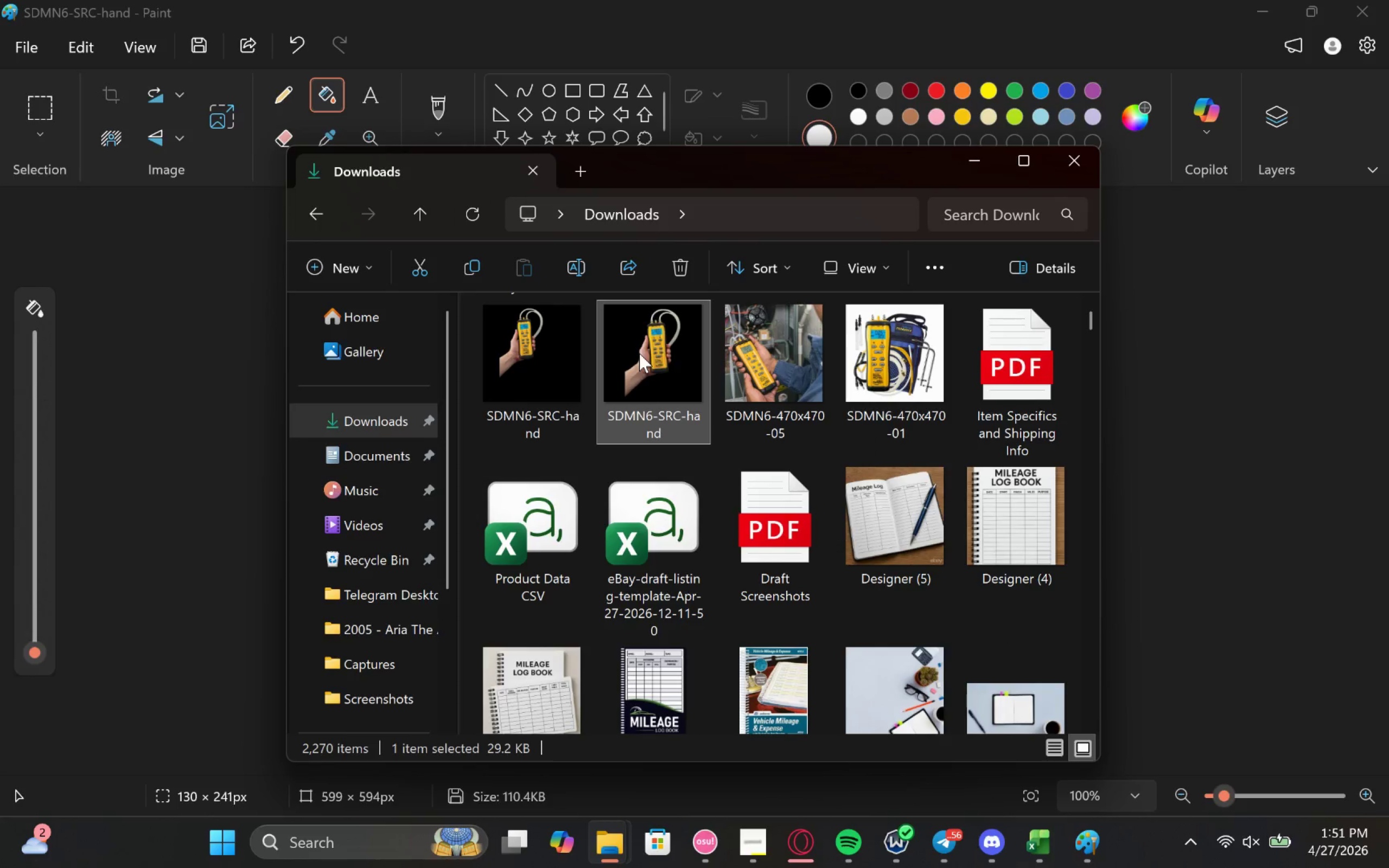 
left_click([639, 353])
 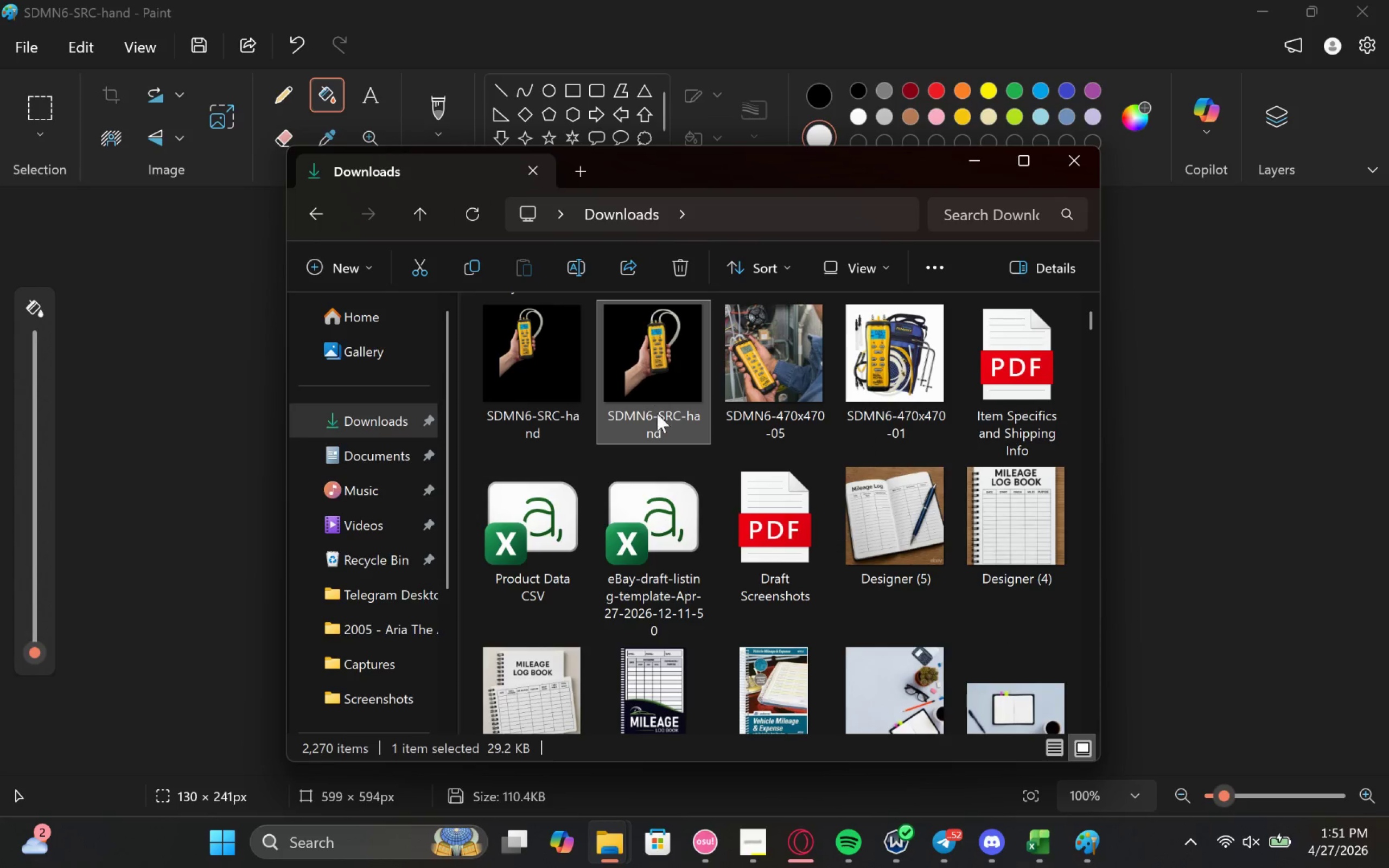 
right_click([657, 356])
 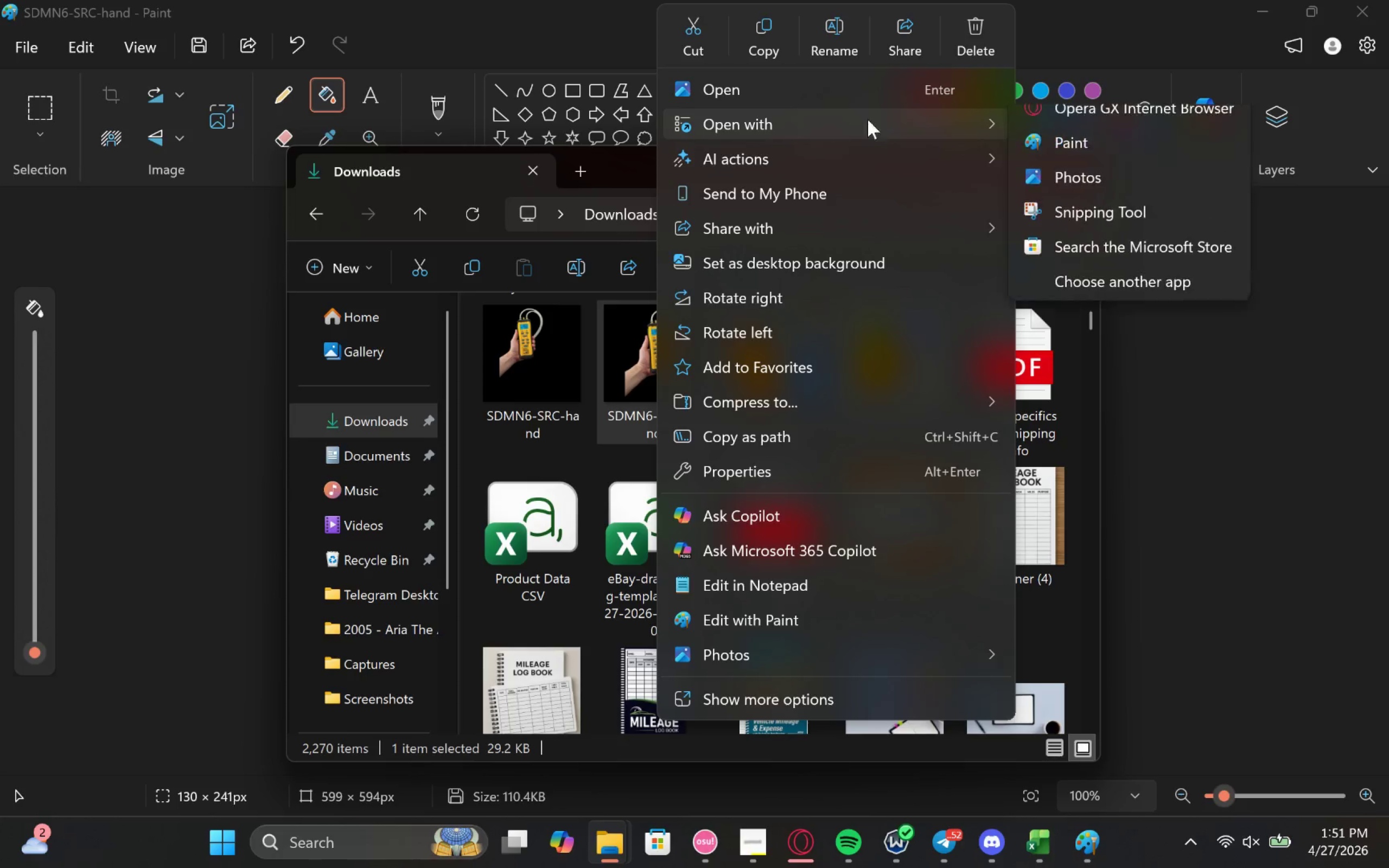 
left_click([1063, 157])
 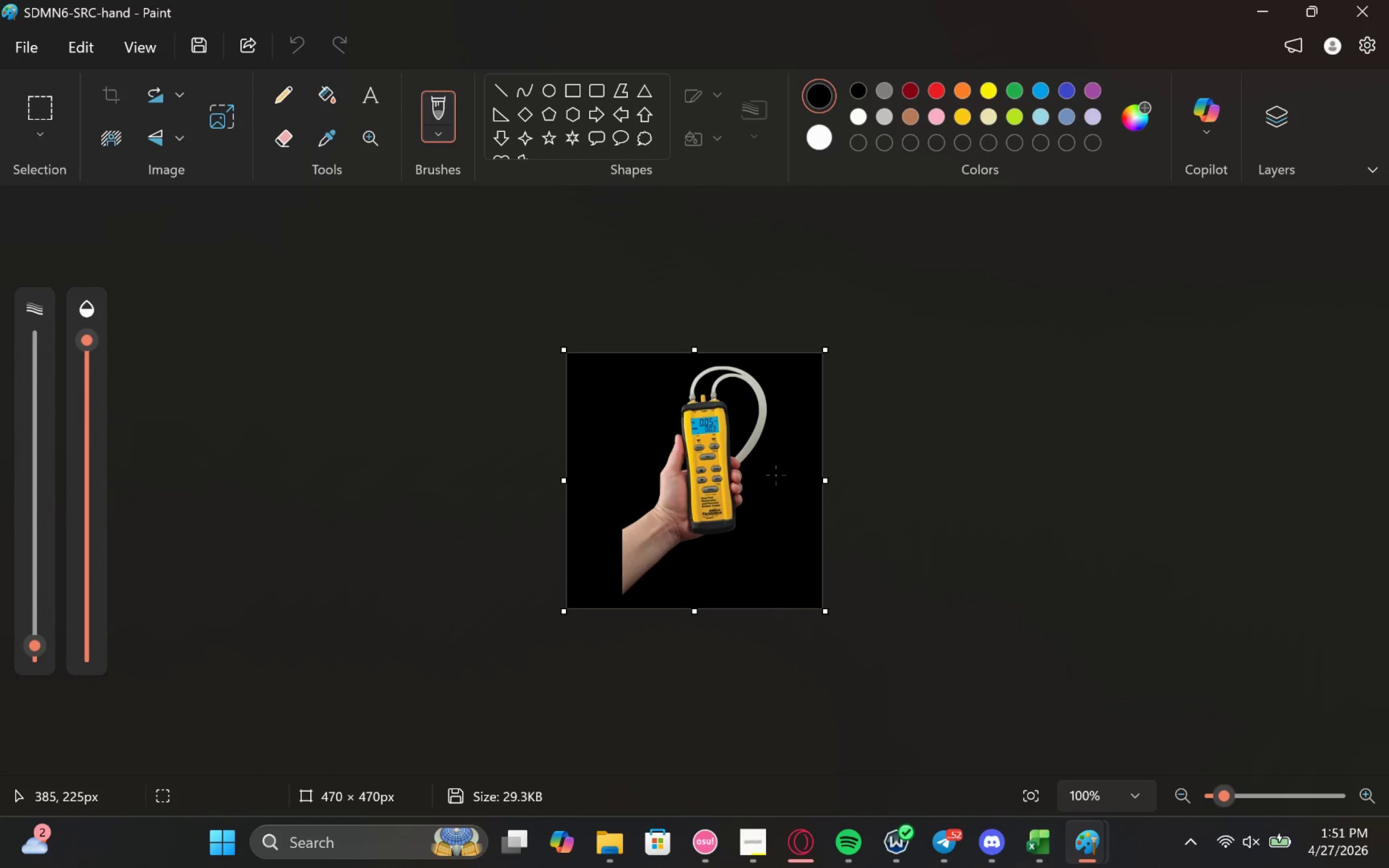 
left_click_drag(start_coordinate=[823, 132], to_coordinate=[823, 135])
 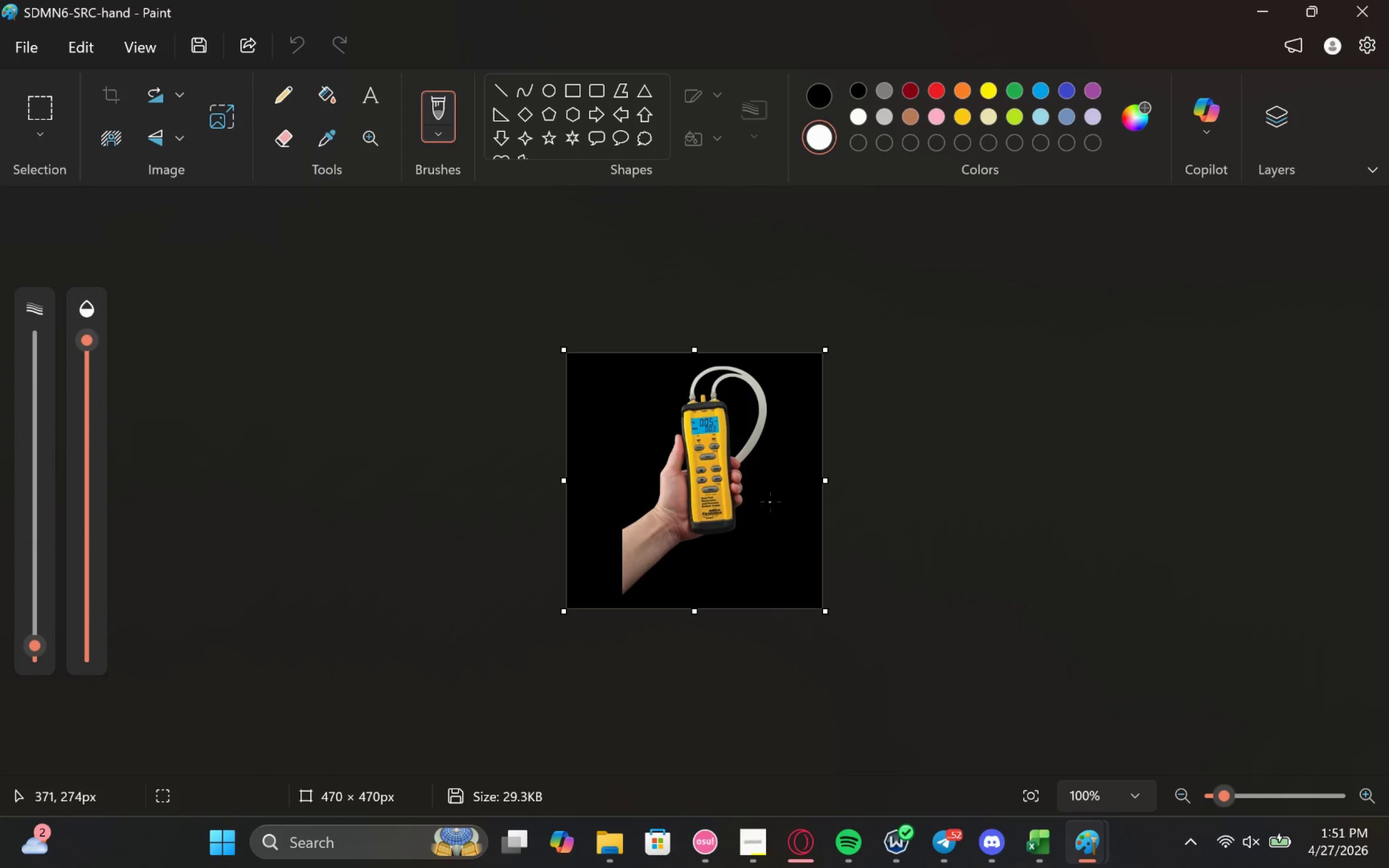 
left_click([777, 501])
 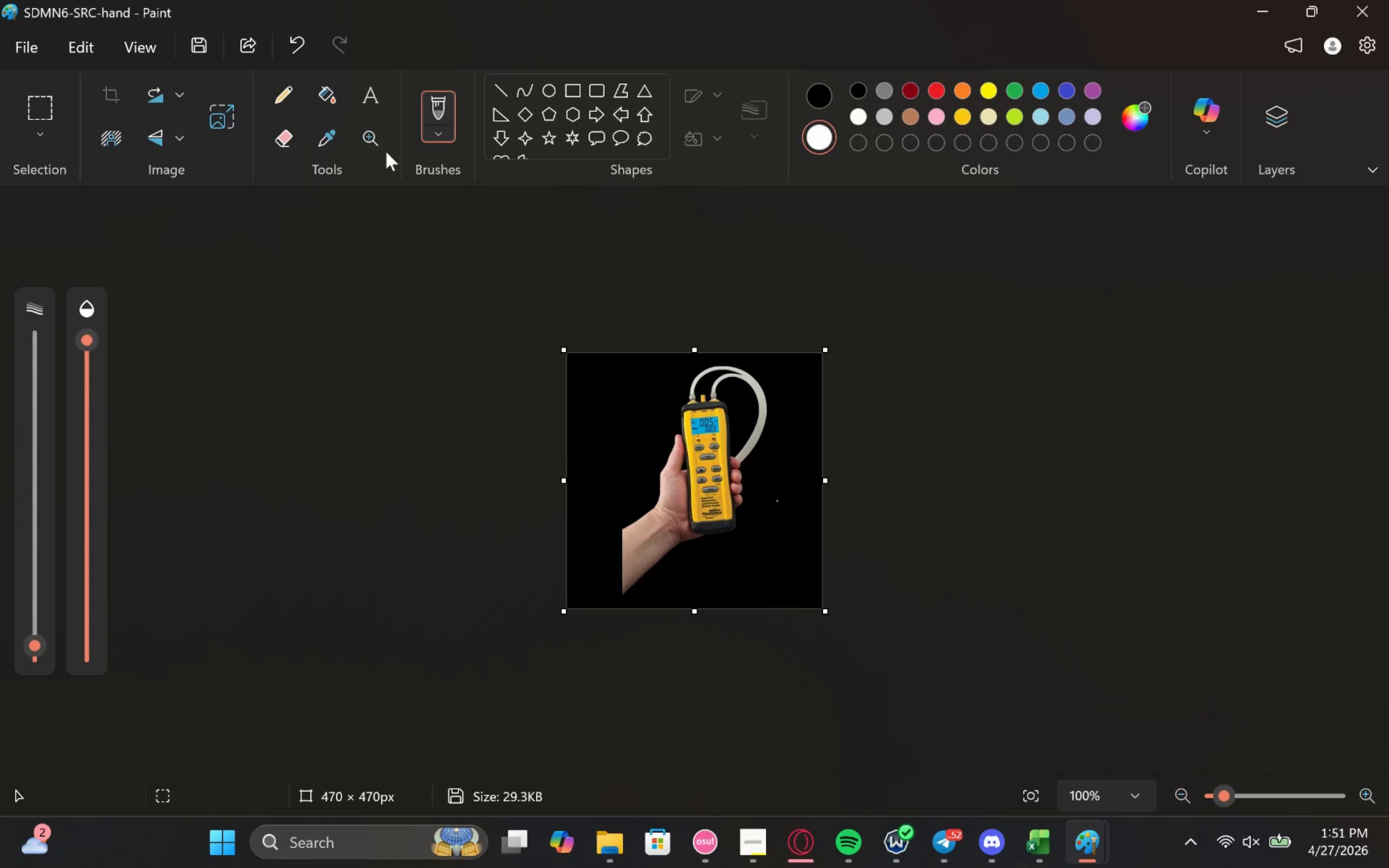 
left_click([328, 93])
 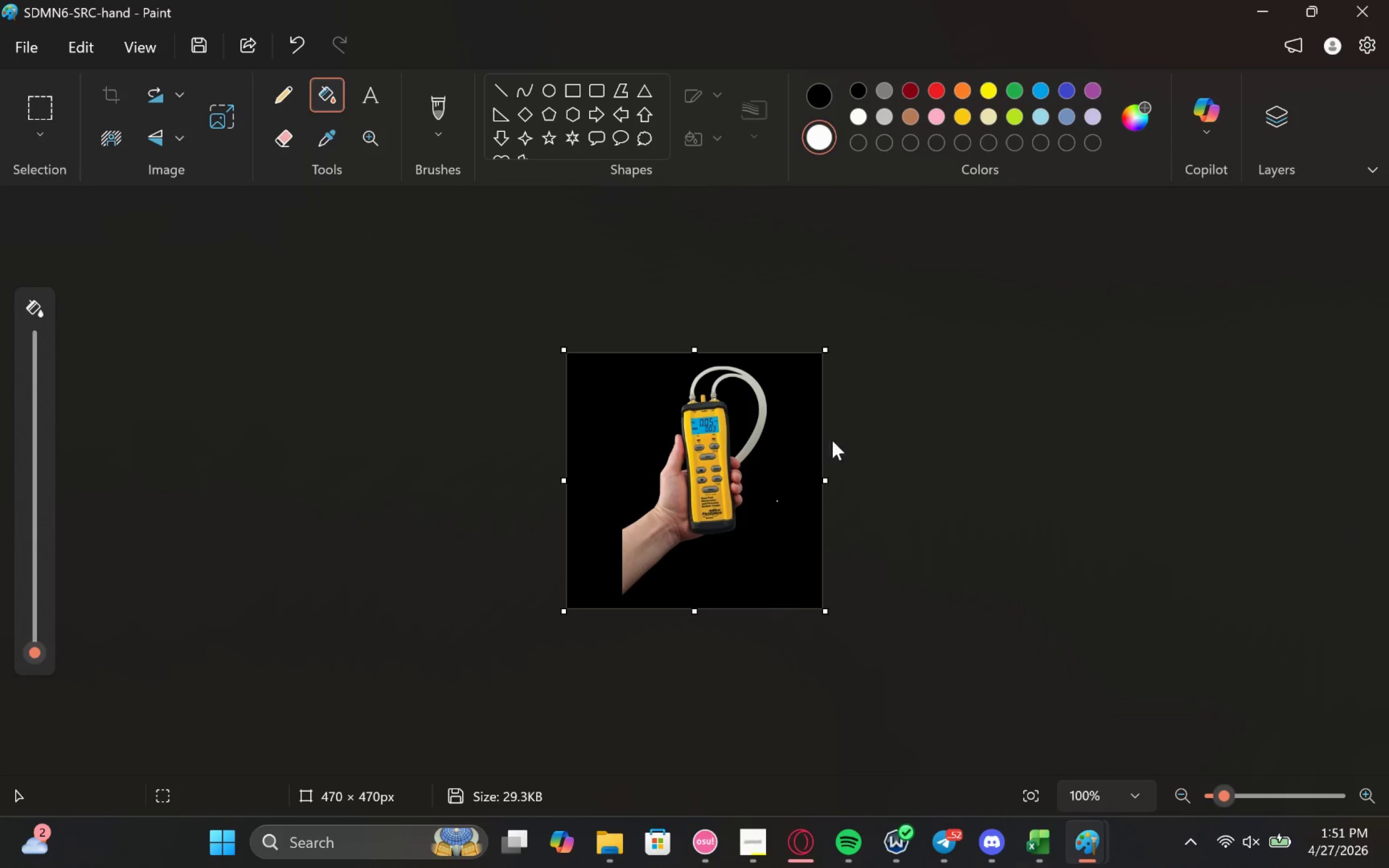 
left_click_drag(start_coordinate=[767, 482], to_coordinate=[761, 493])
 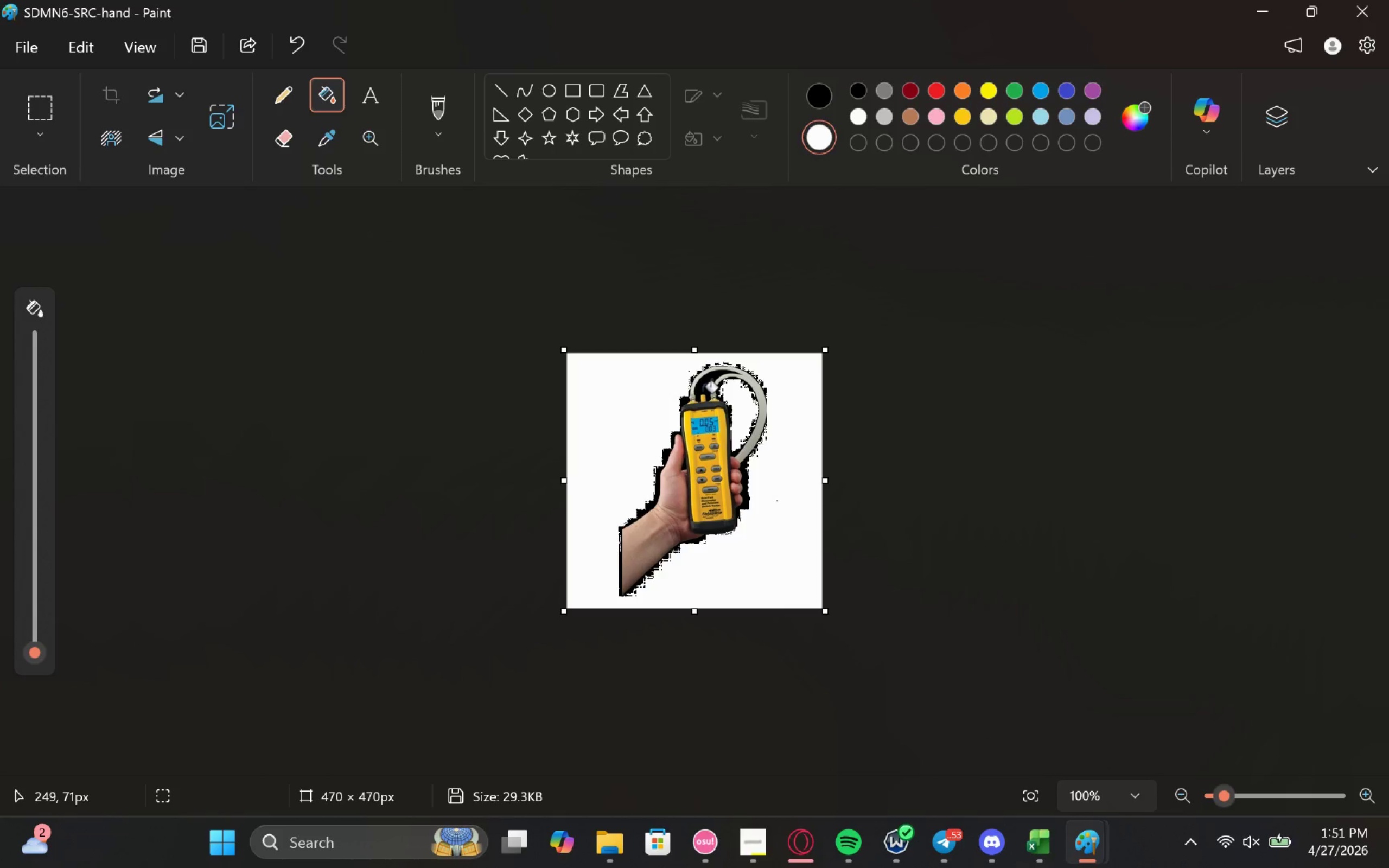 
double_click([709, 369])
 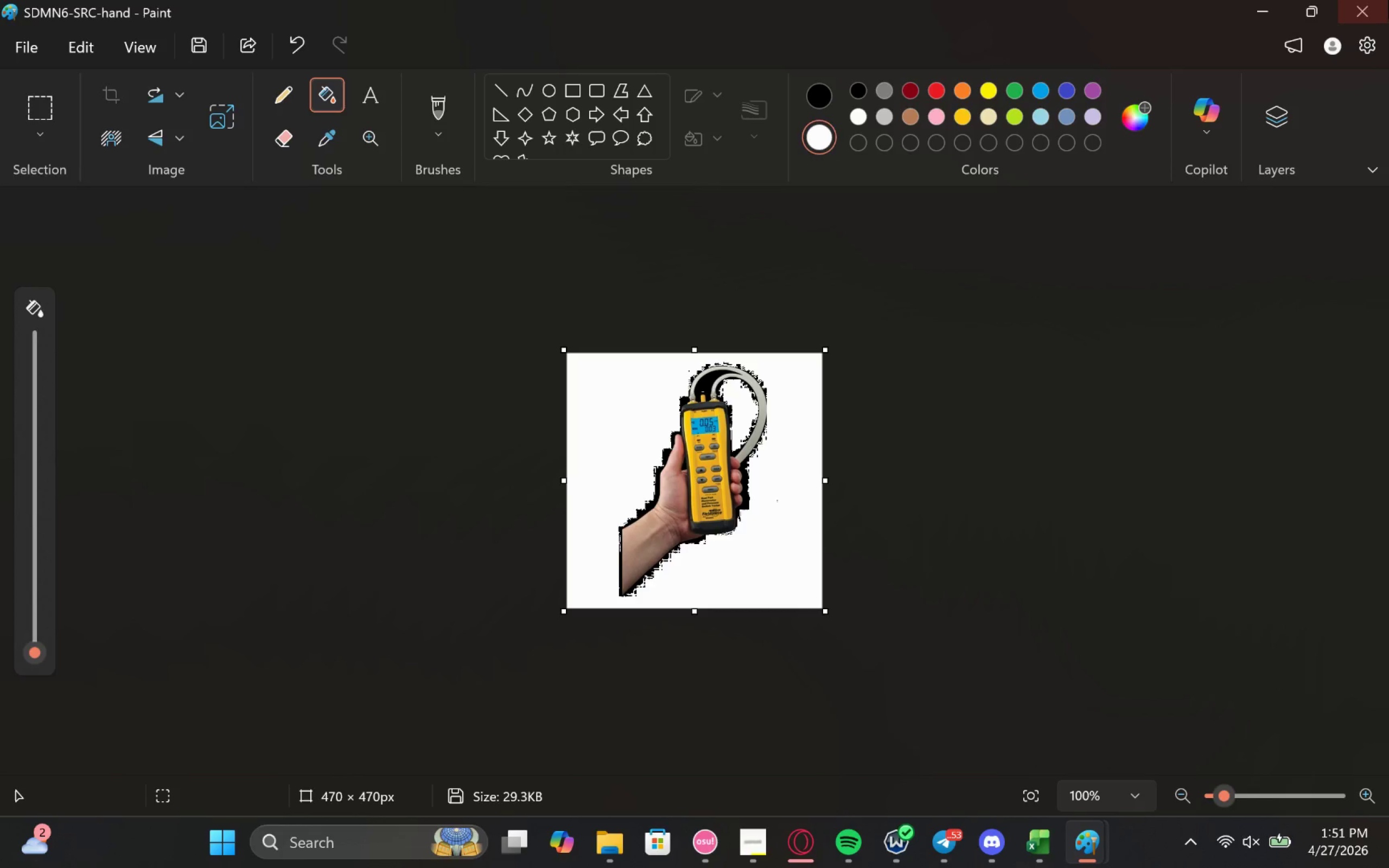 
left_click([1361, 0])
 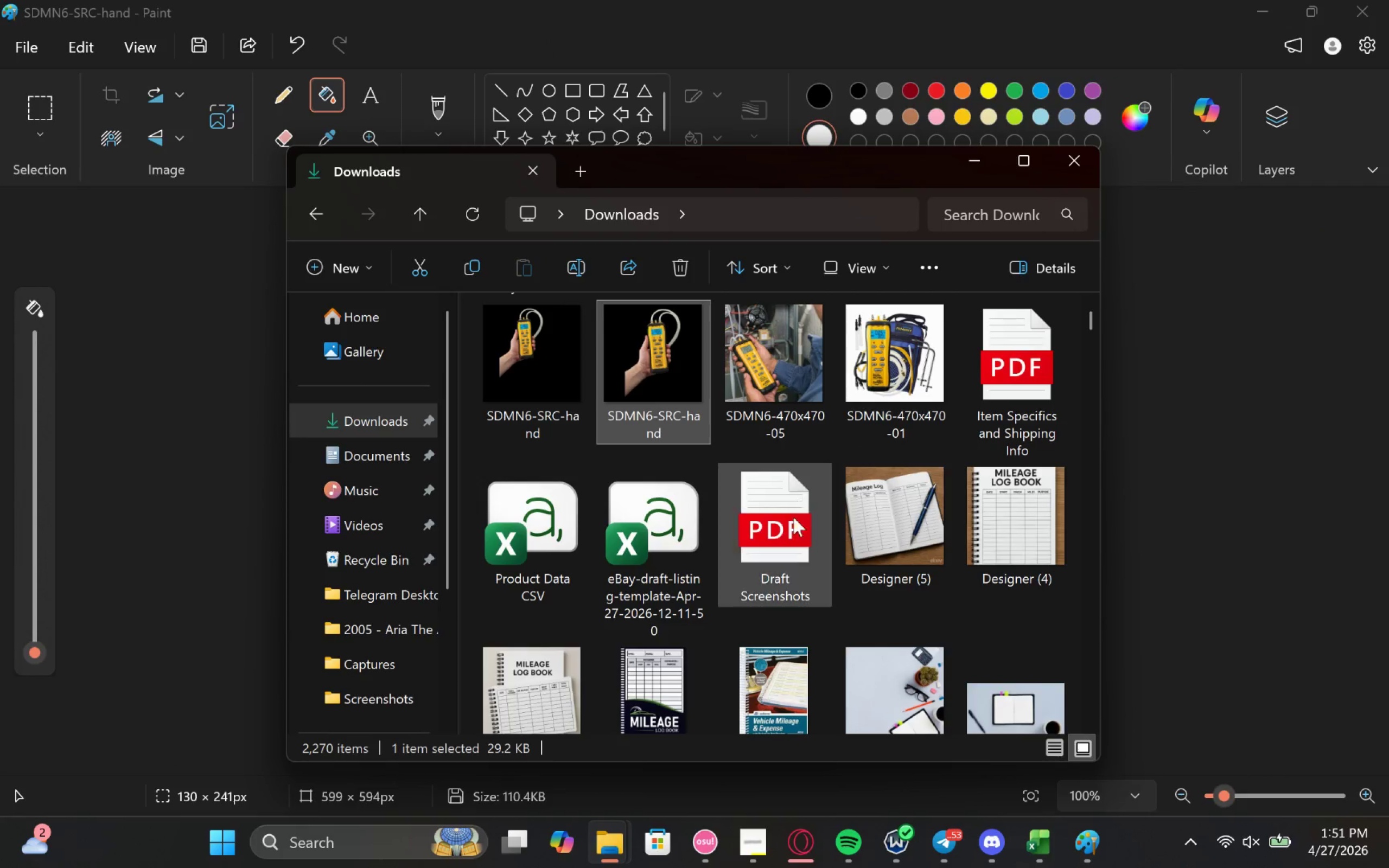 
left_click([794, 372])
 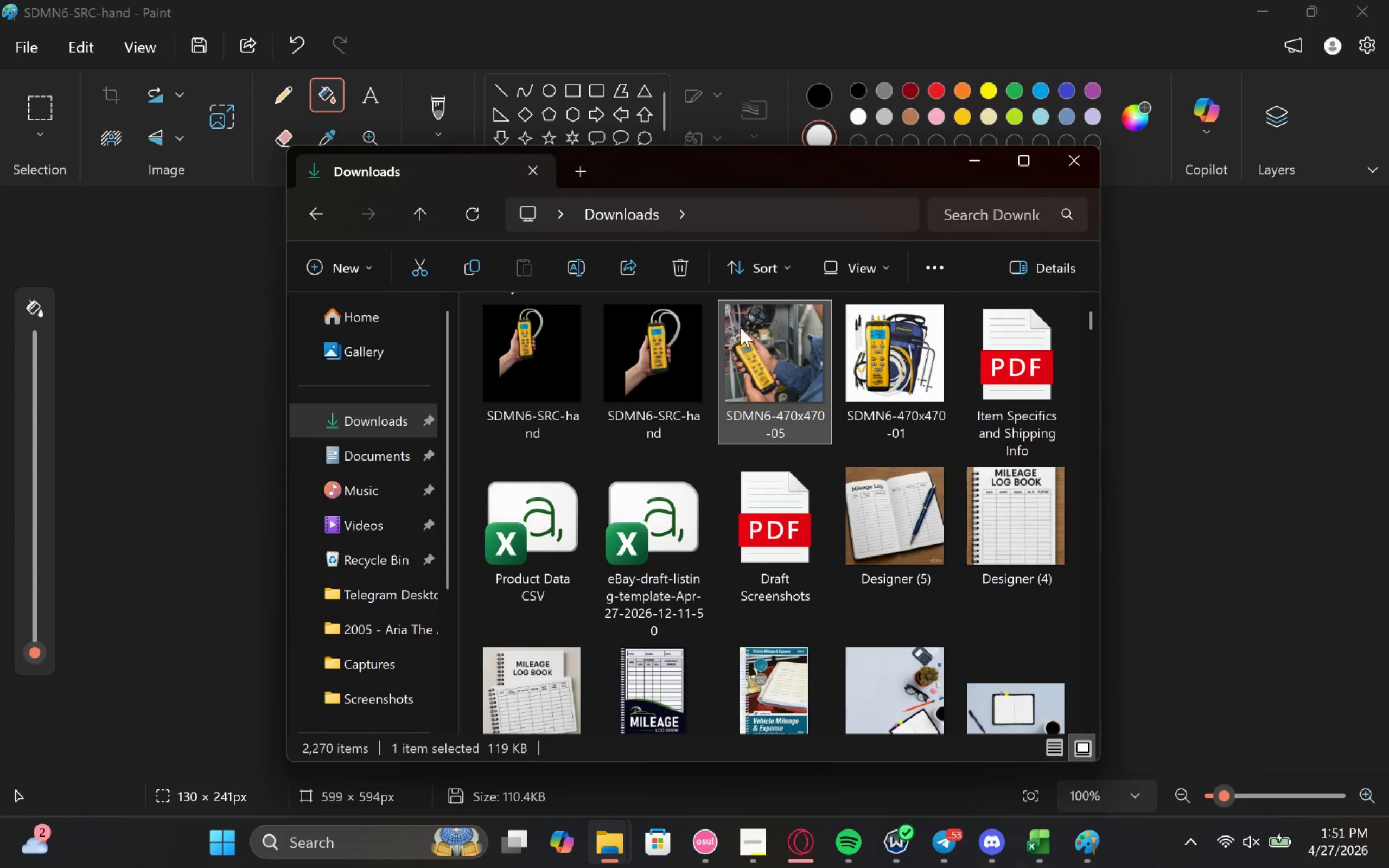 
right_click([787, 364])
 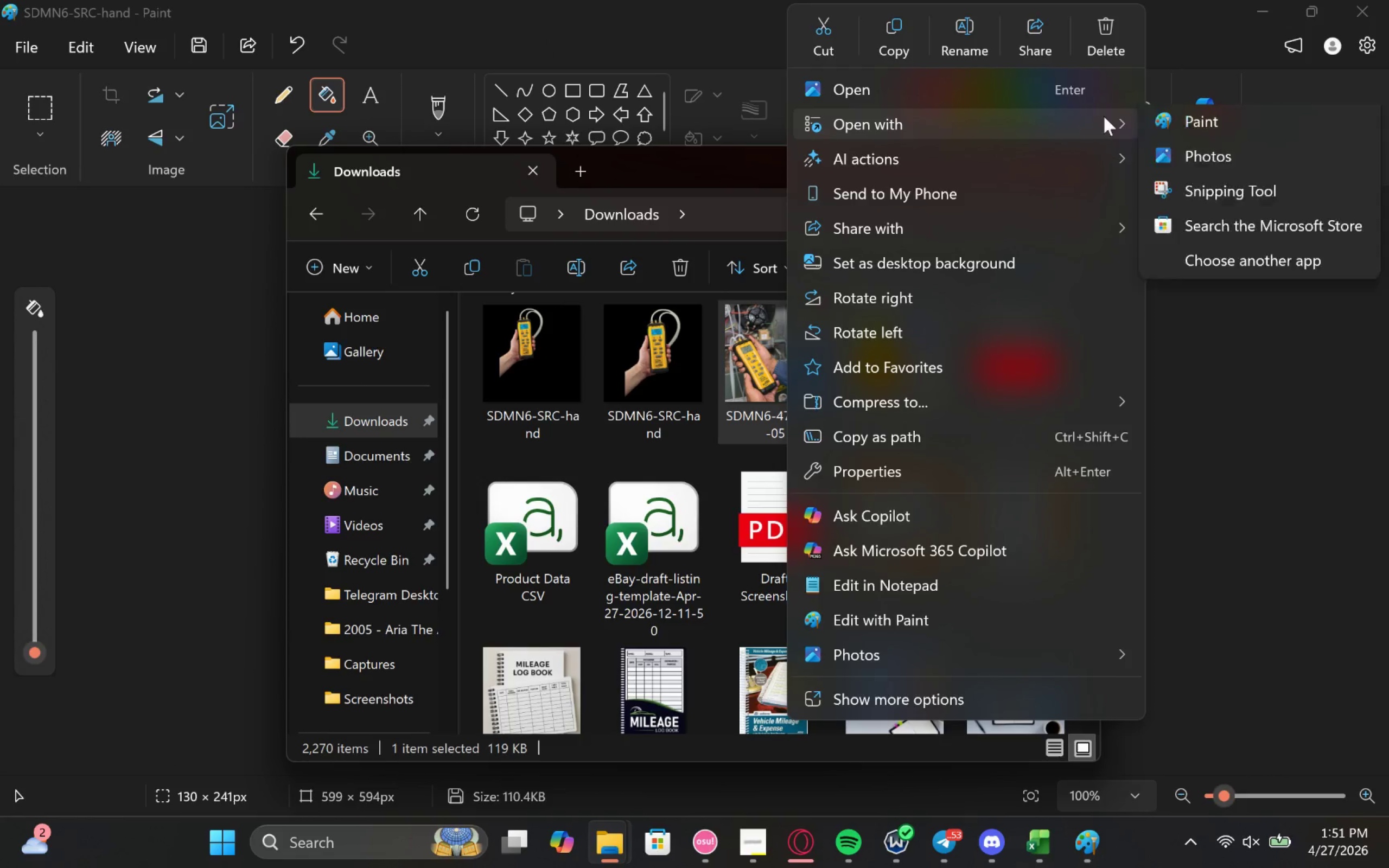 
left_click([1194, 154])
 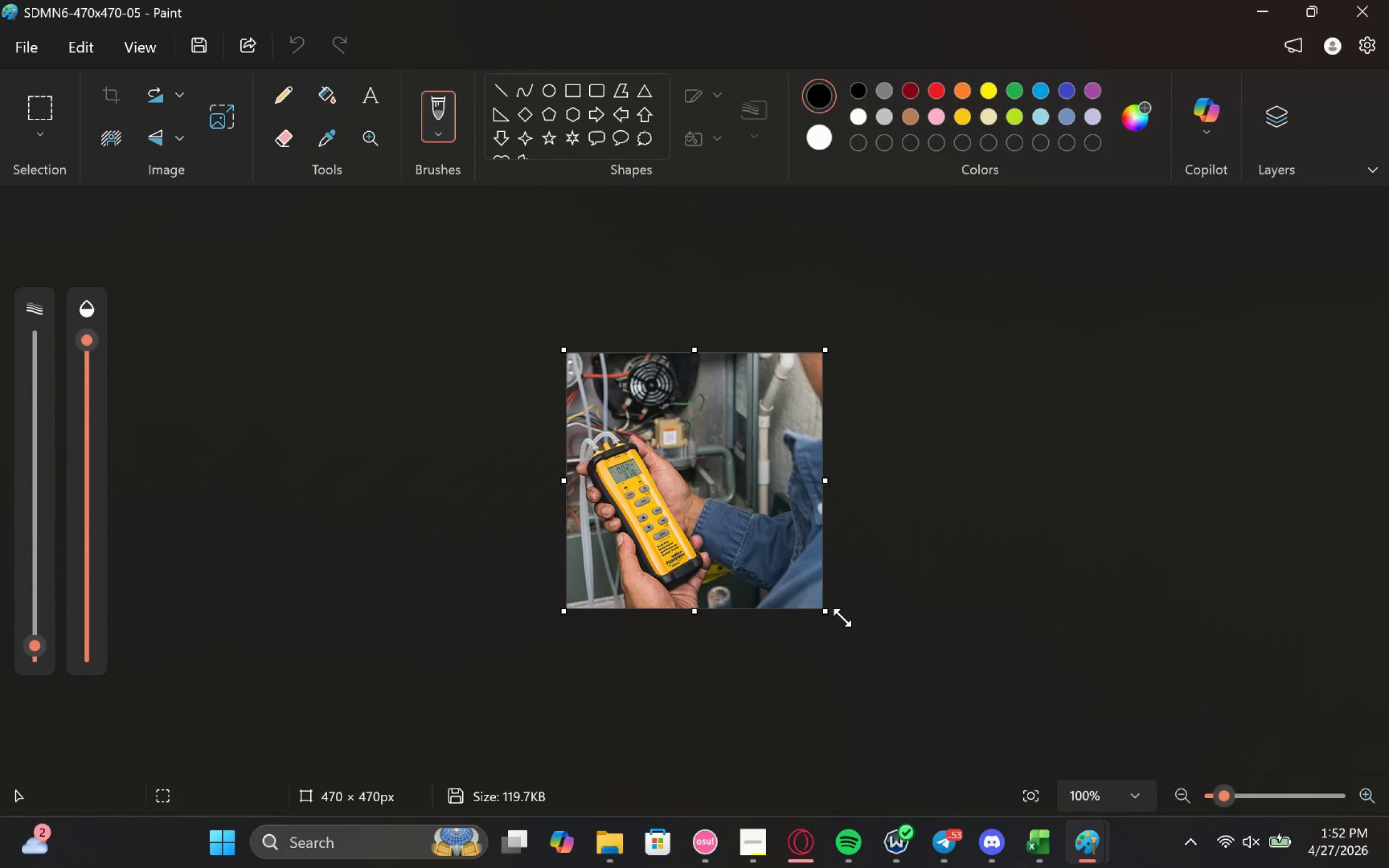 
left_click_drag(start_coordinate=[823, 610], to_coordinate=[870, 649])
 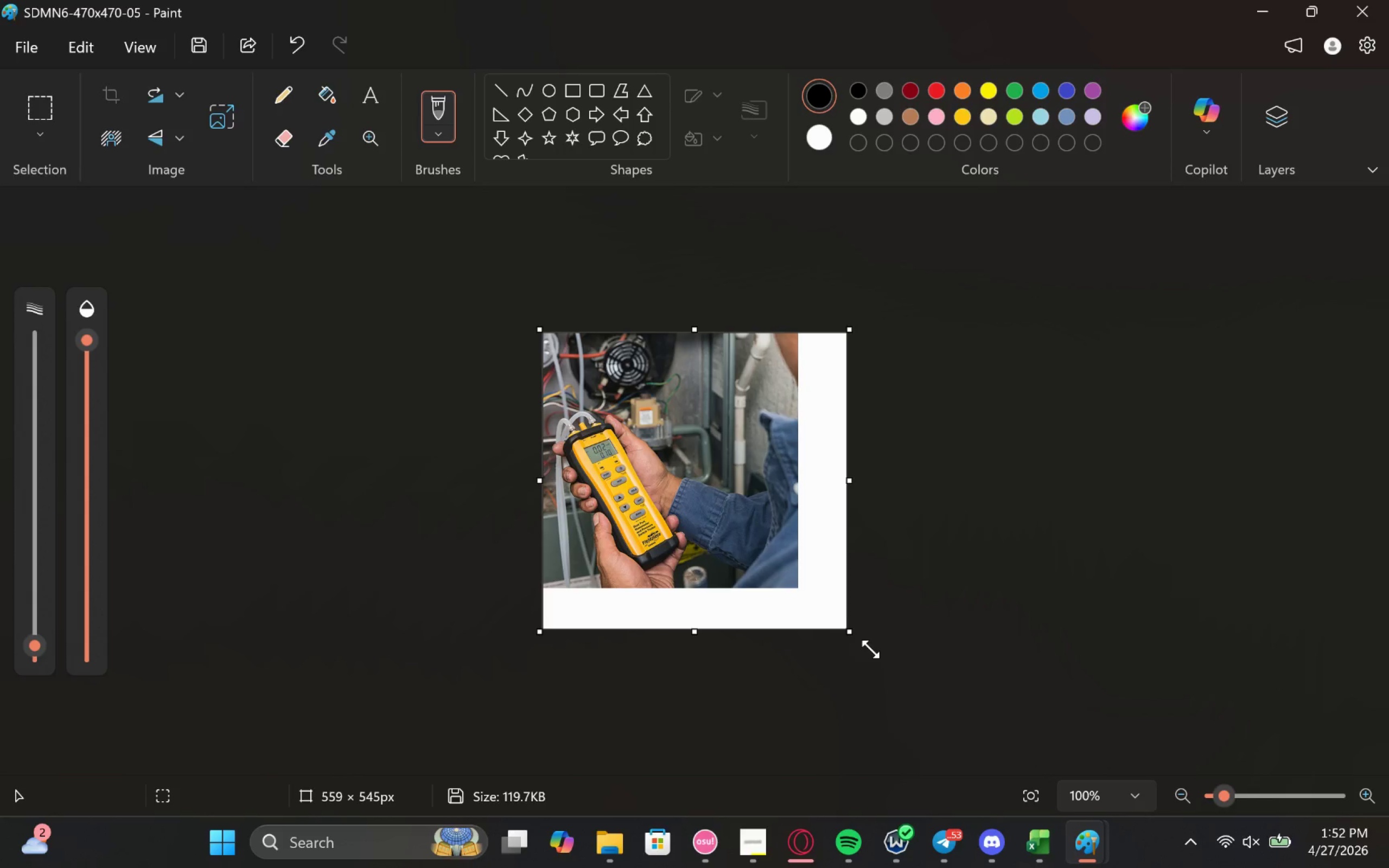 
hold_key(key=ShiftLeft, duration=1.53)
 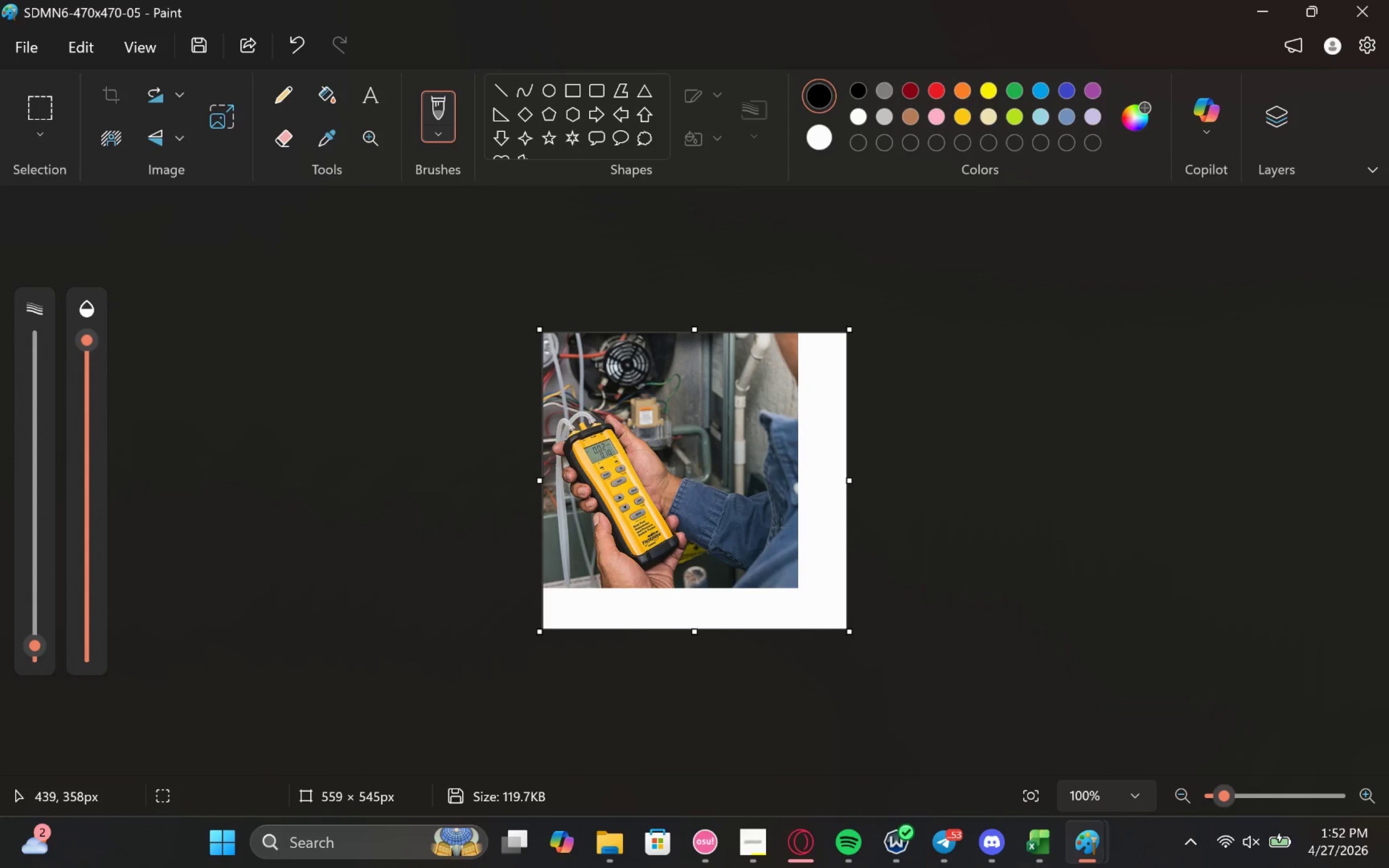 
key(Control+Z)
 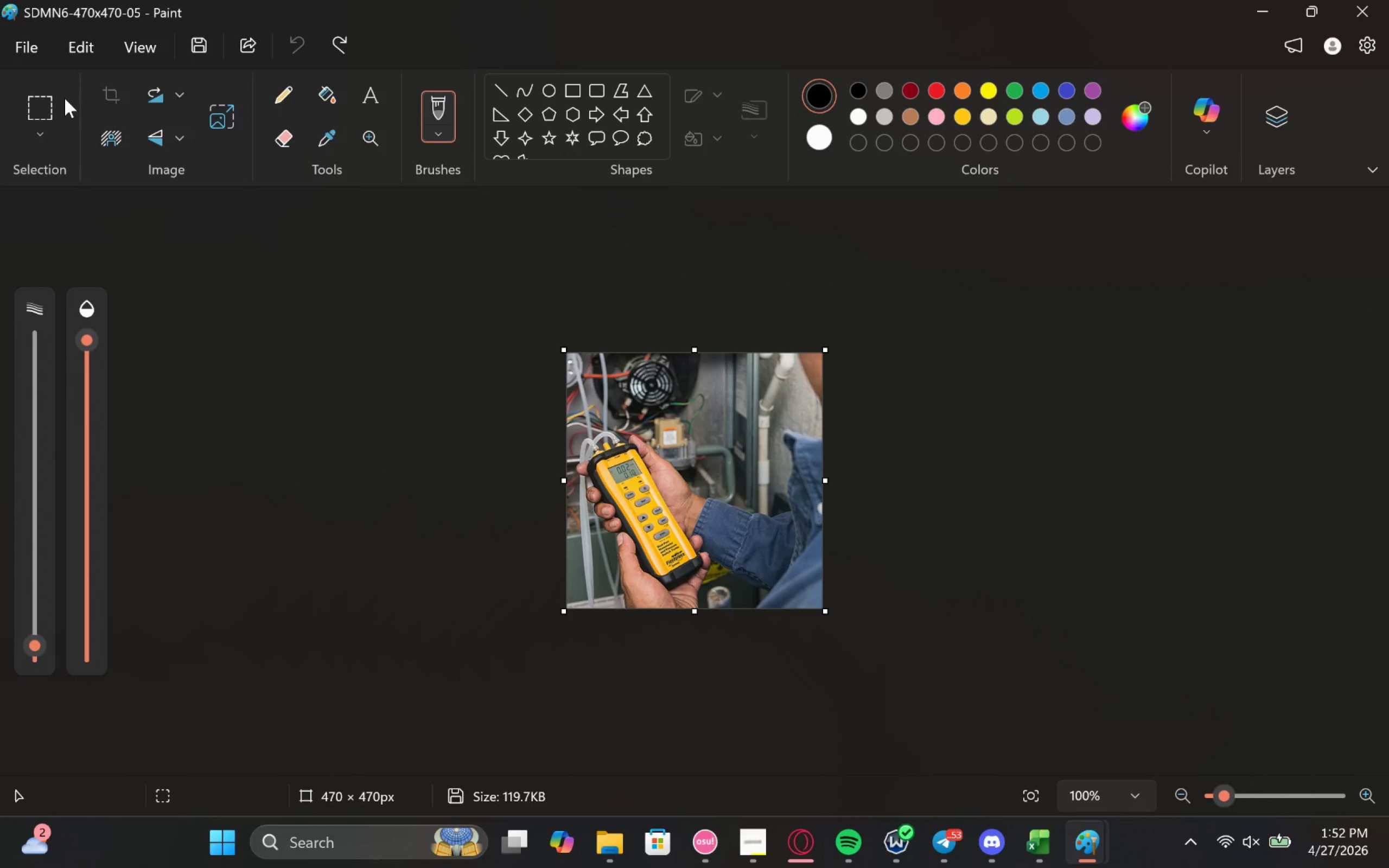 
left_click([41, 102])
 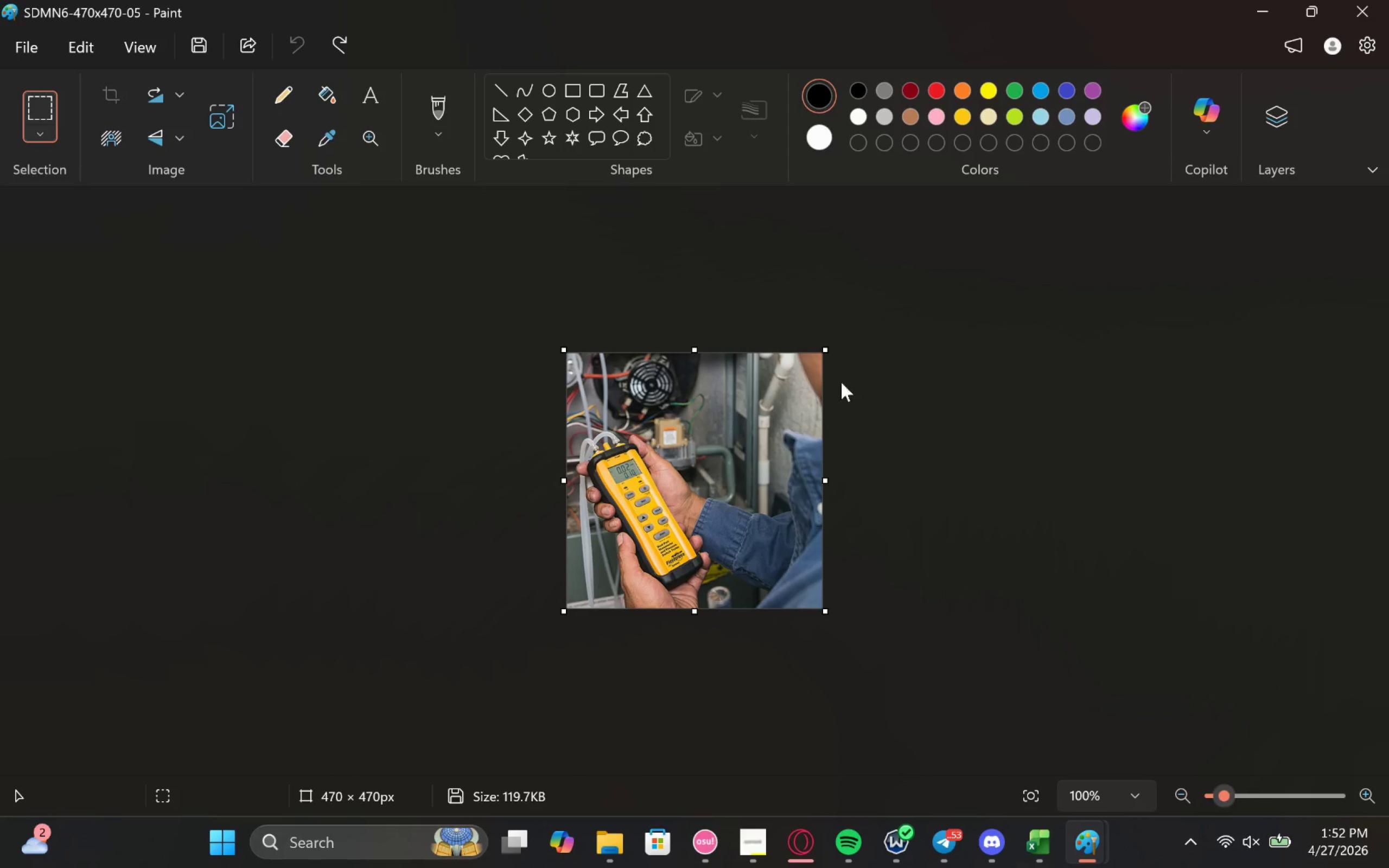 
left_click_drag(start_coordinate=[866, 331], to_coordinate=[632, 522])
 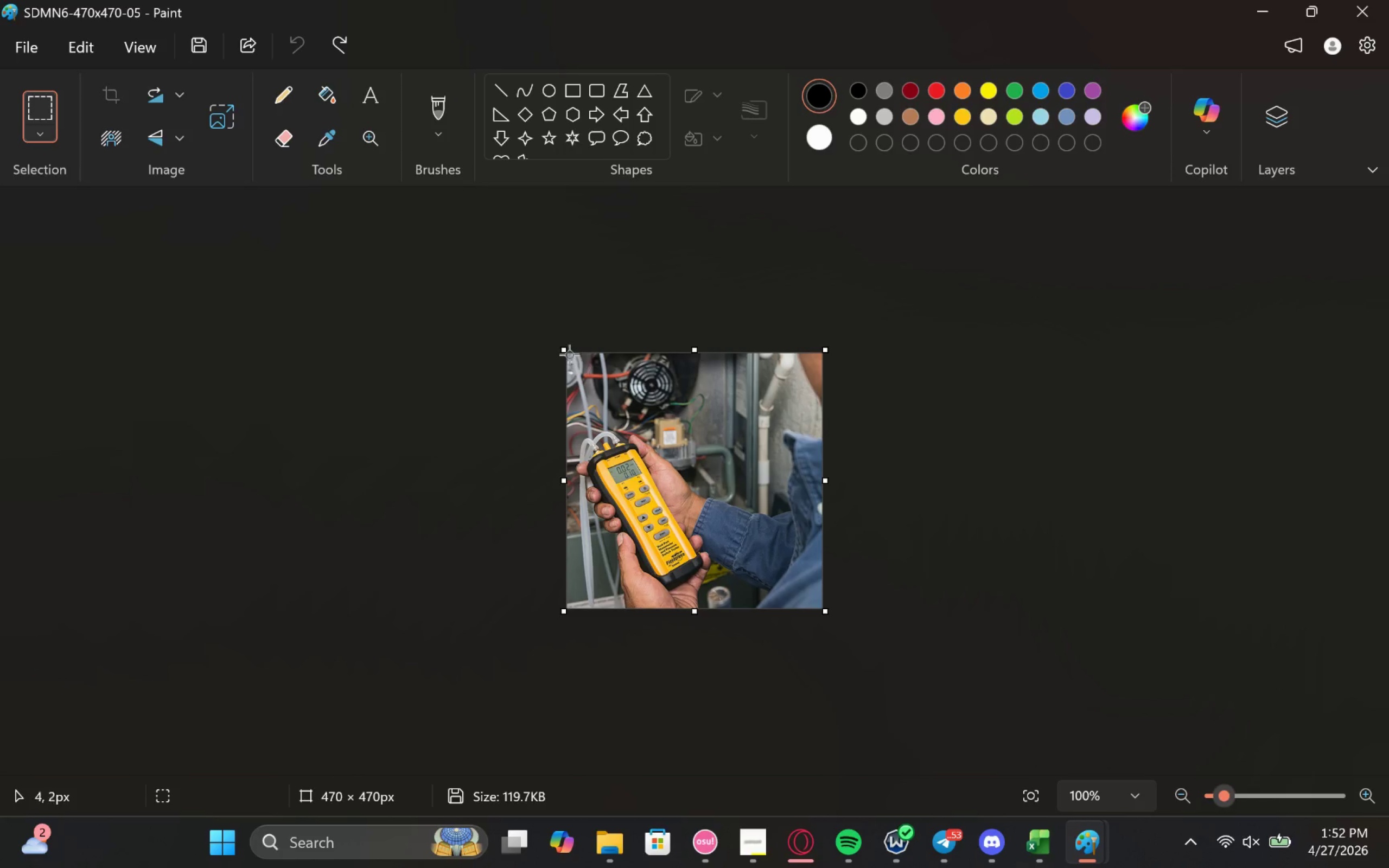 
left_click_drag(start_coordinate=[571, 357], to_coordinate=[835, 612])
 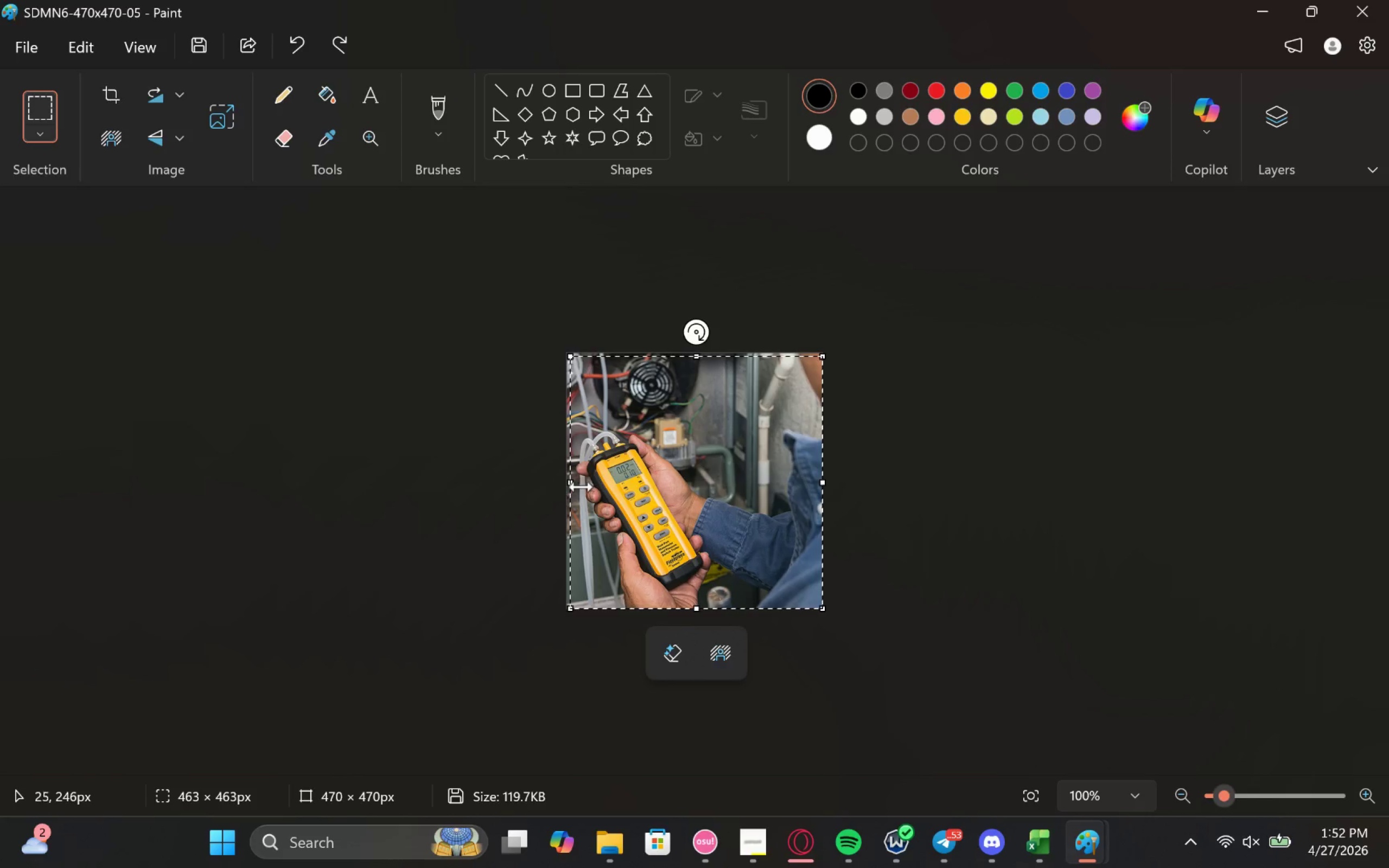 
left_click_drag(start_coordinate=[578, 487], to_coordinate=[490, 487])
 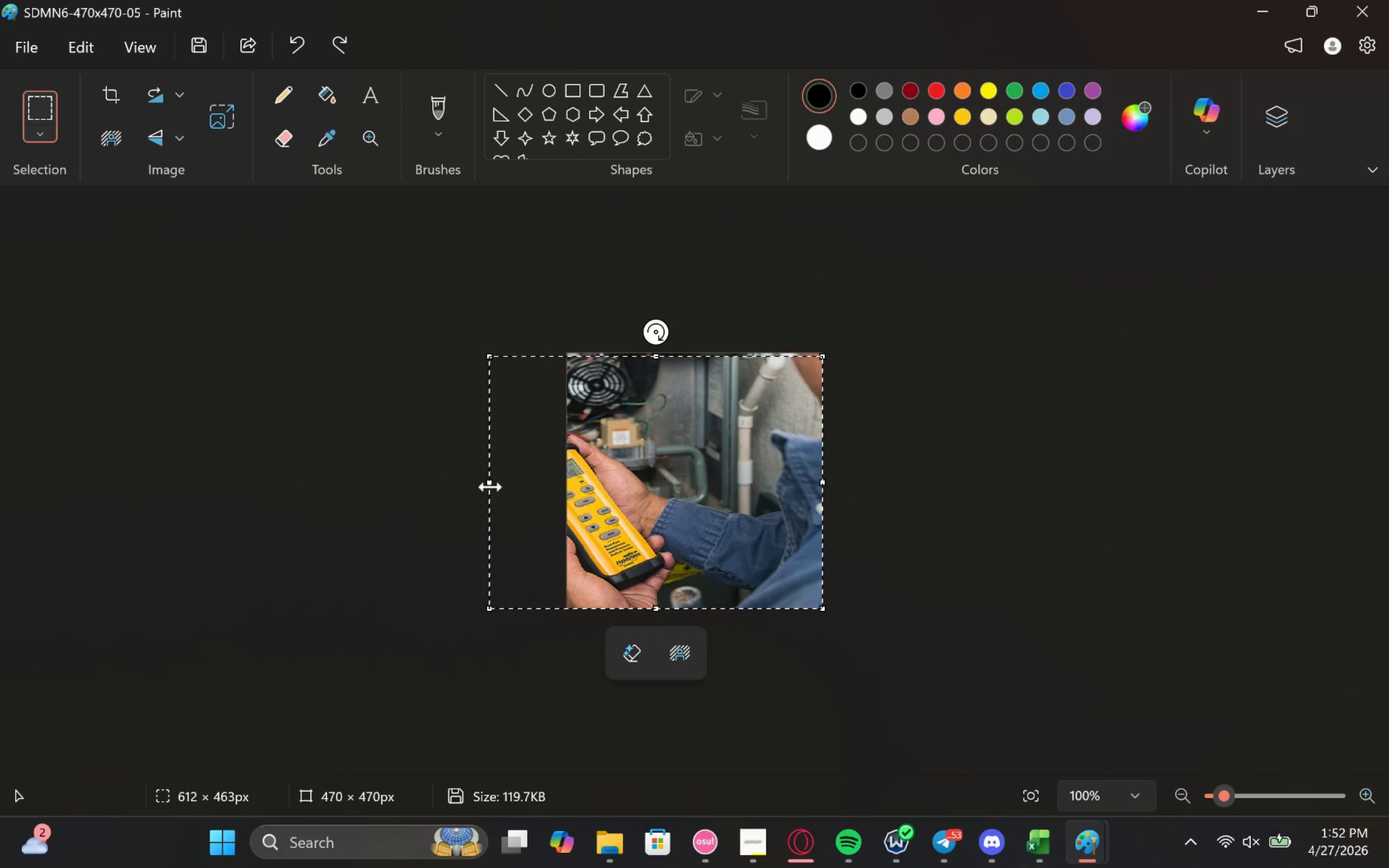 
key(Control+Z)
 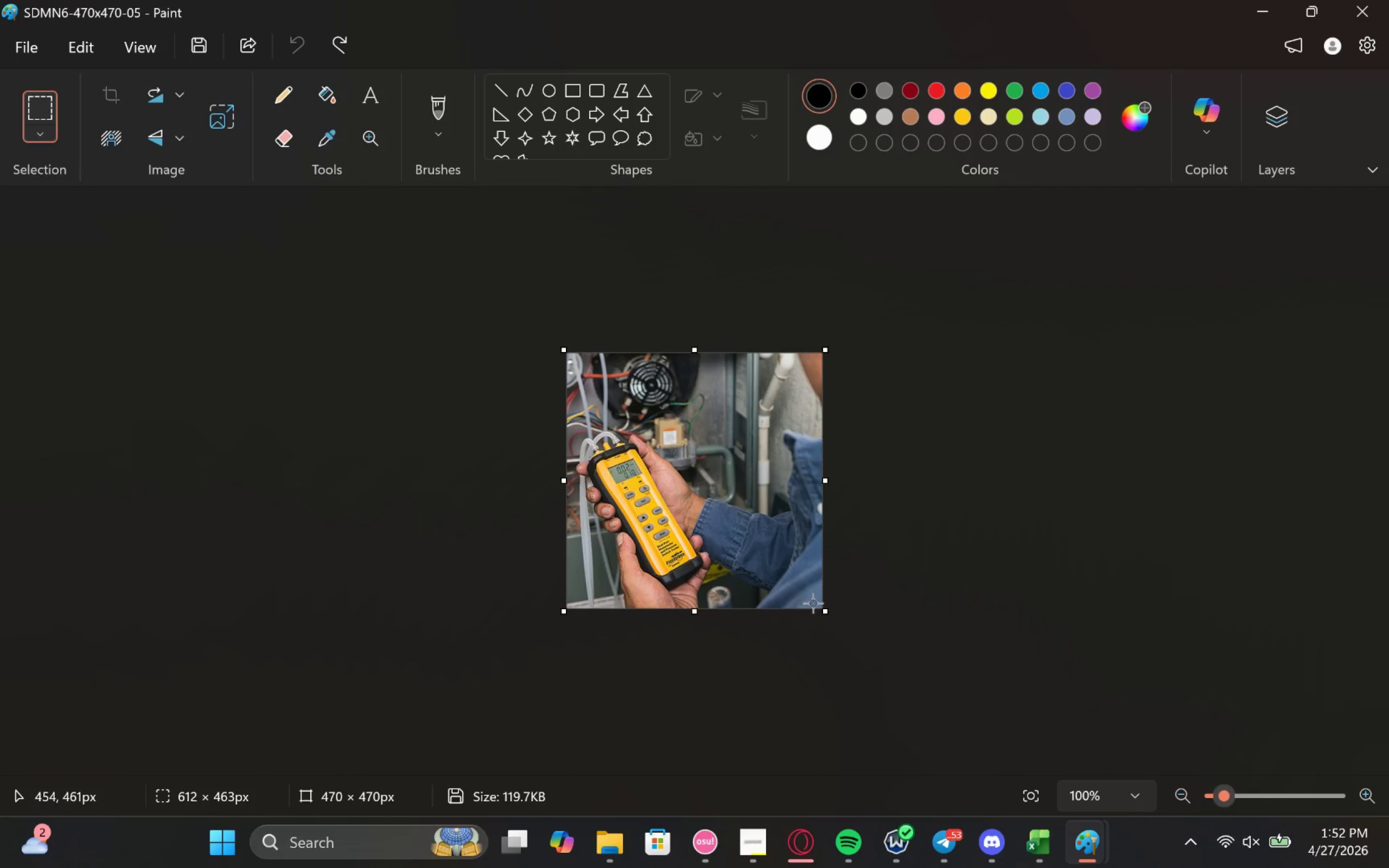 
left_click_drag(start_coordinate=[821, 608], to_coordinate=[528, 340])
 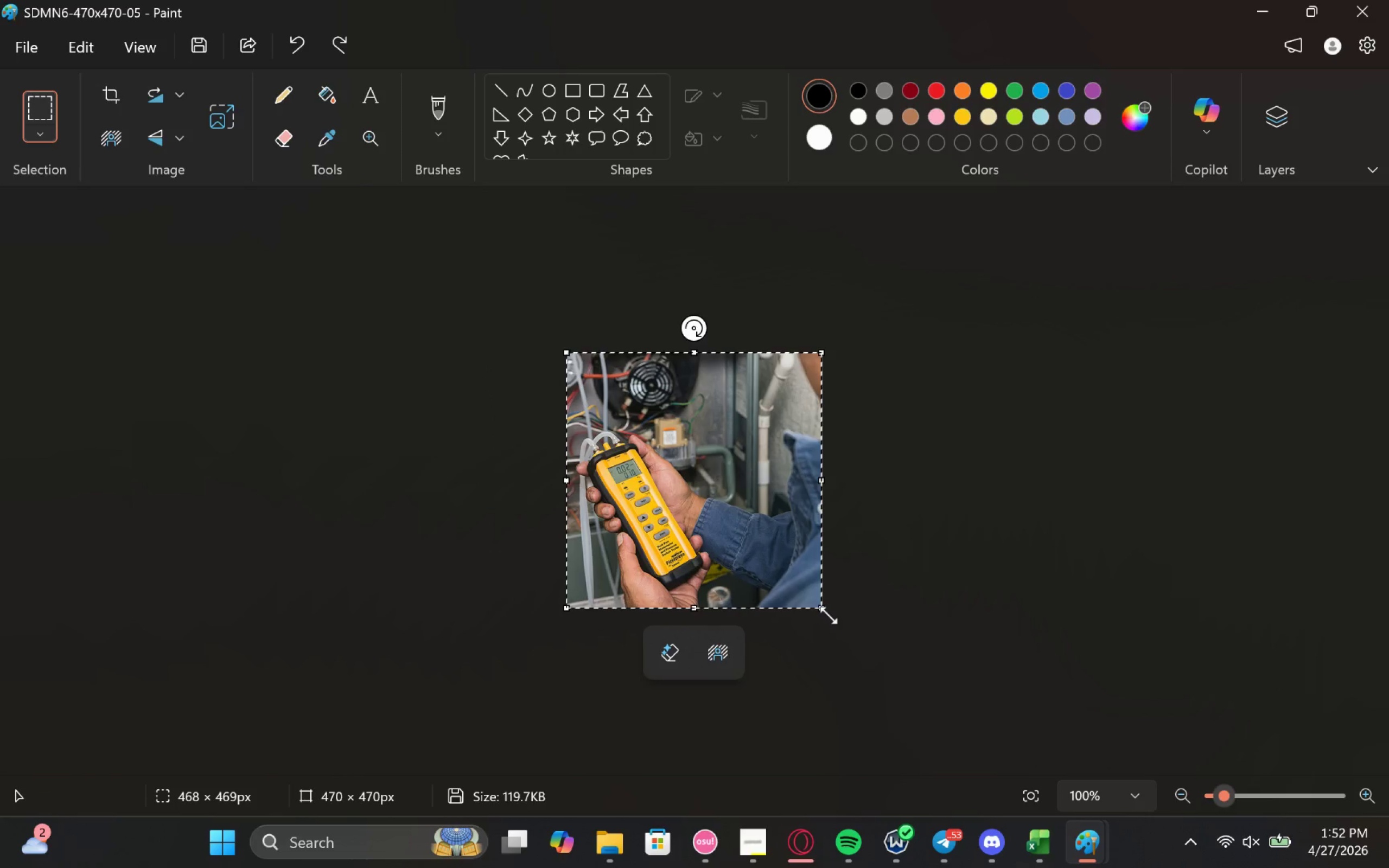 
left_click_drag(start_coordinate=[827, 614], to_coordinate=[864, 653])
 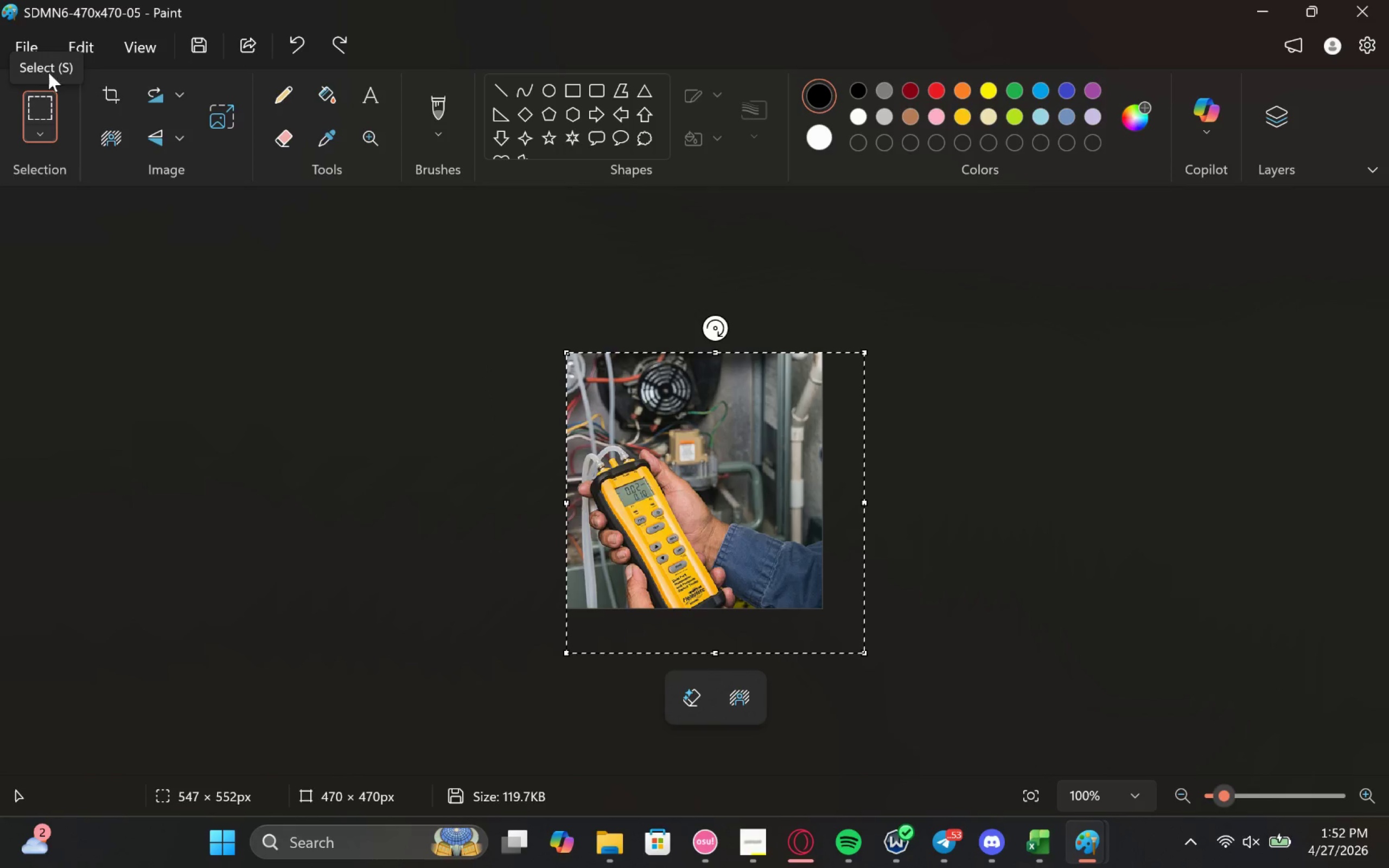 
left_click([23, 33])
 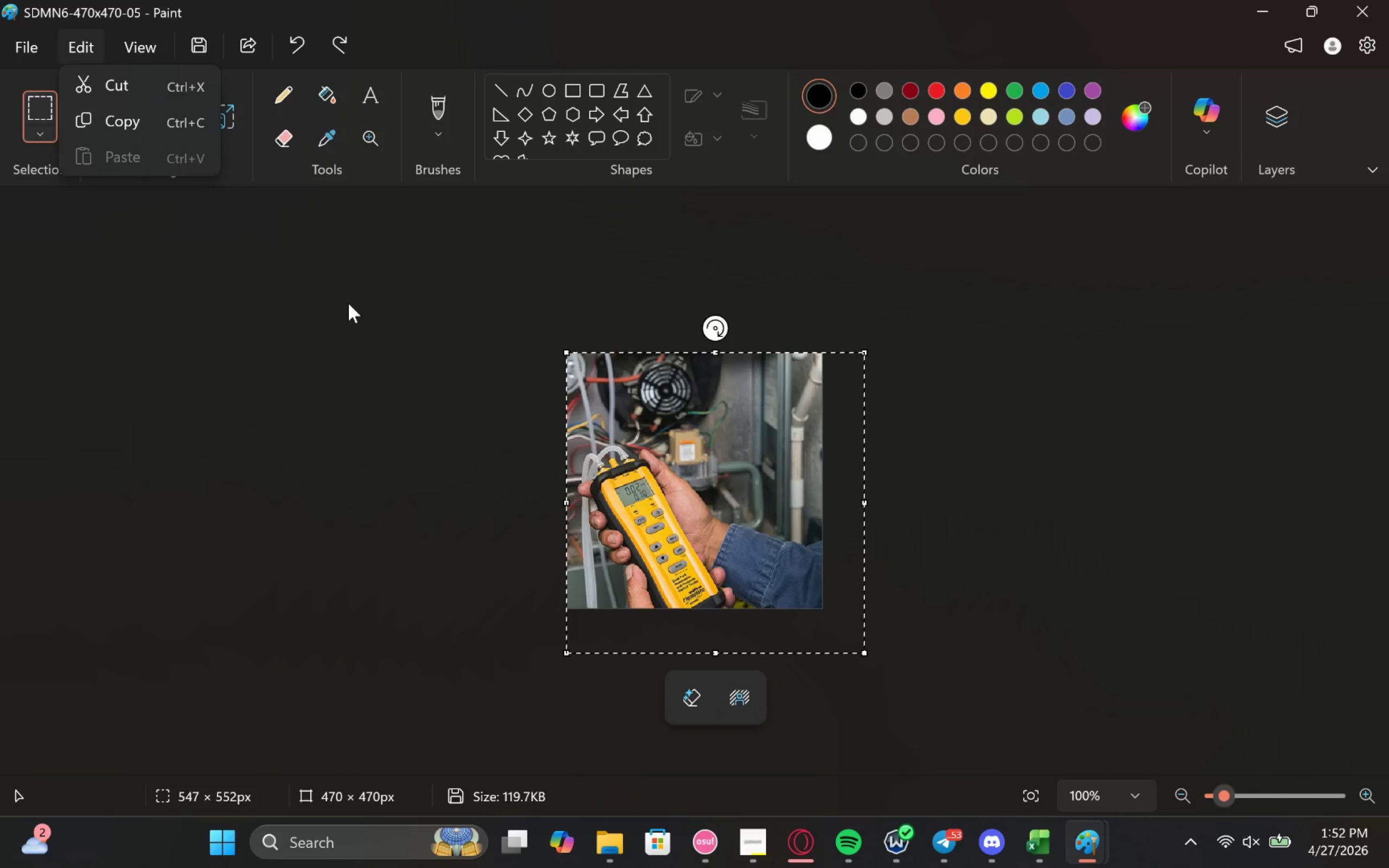 
left_click([348, 303])
 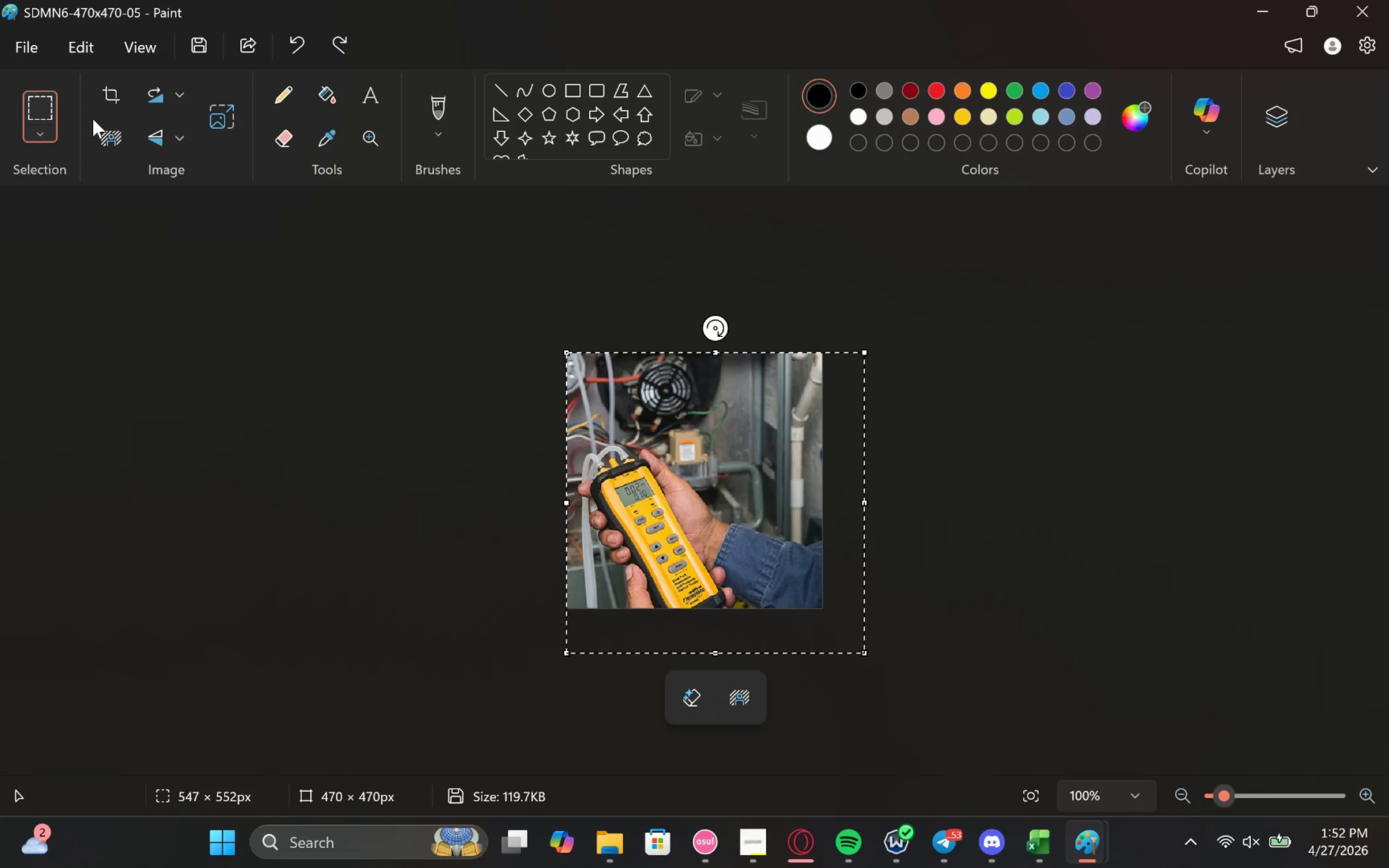 
left_click([41, 113])
 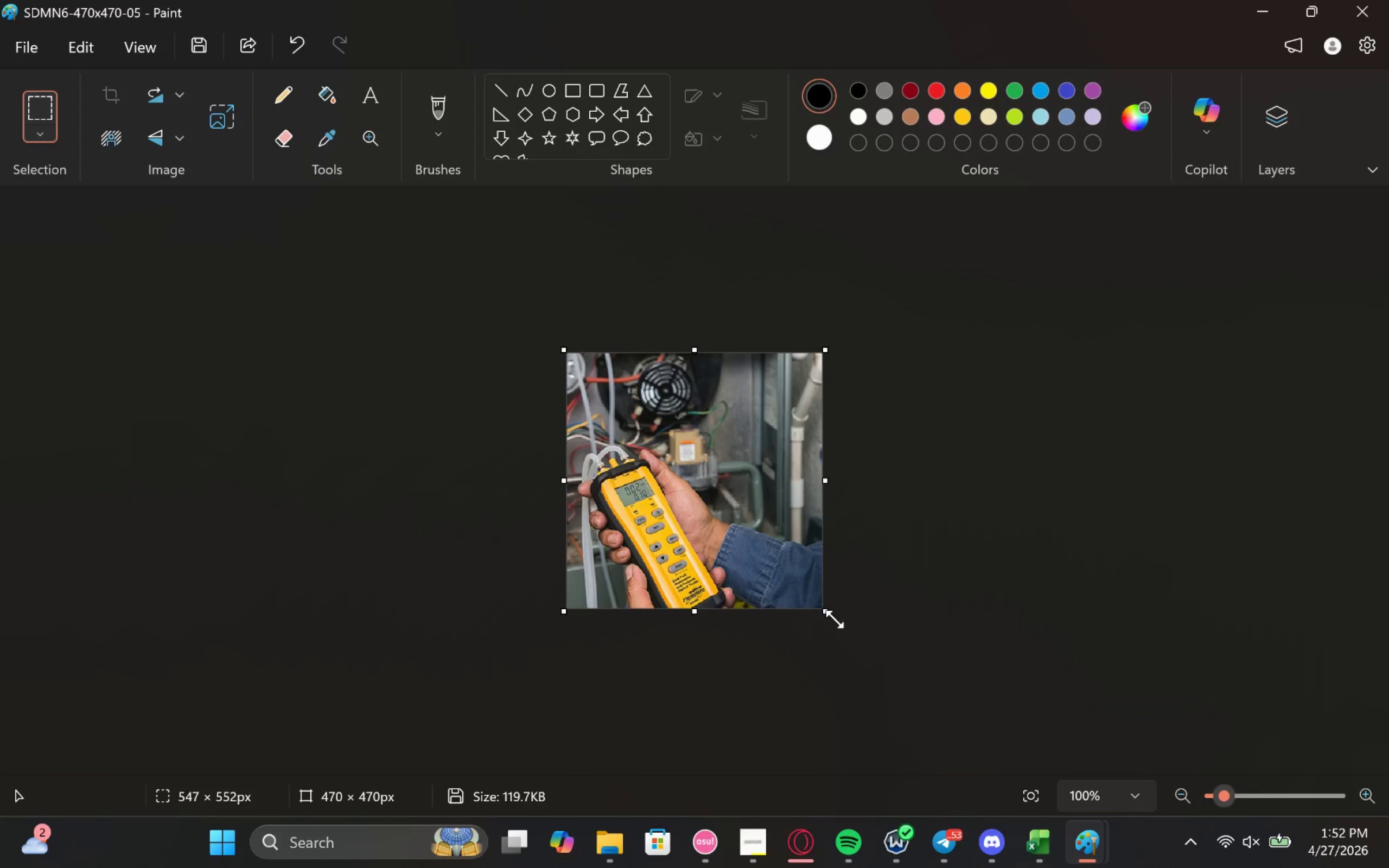 
left_click_drag(start_coordinate=[834, 619], to_coordinate=[870, 649])
 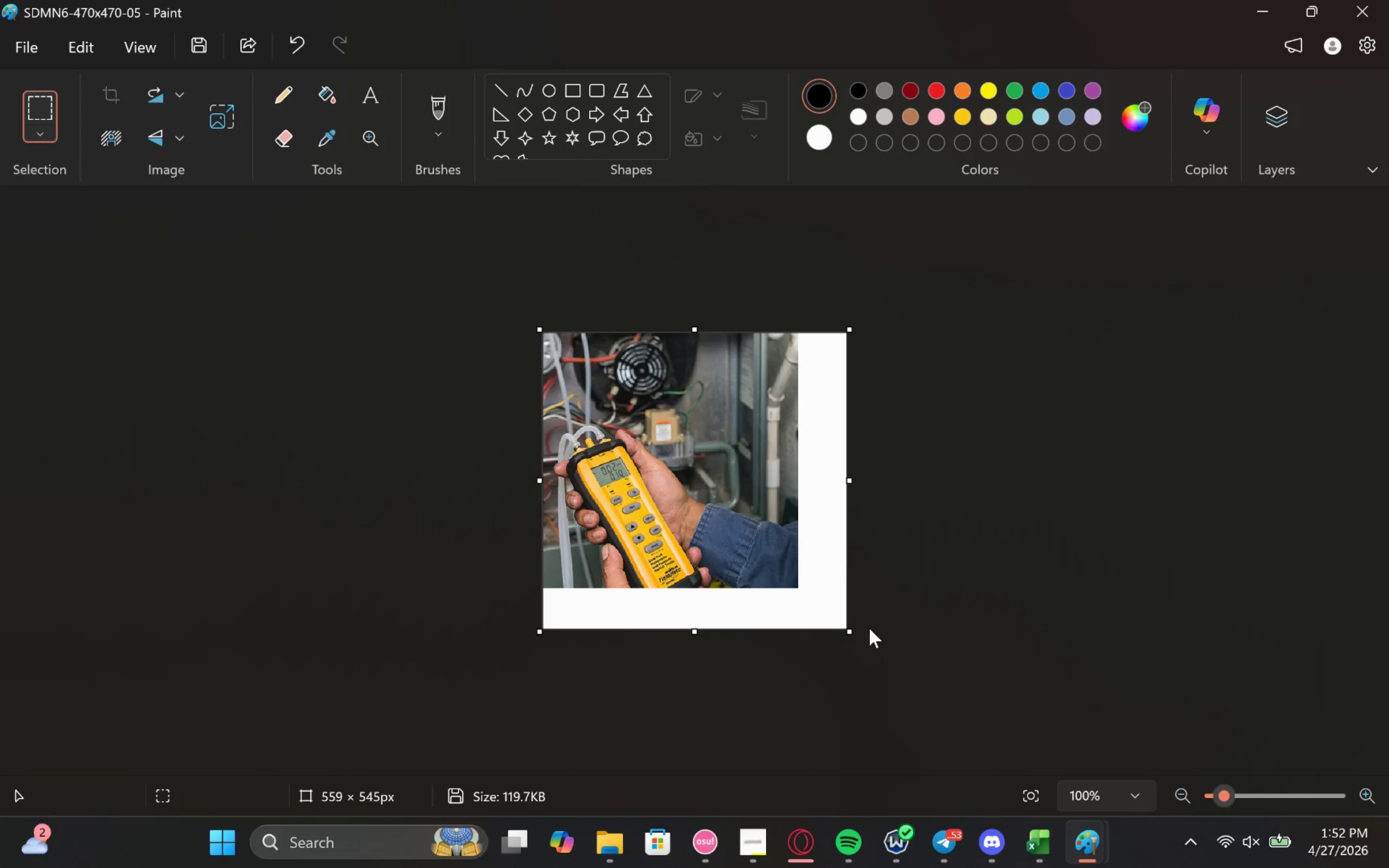 
key(Control+Z)
 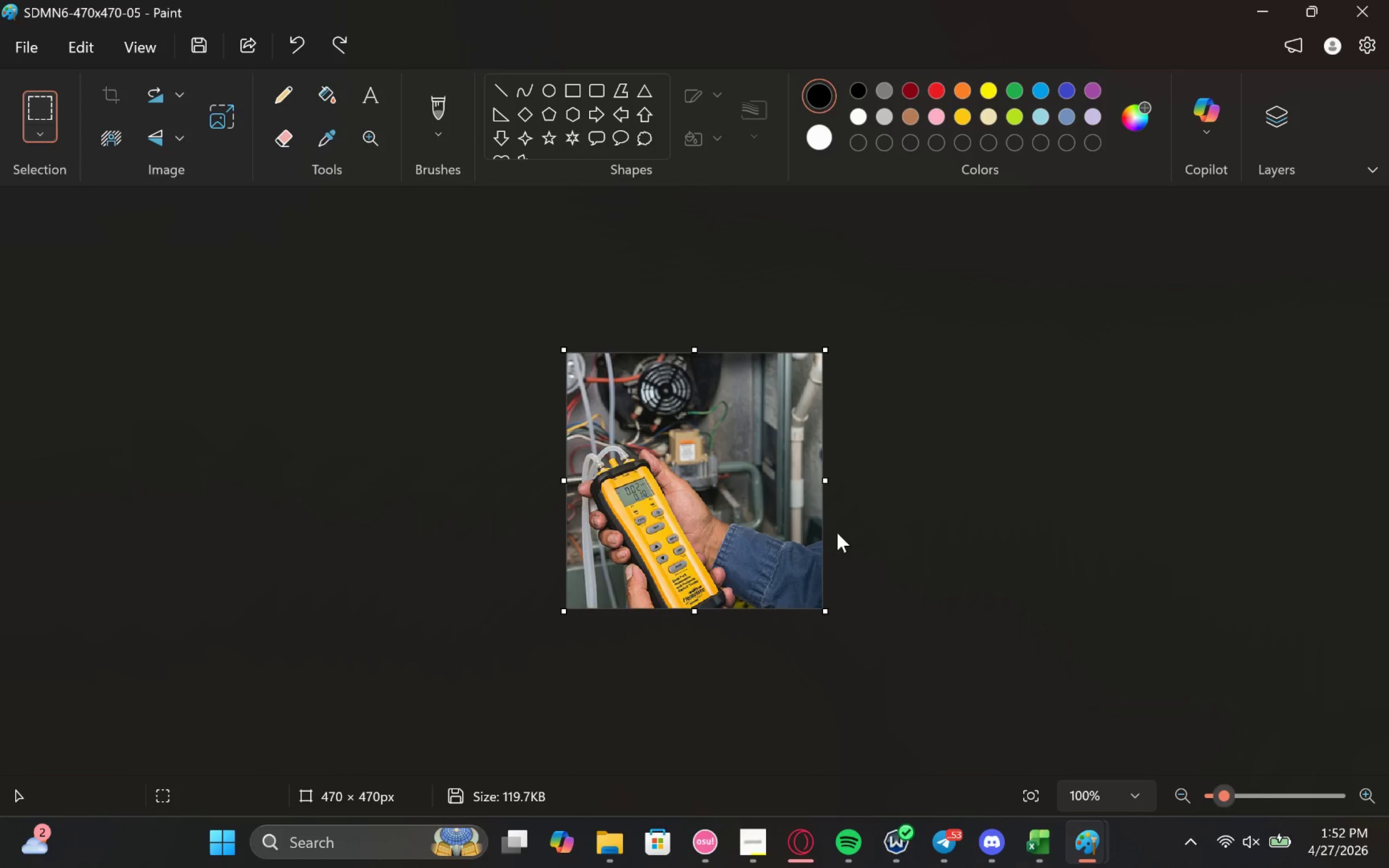 
key(Control+Z)
 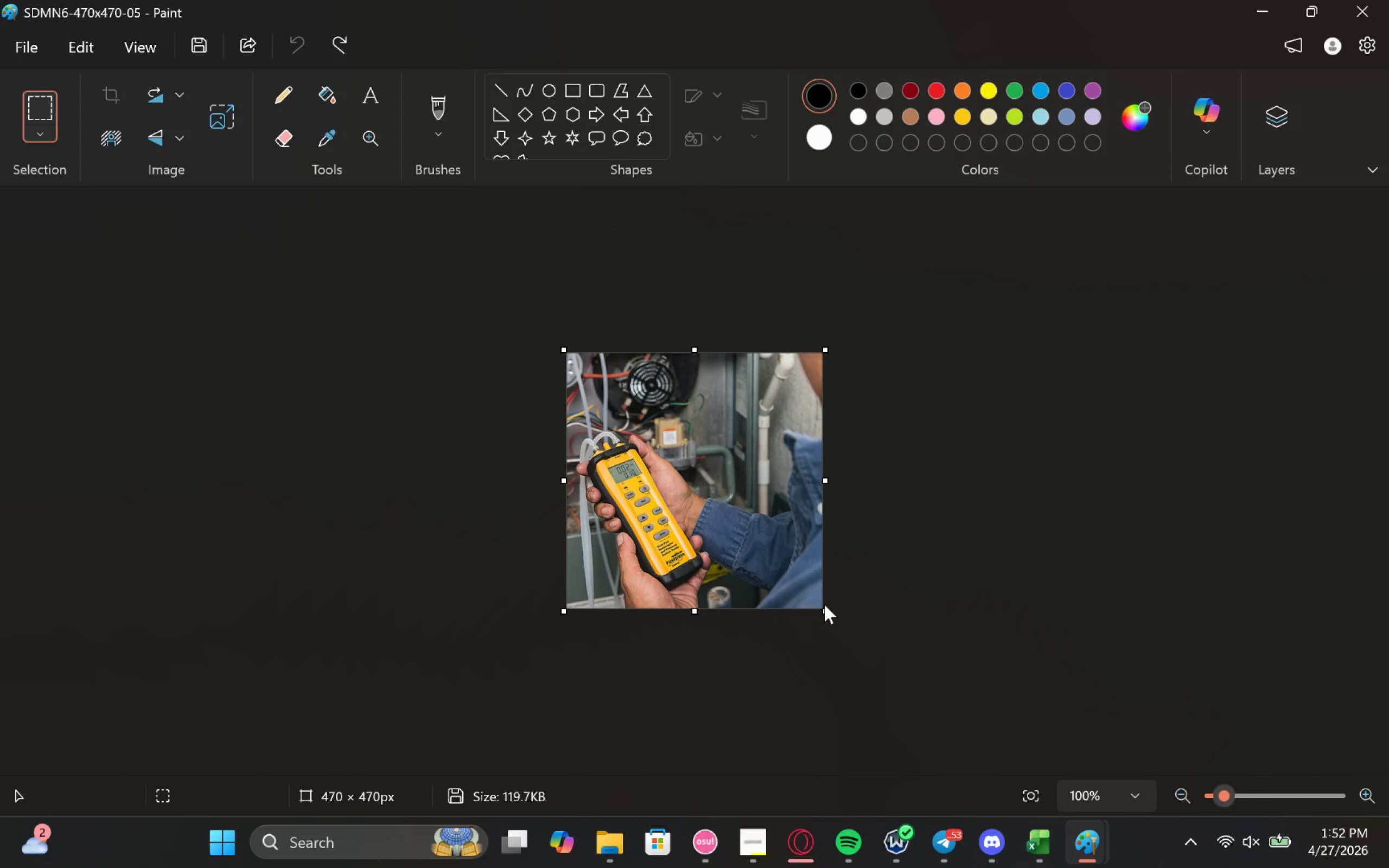 
left_click_drag(start_coordinate=[823, 611], to_coordinate=[878, 675])
 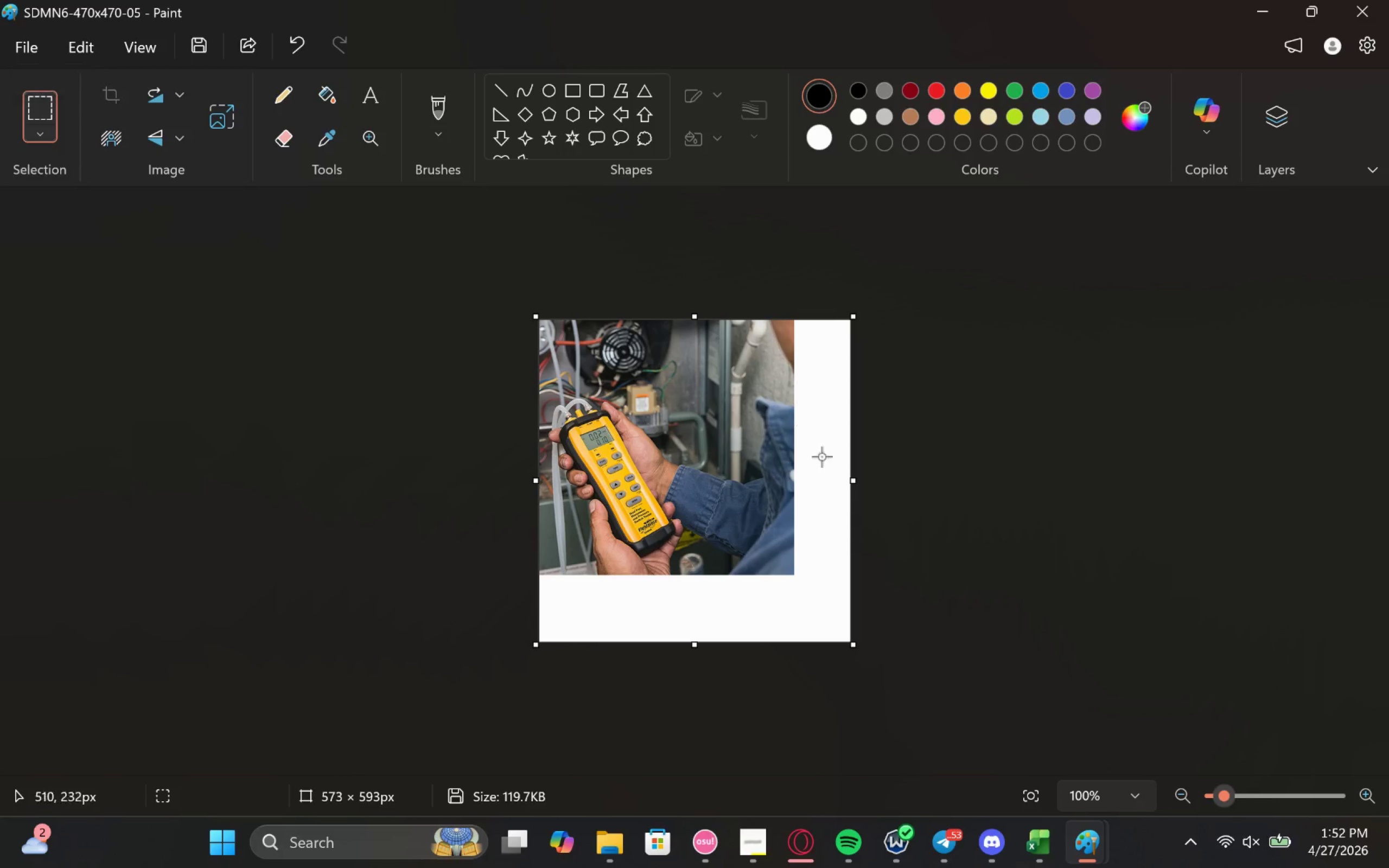 
left_click_drag(start_coordinate=[819, 597], to_coordinate=[488, 285])
 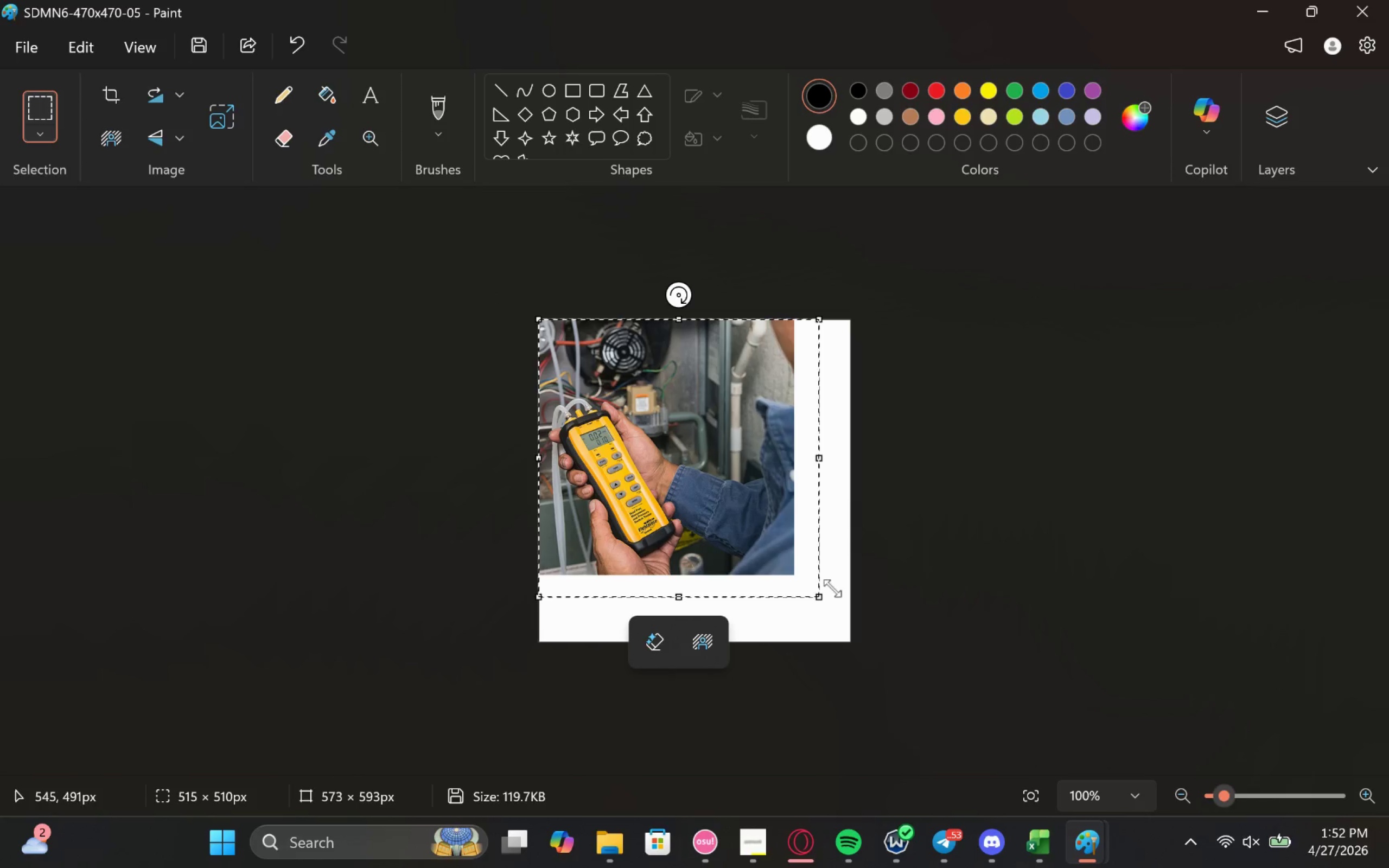 
left_click_drag(start_coordinate=[819, 601], to_coordinate=[882, 669])
 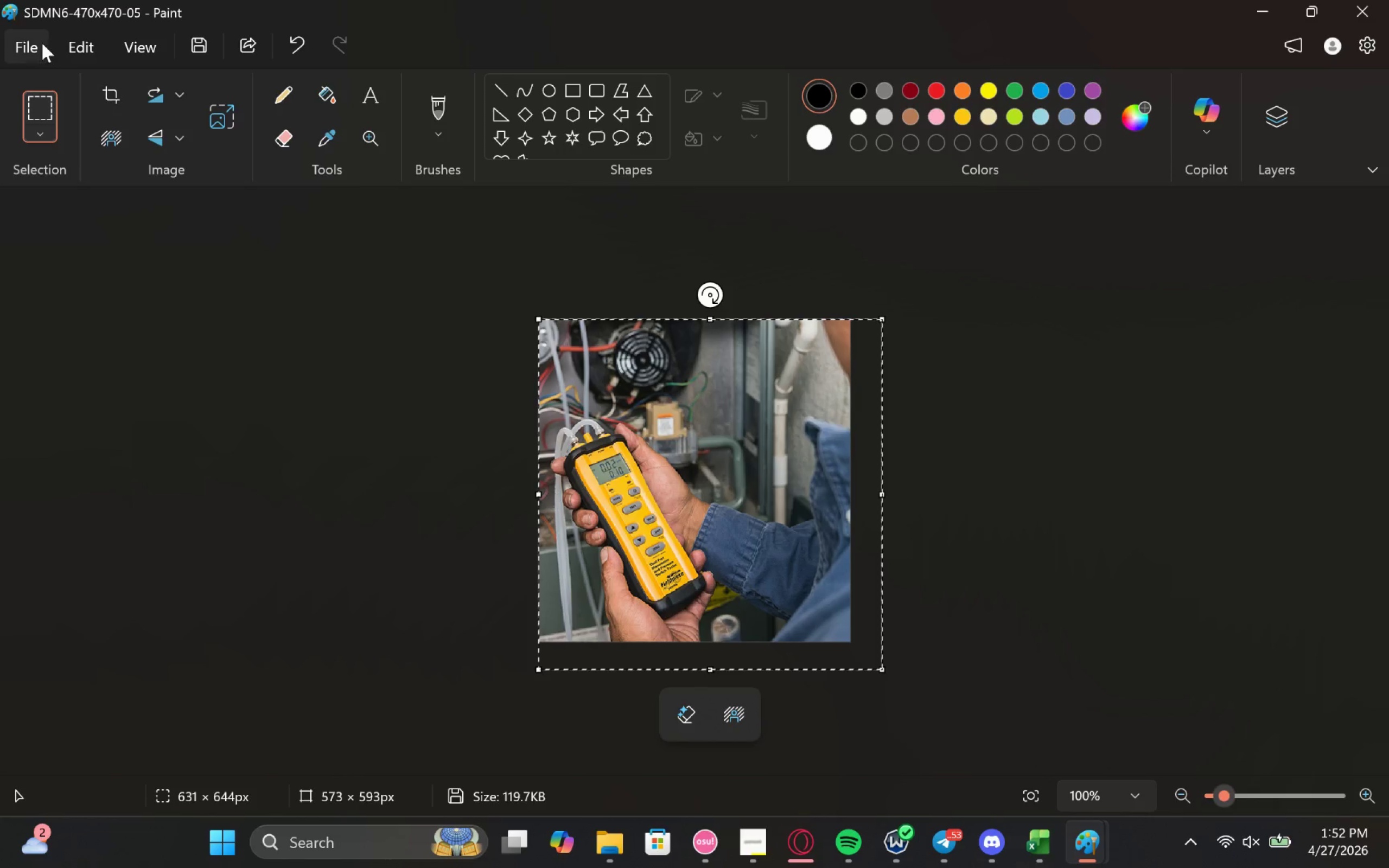 
left_click([28, 46])
 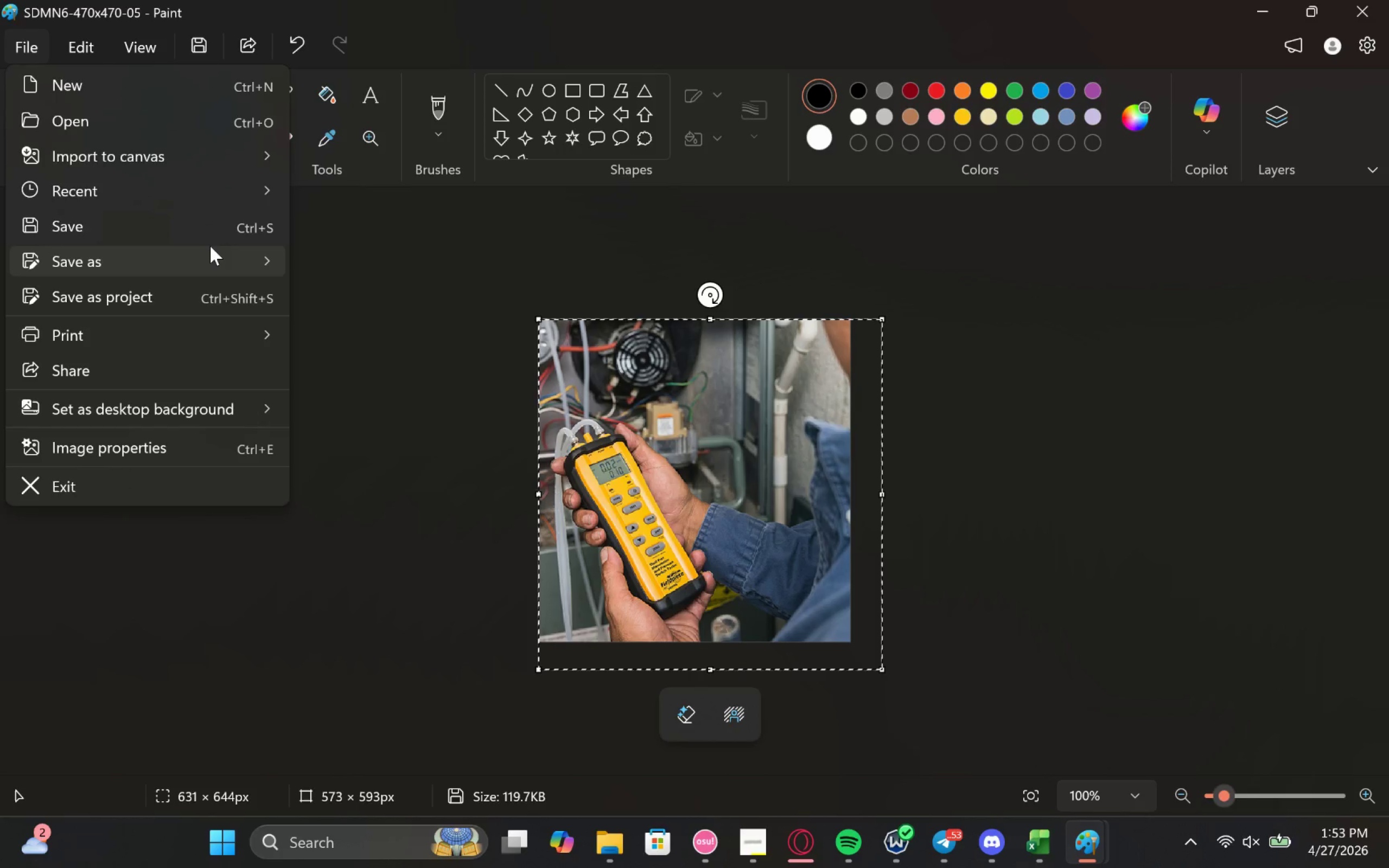 
double_click([326, 255])
 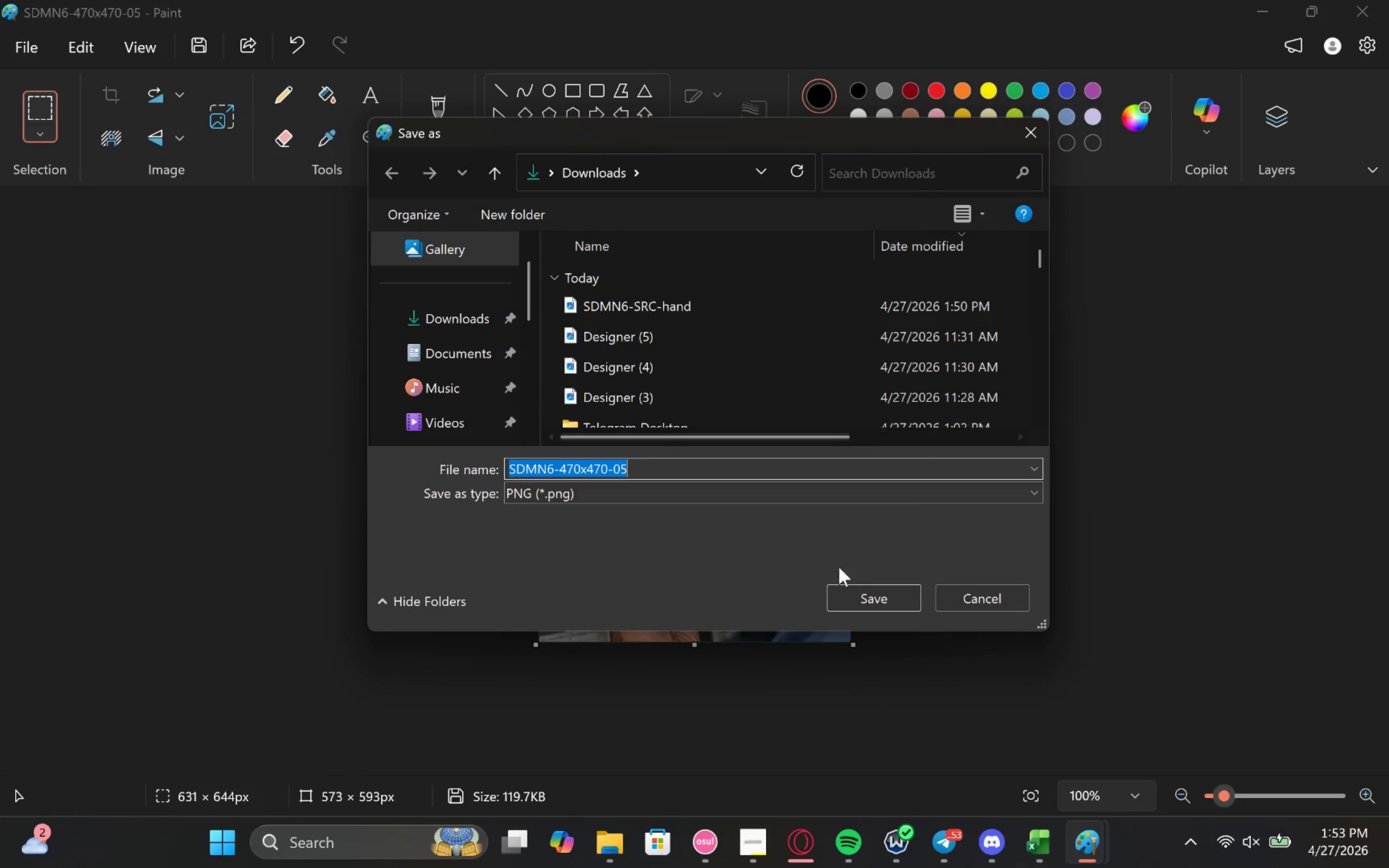 
left_click([863, 593])
 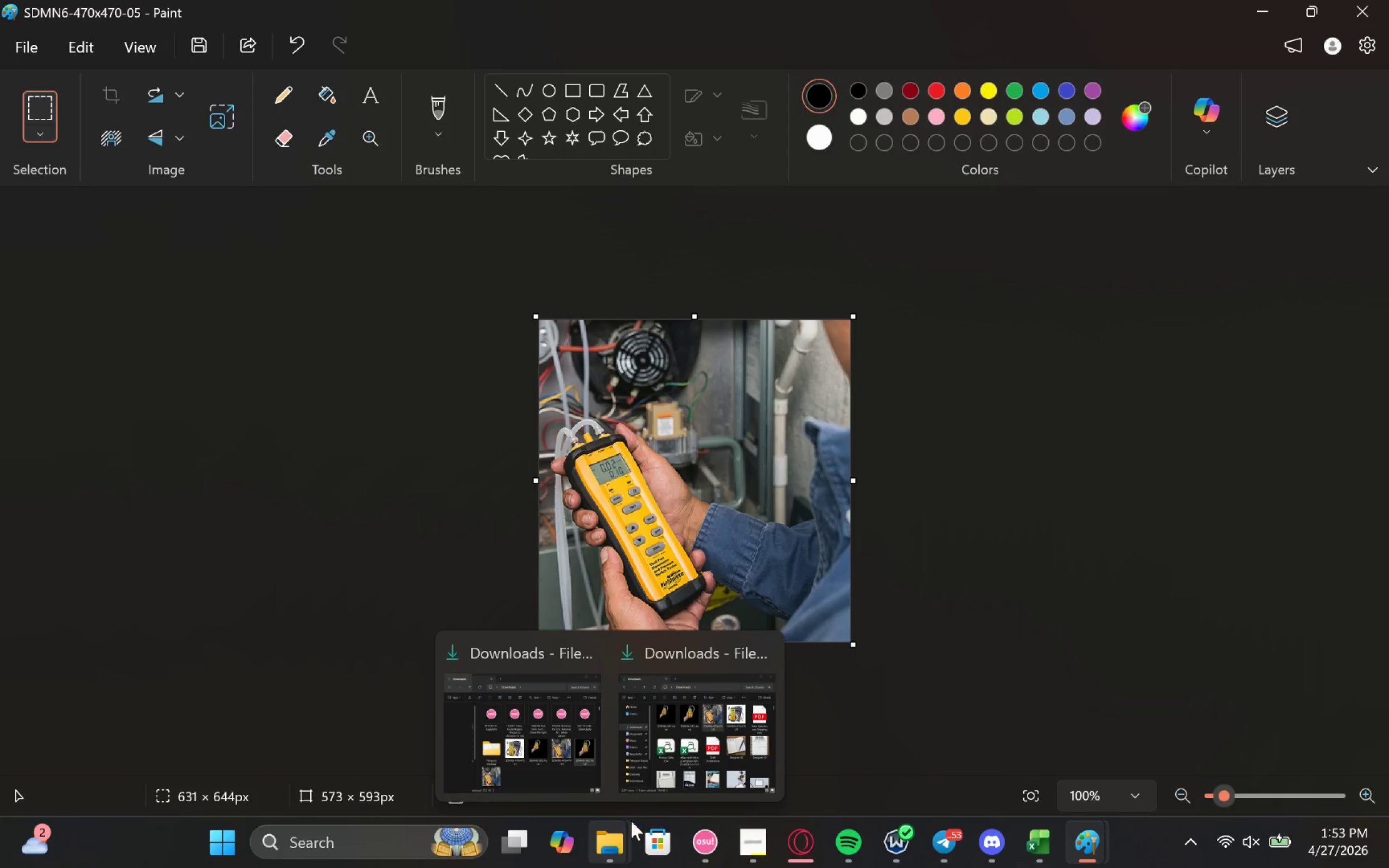 
left_click([676, 758])
 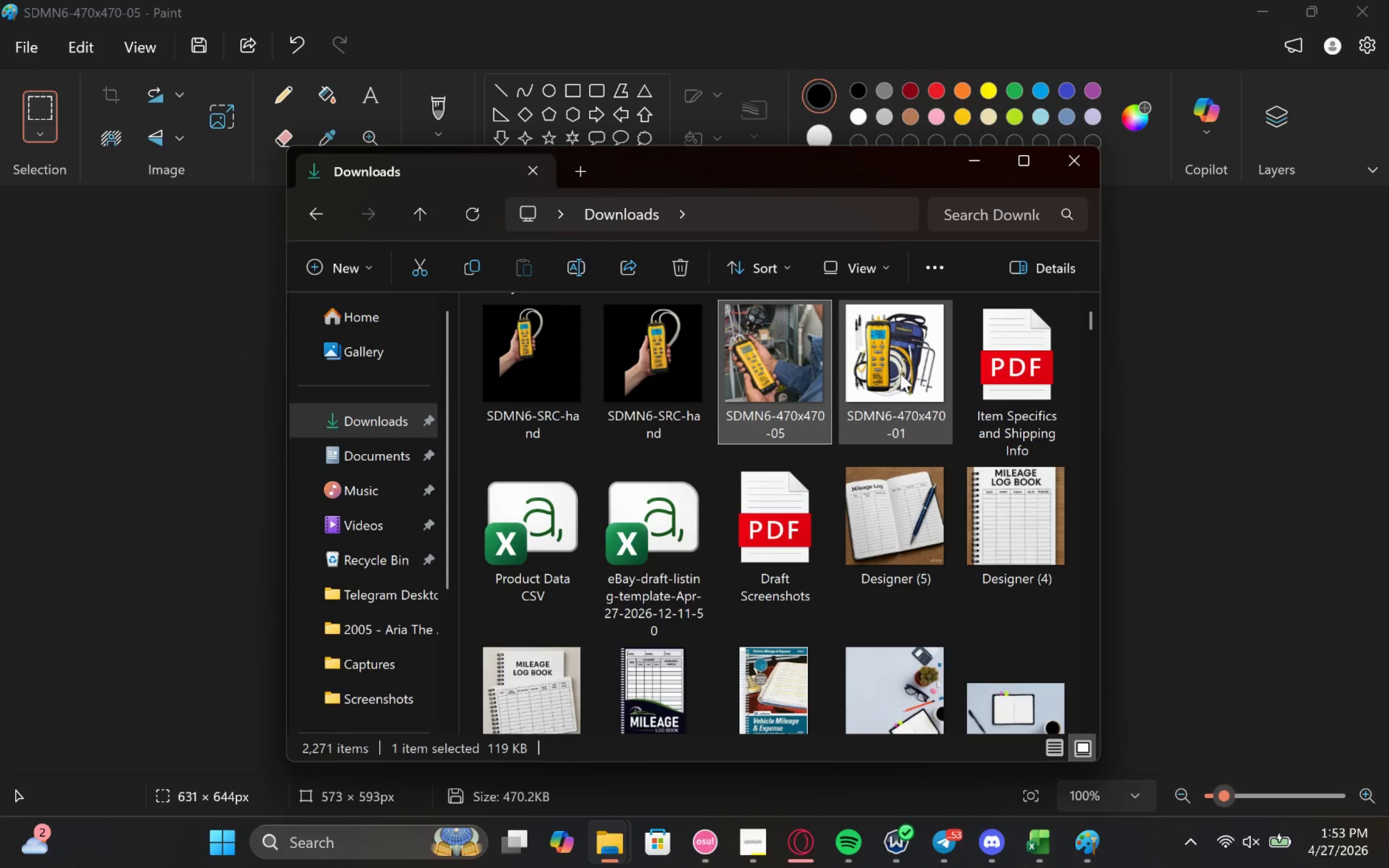 
left_click([900, 373])
 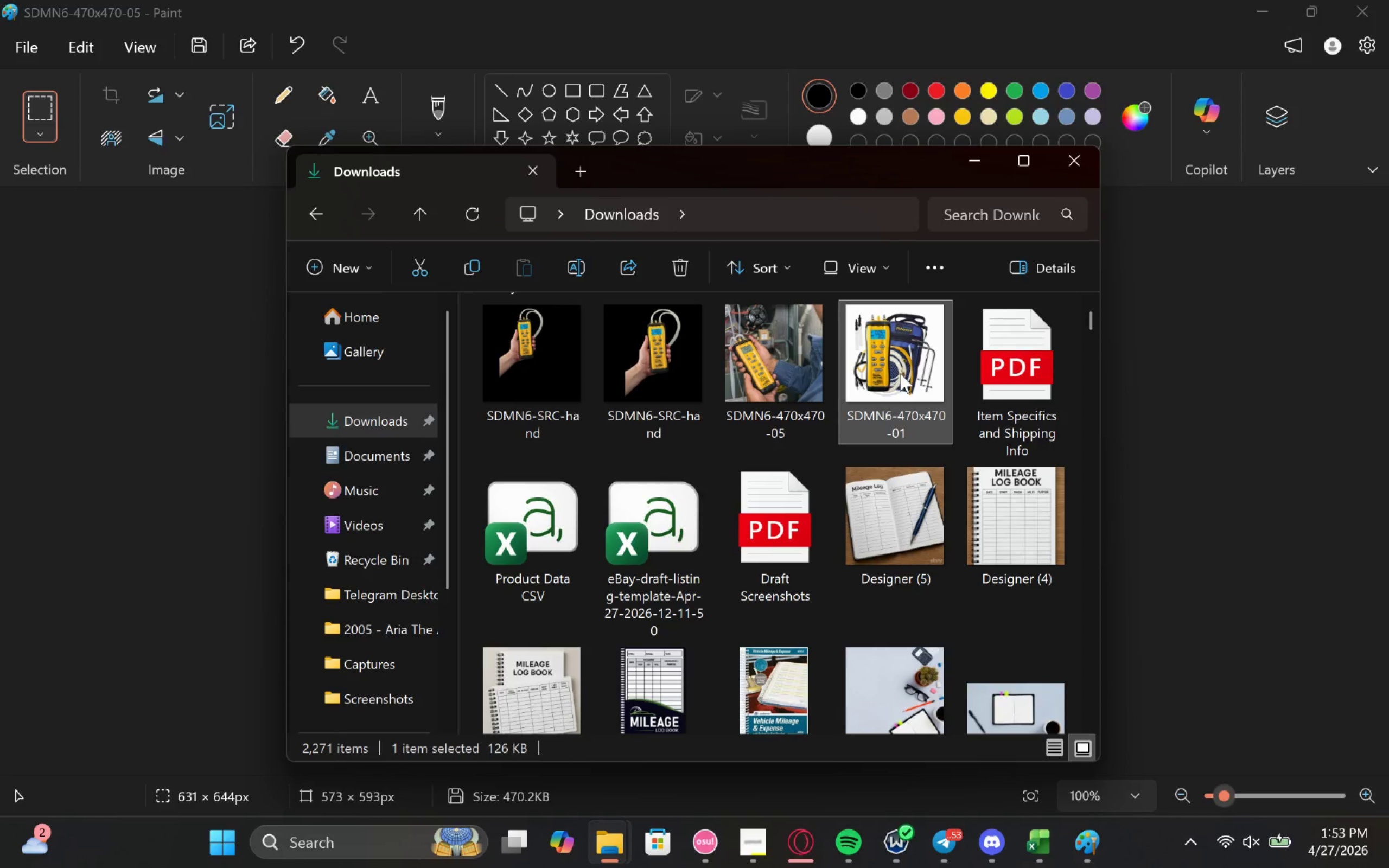 
right_click([900, 373])
 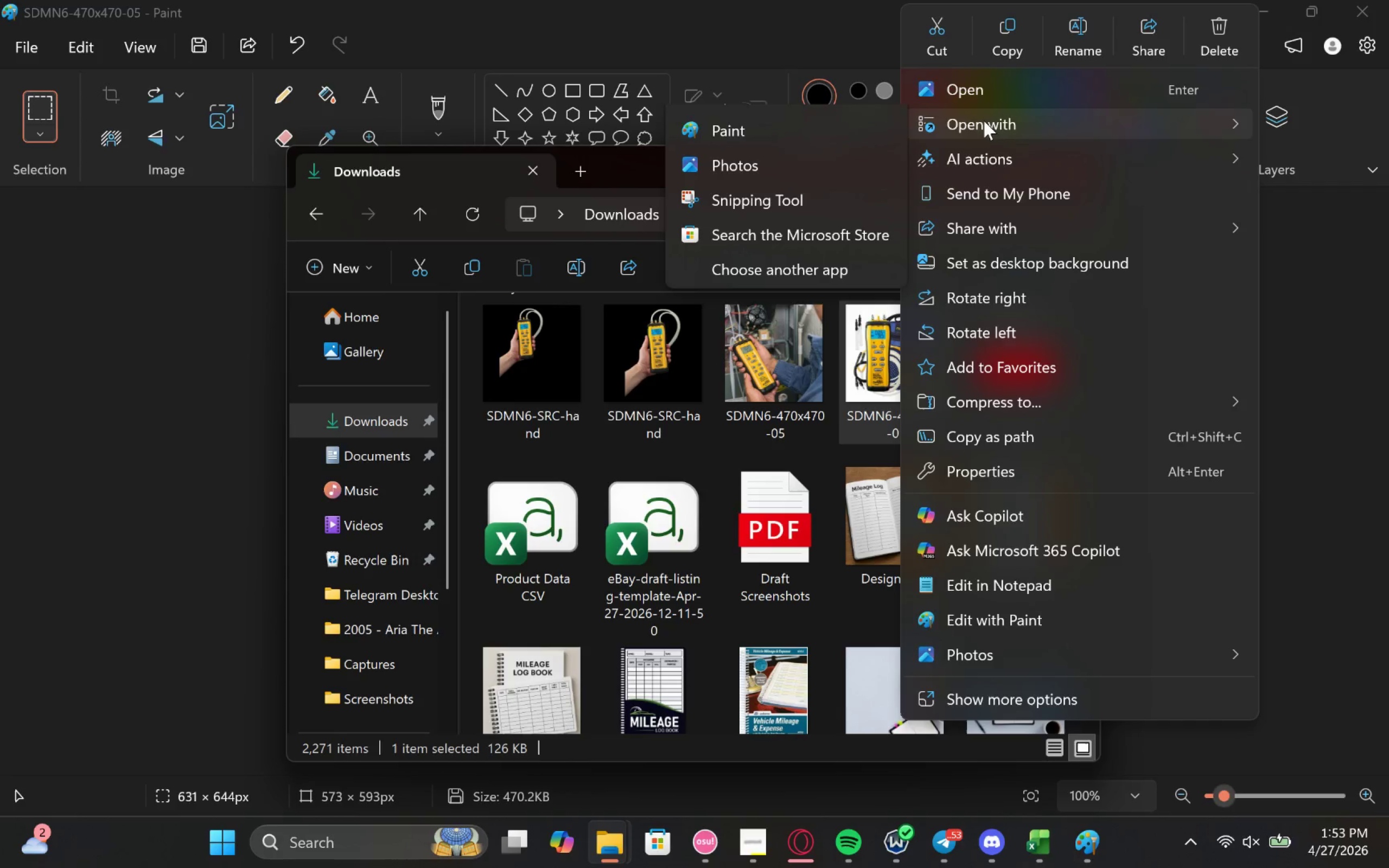 
left_click([735, 155])
 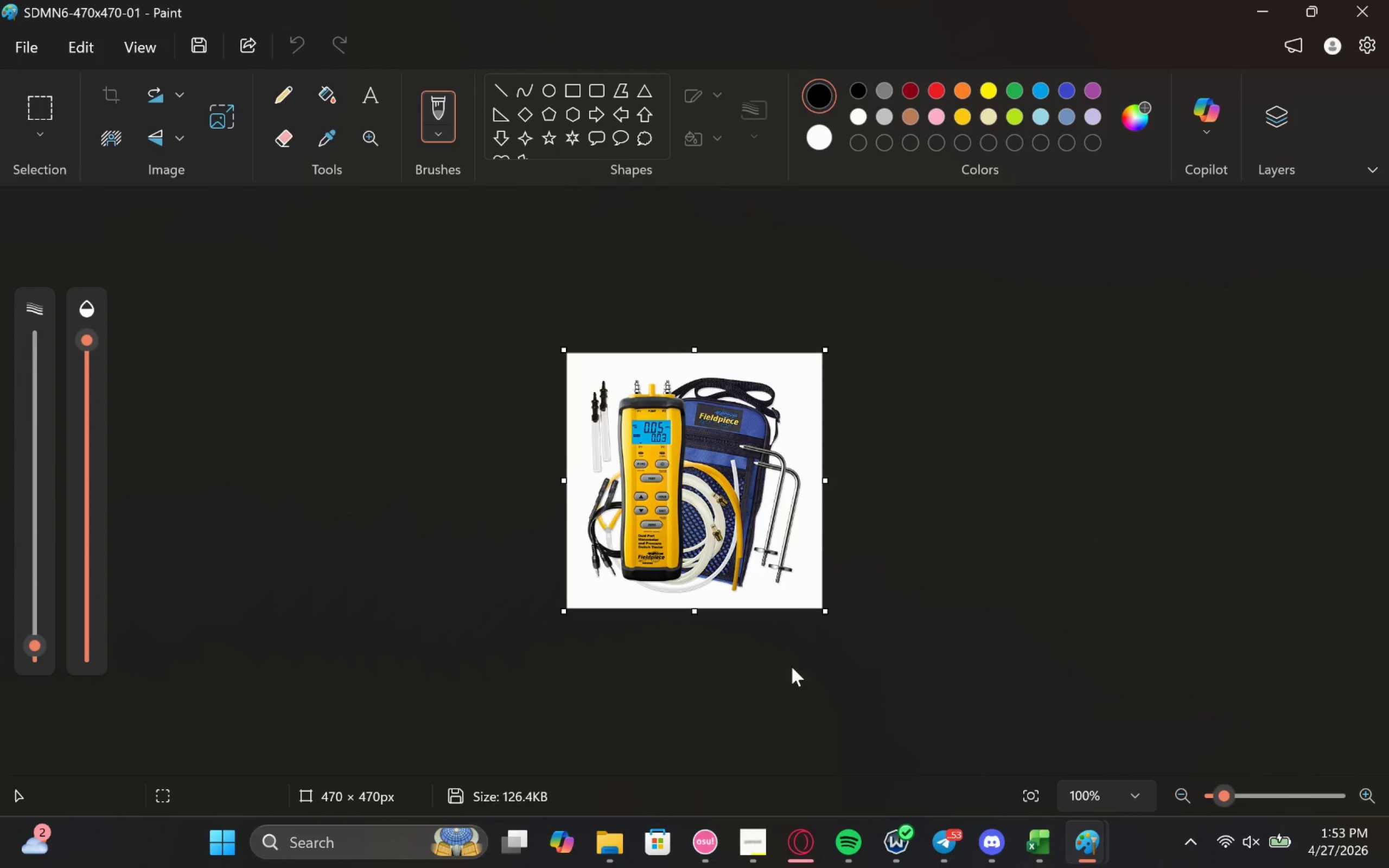 
left_click_drag(start_coordinate=[831, 612], to_coordinate=[900, 679])
 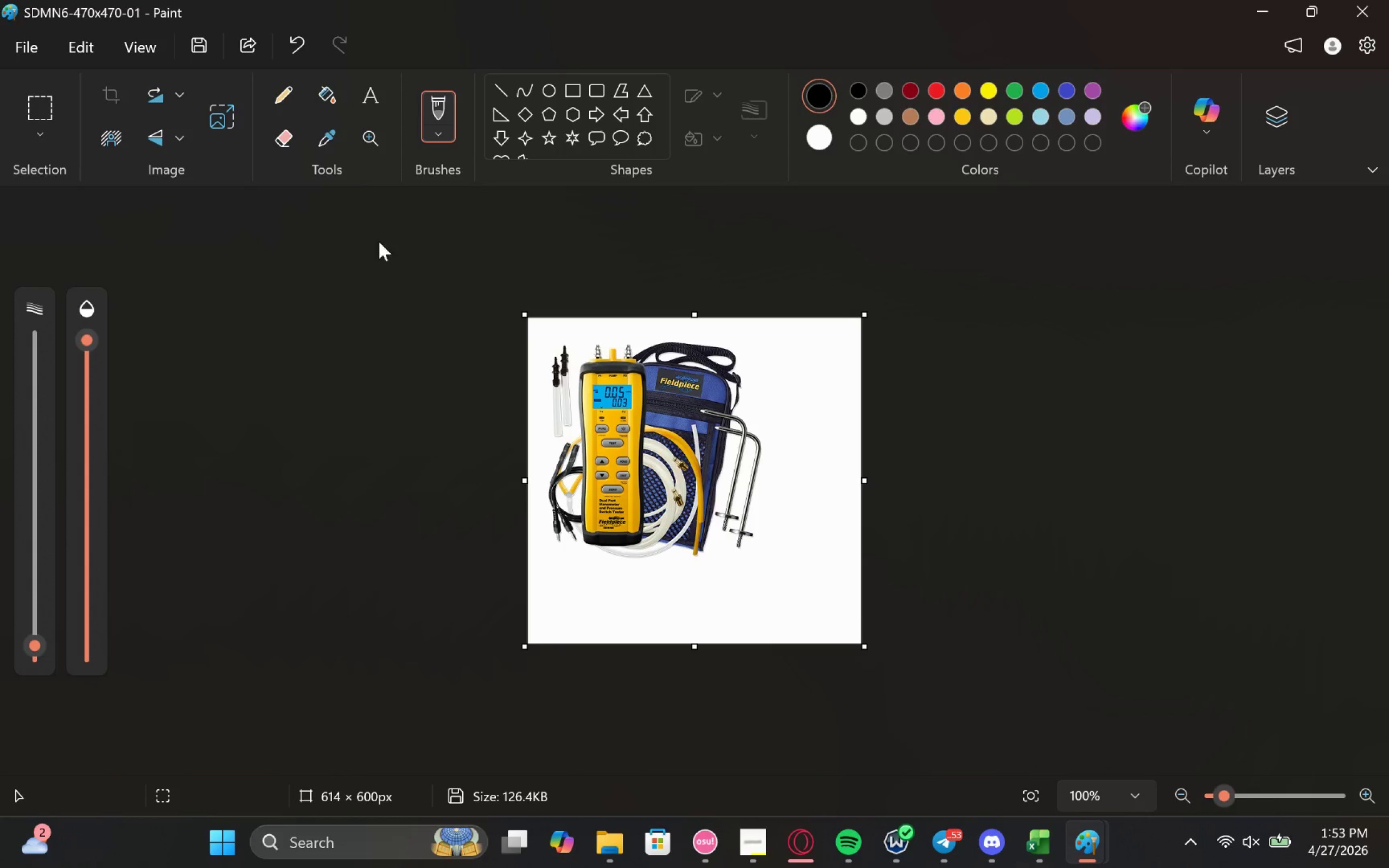 
double_click([33, 101])
 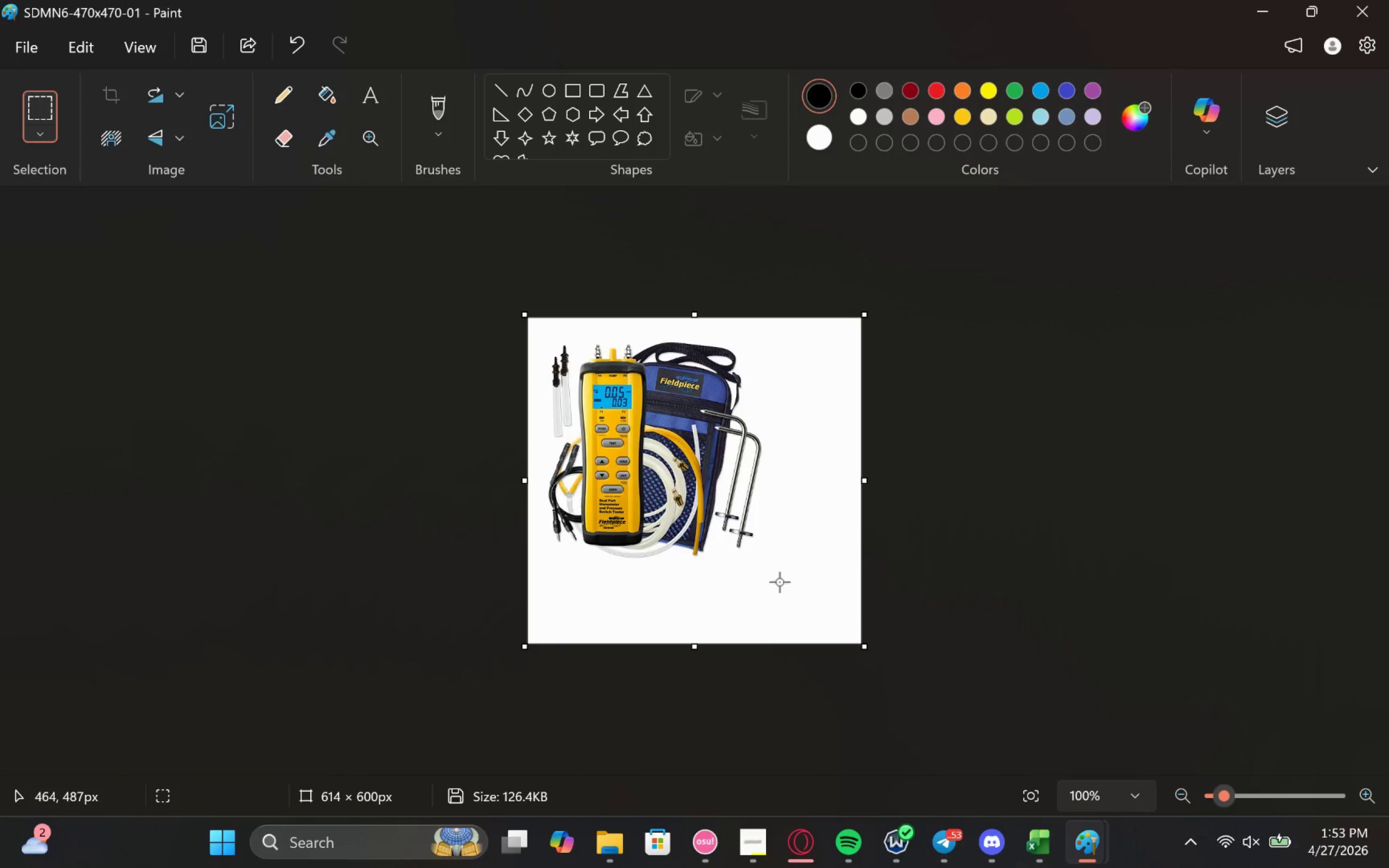 
left_click_drag(start_coordinate=[774, 556], to_coordinate=[515, 316])
 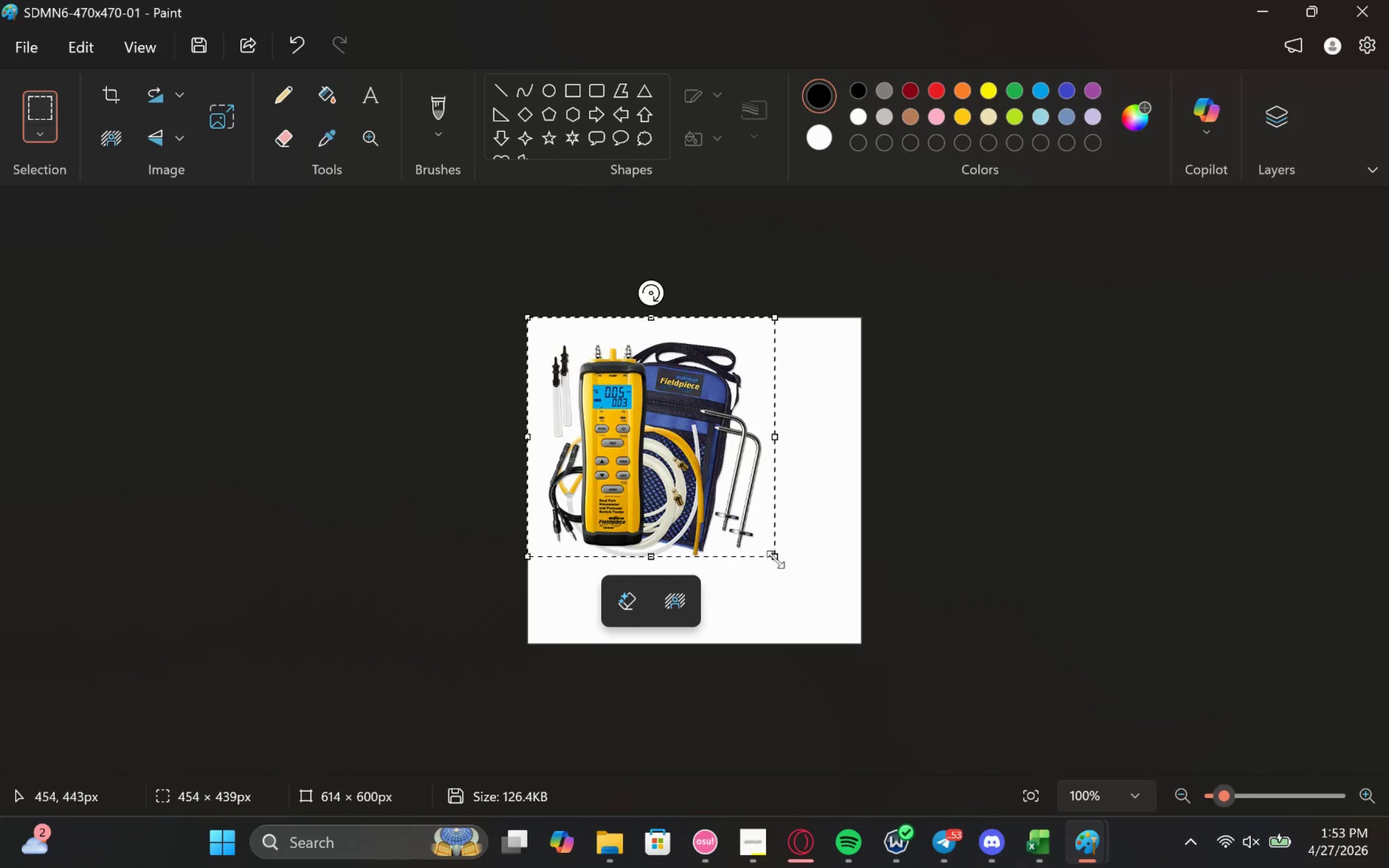 
left_click_drag(start_coordinate=[776, 560], to_coordinate=[860, 644])
 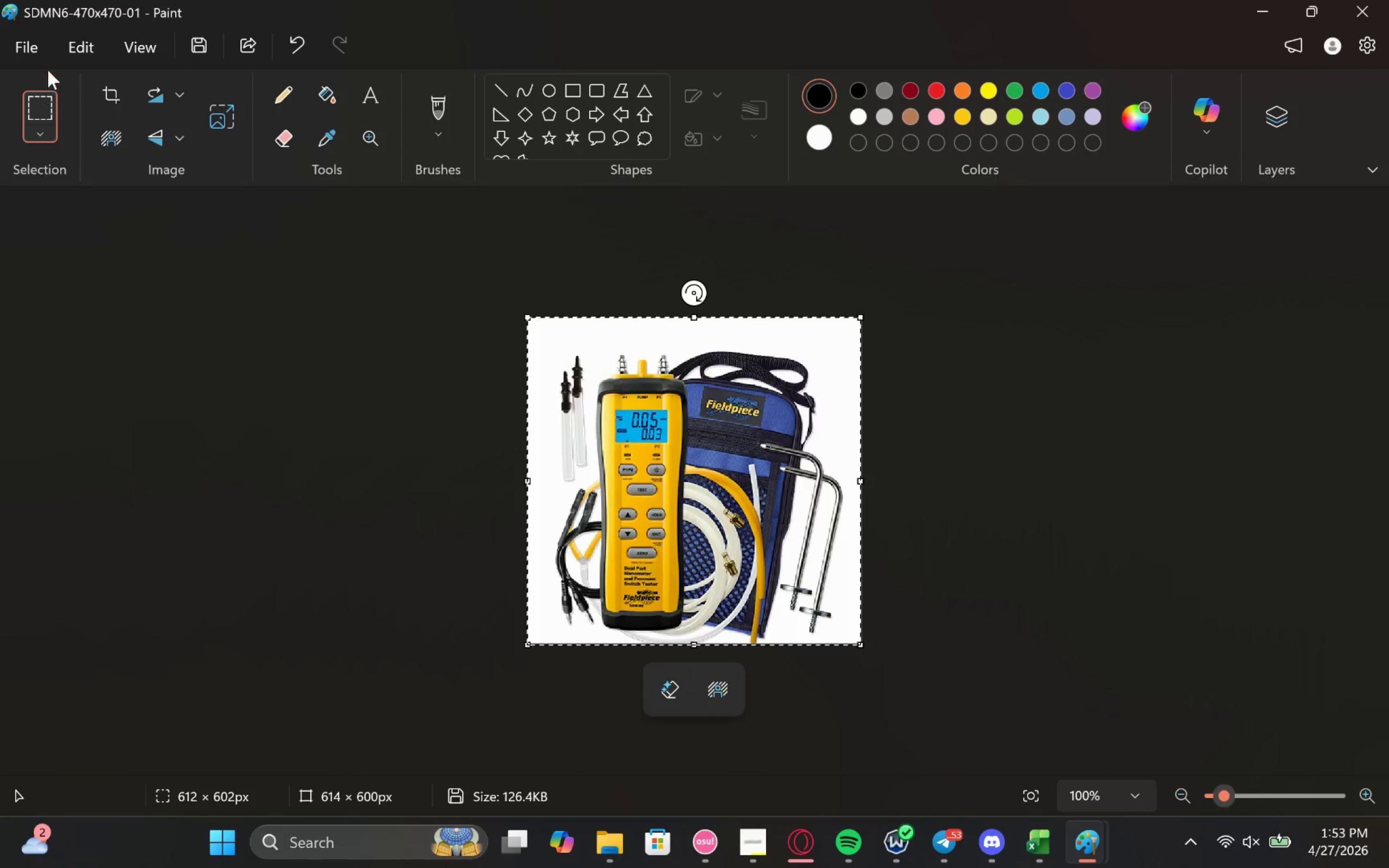 
left_click([21, 52])
 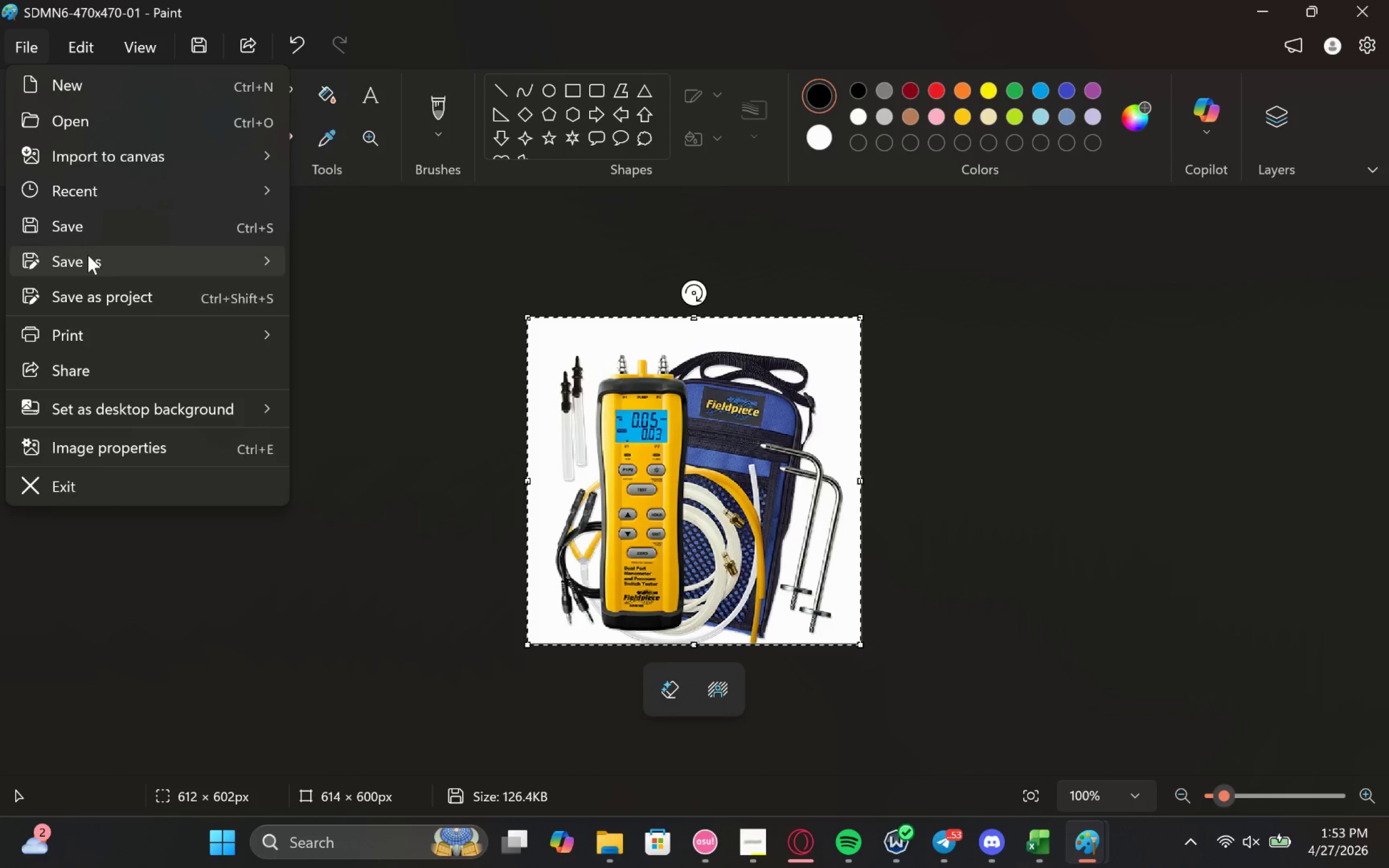 
left_click([326, 273])
 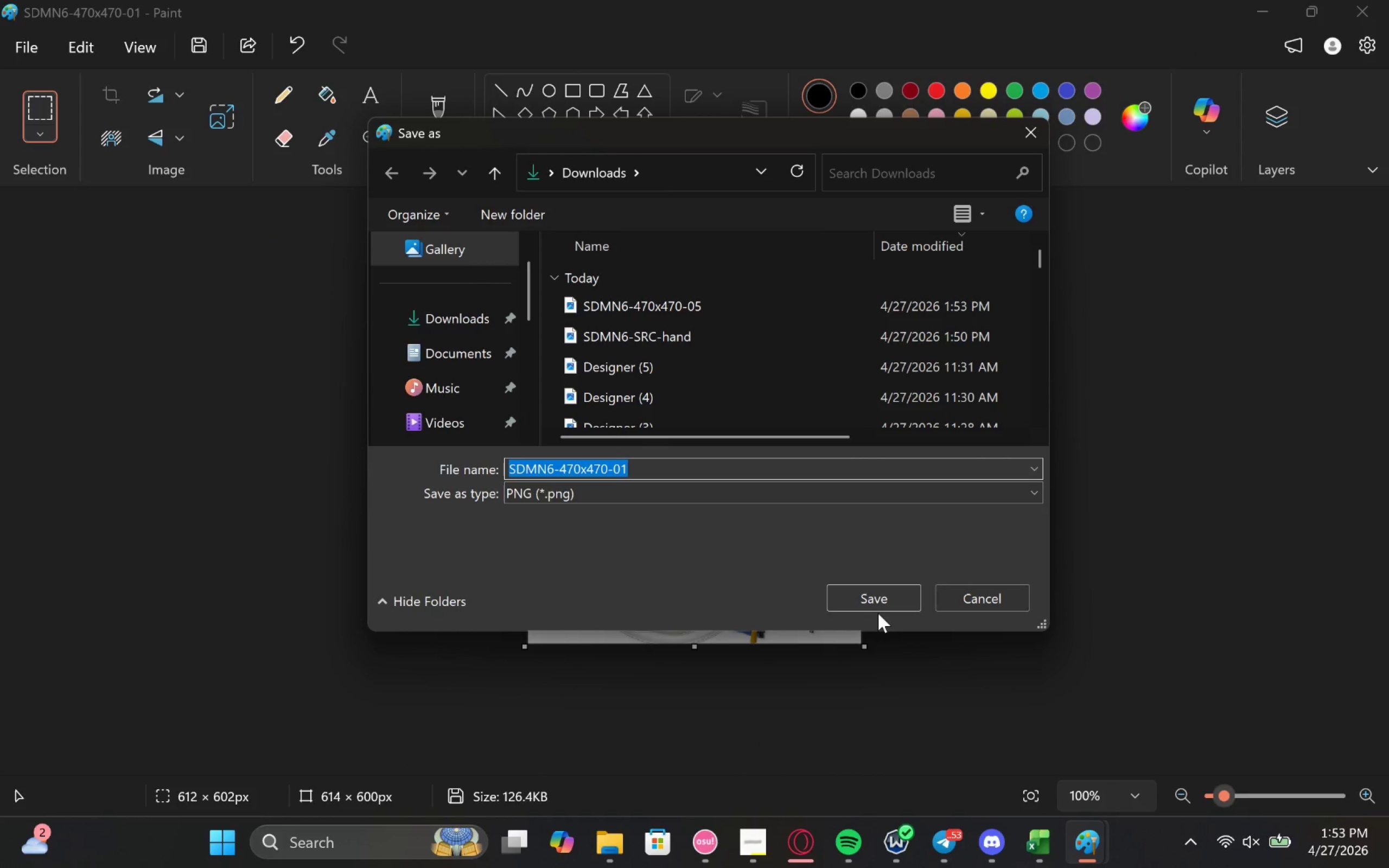 
left_click([880, 604])
 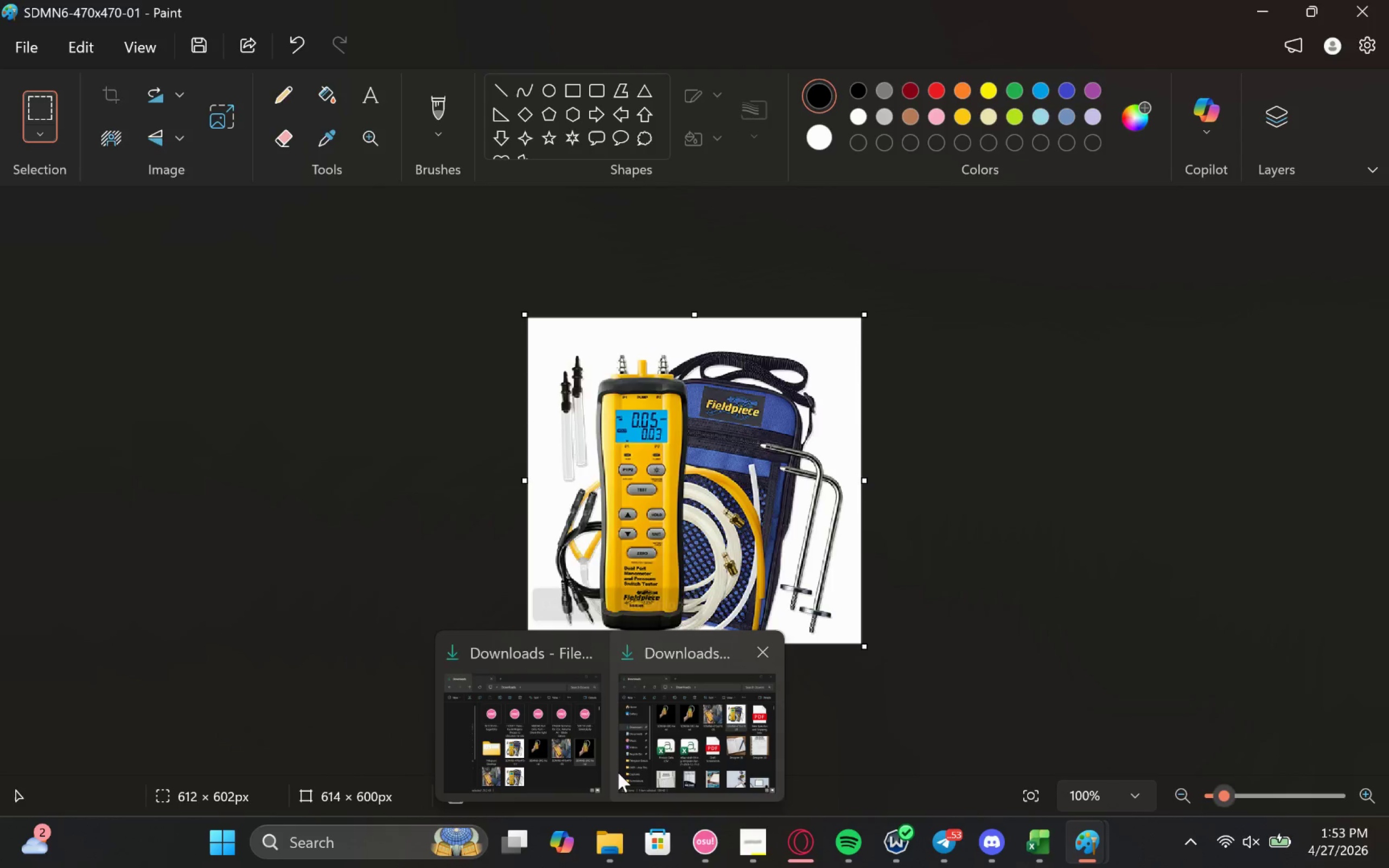 
left_click([651, 761])
 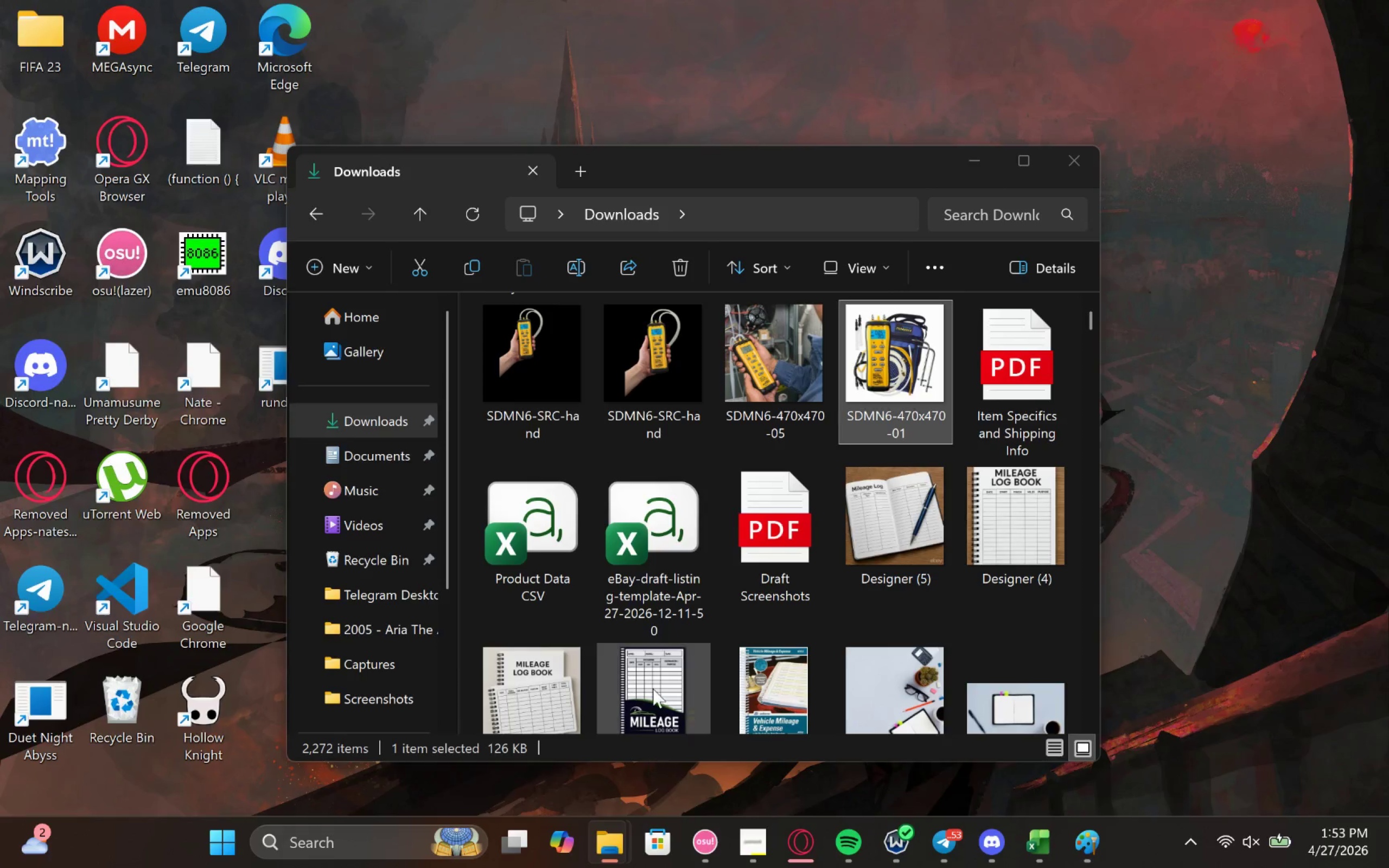 
mouse_move([677, 578])
 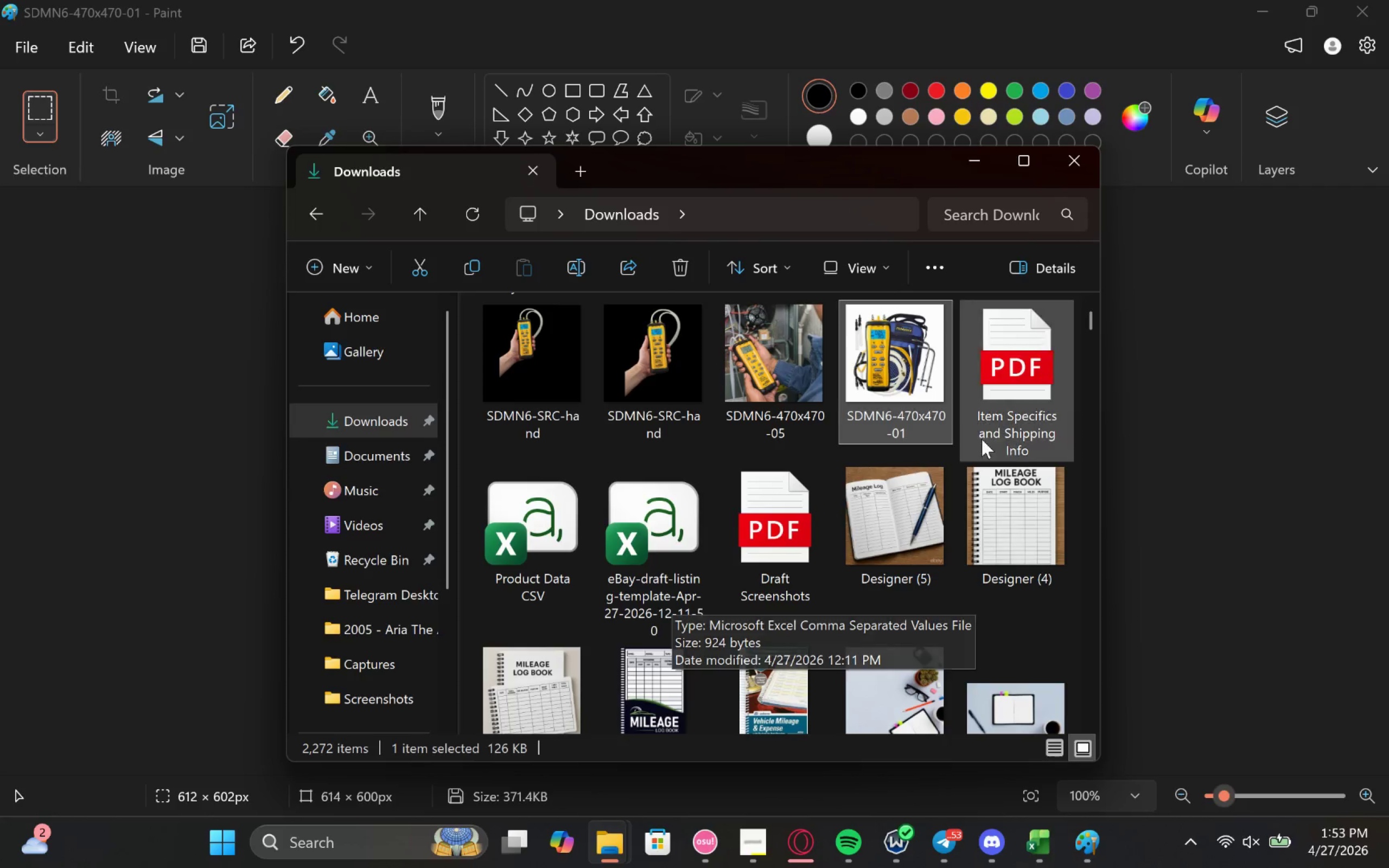 
mouse_move([1011, 449])
 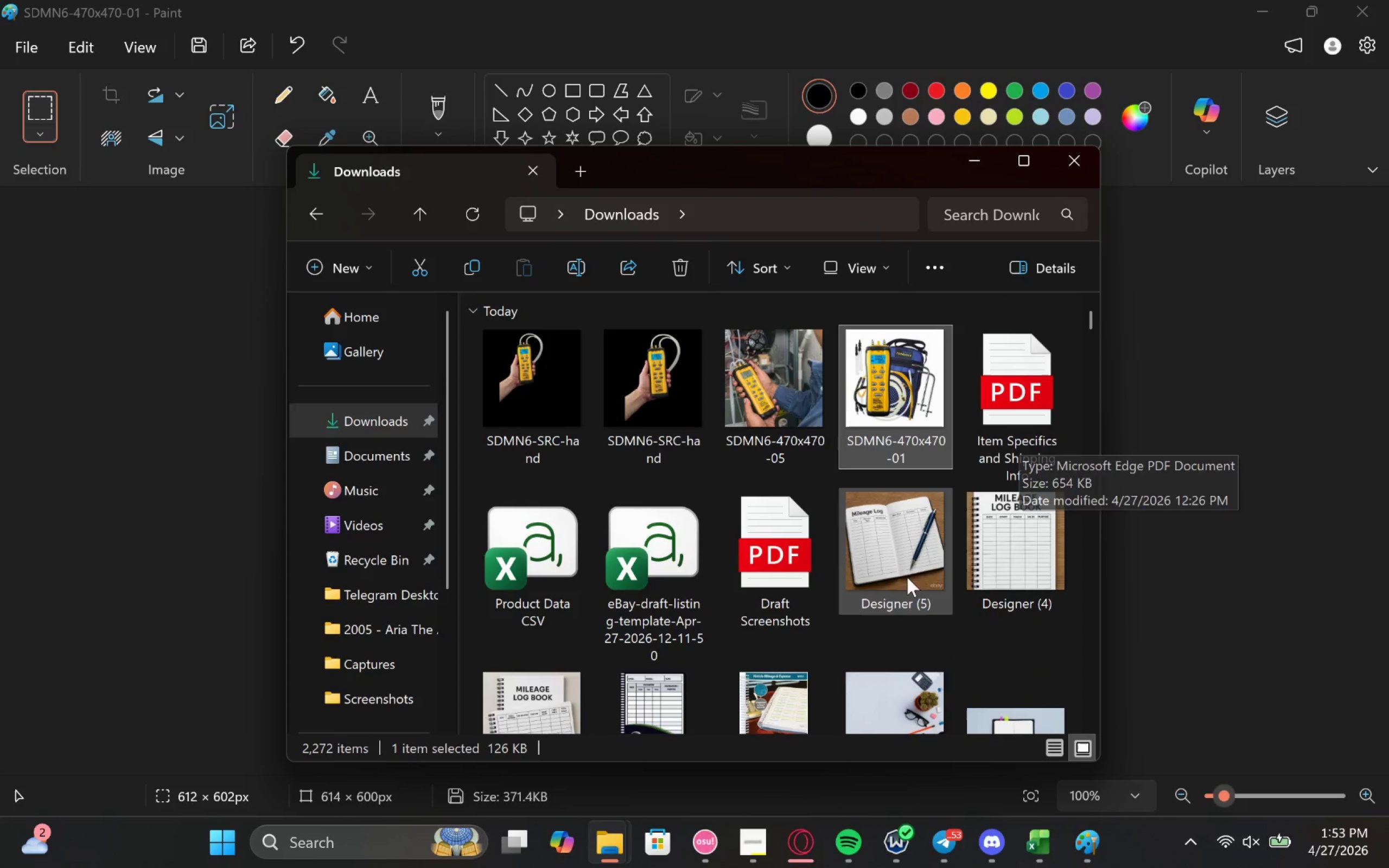 
mouse_move([868, 538])
 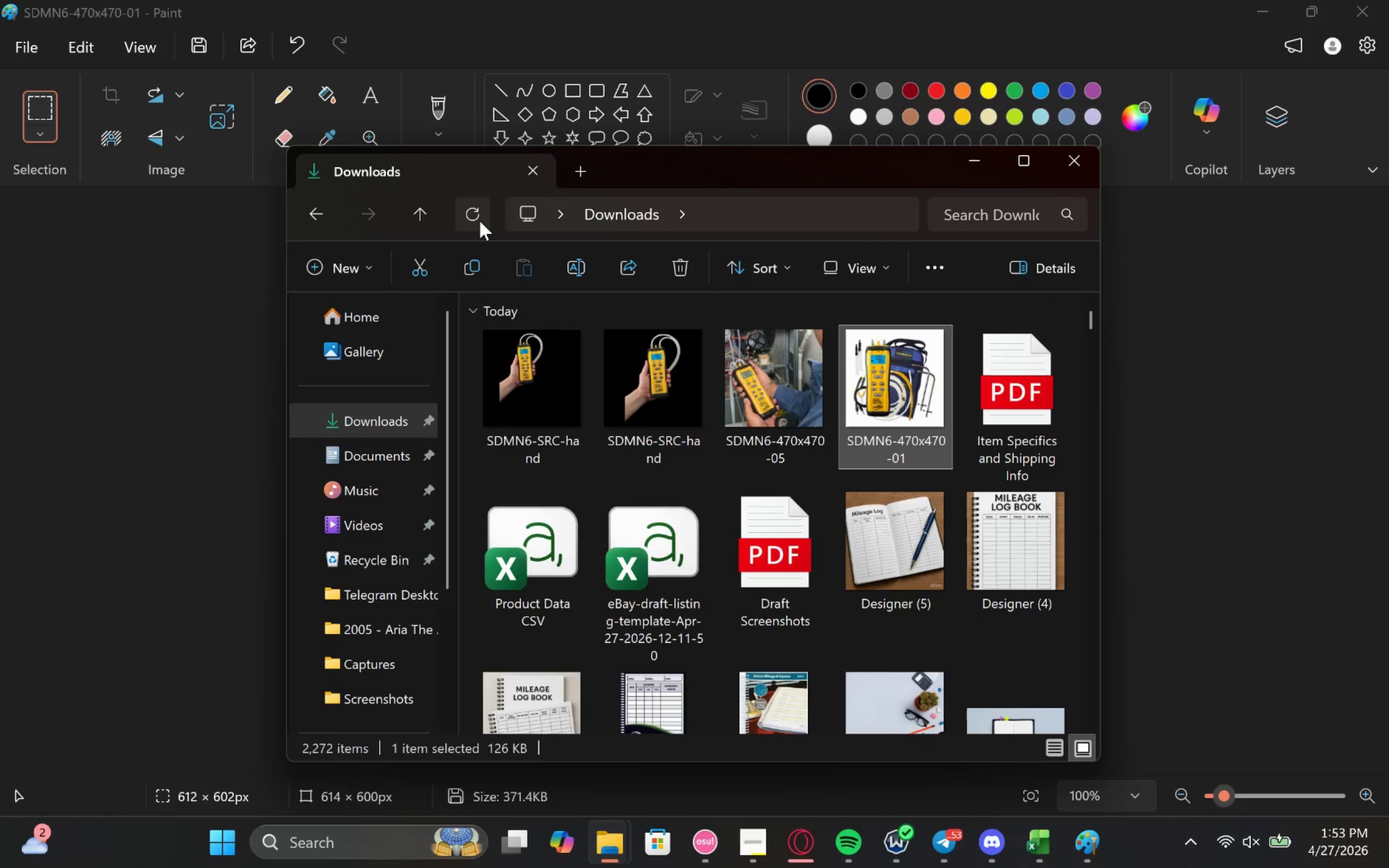 
left_click([480, 221])
 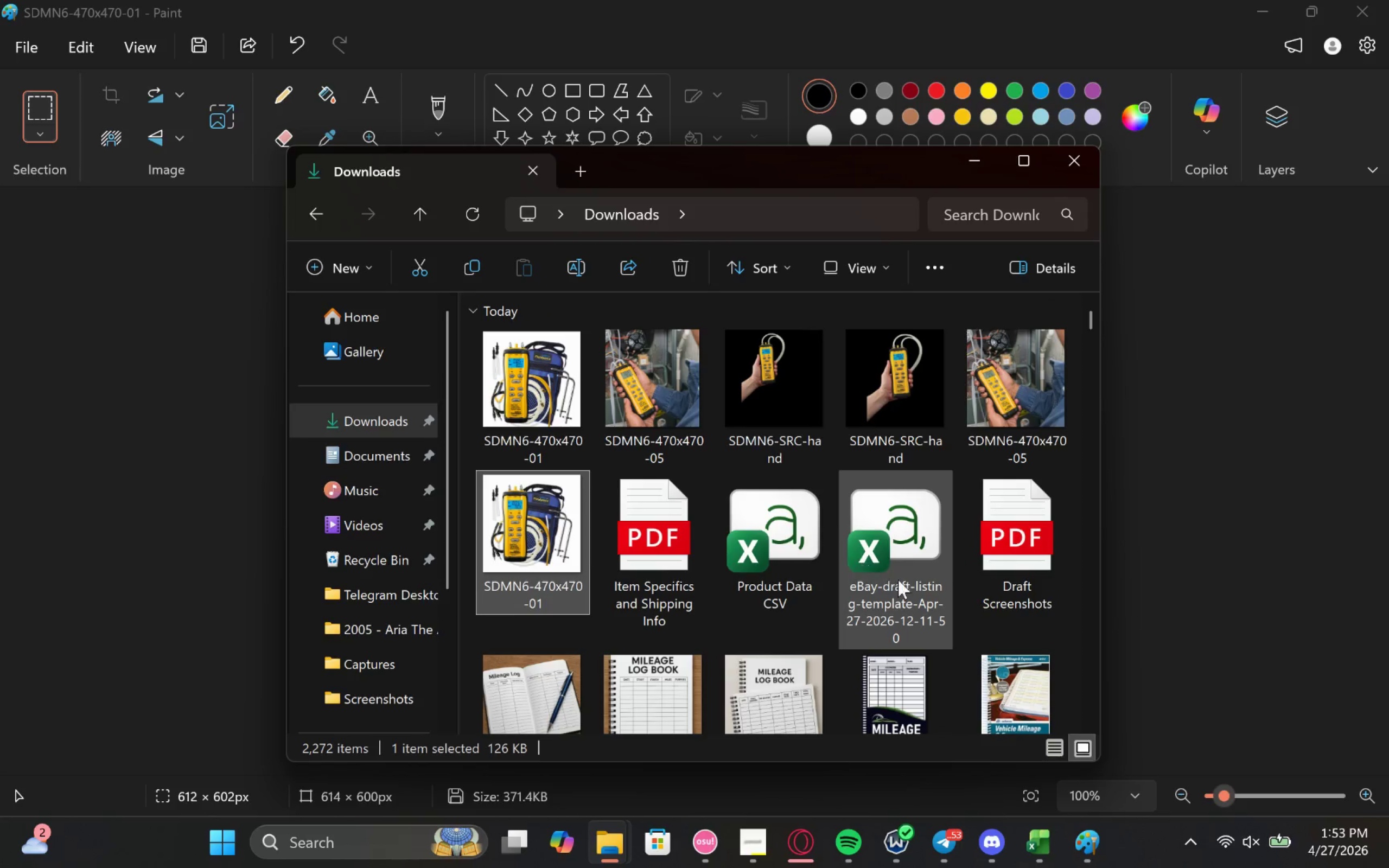 
wait(9.13)
 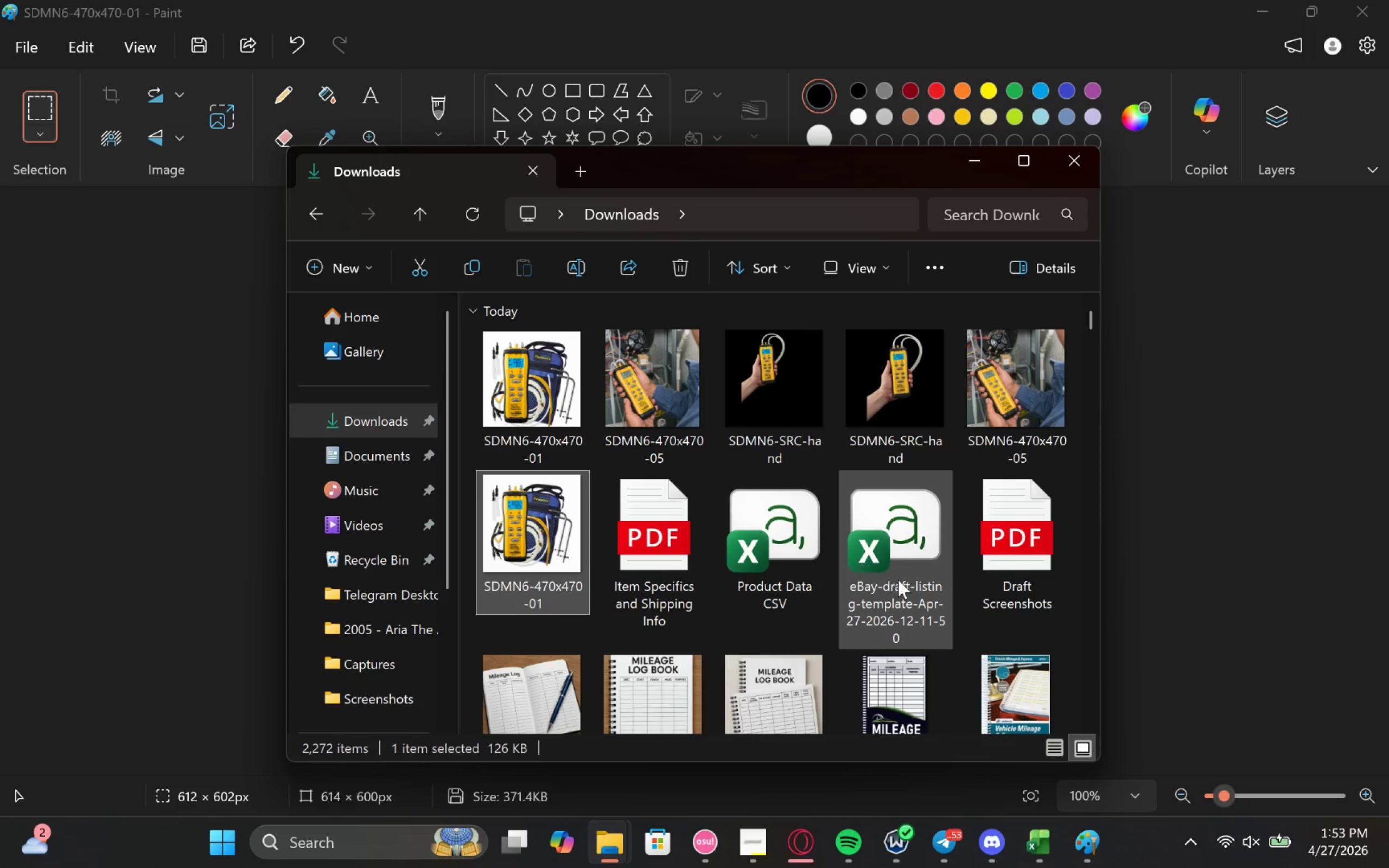 
left_click([828, 771])
 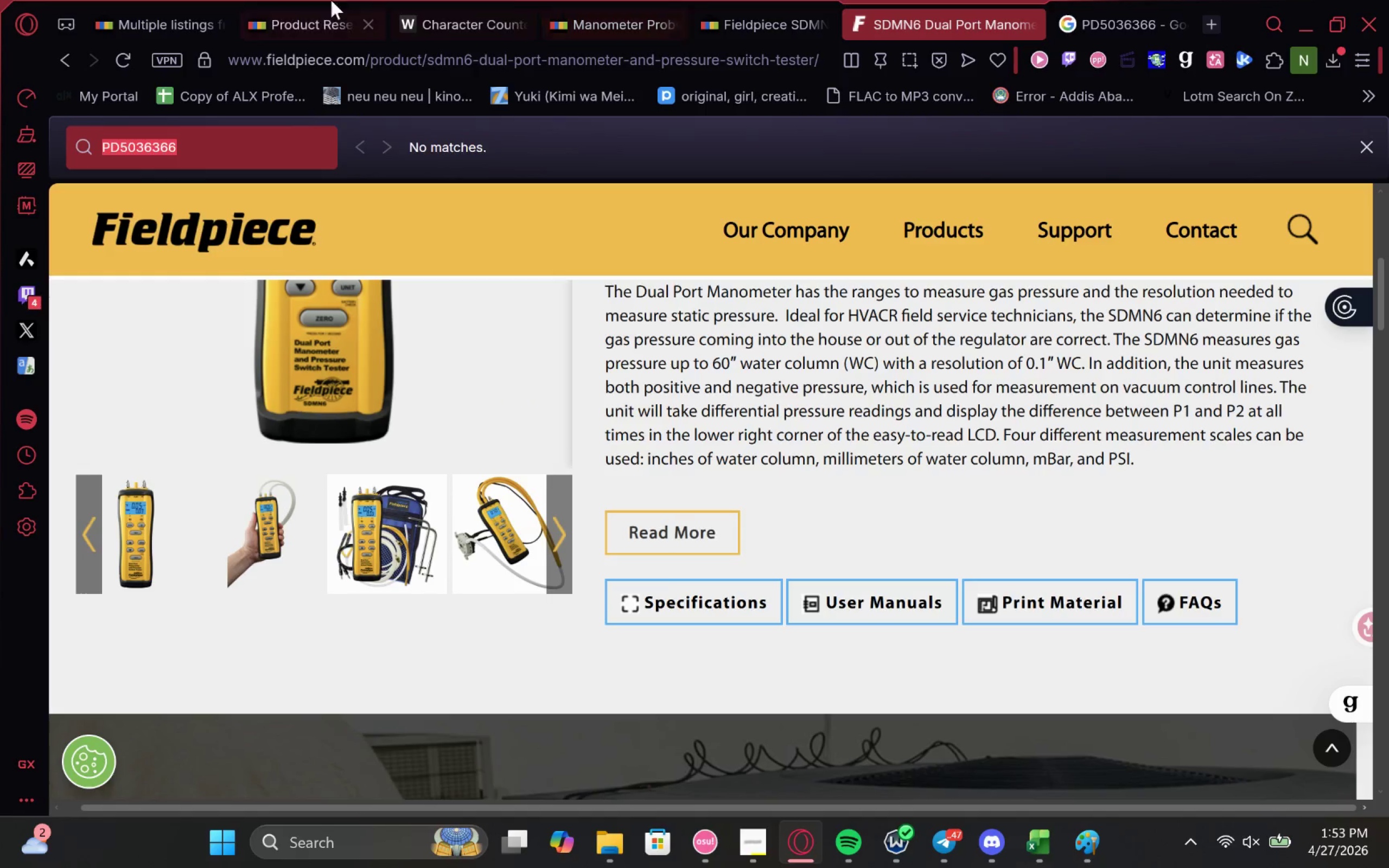 
left_click([291, 5])
 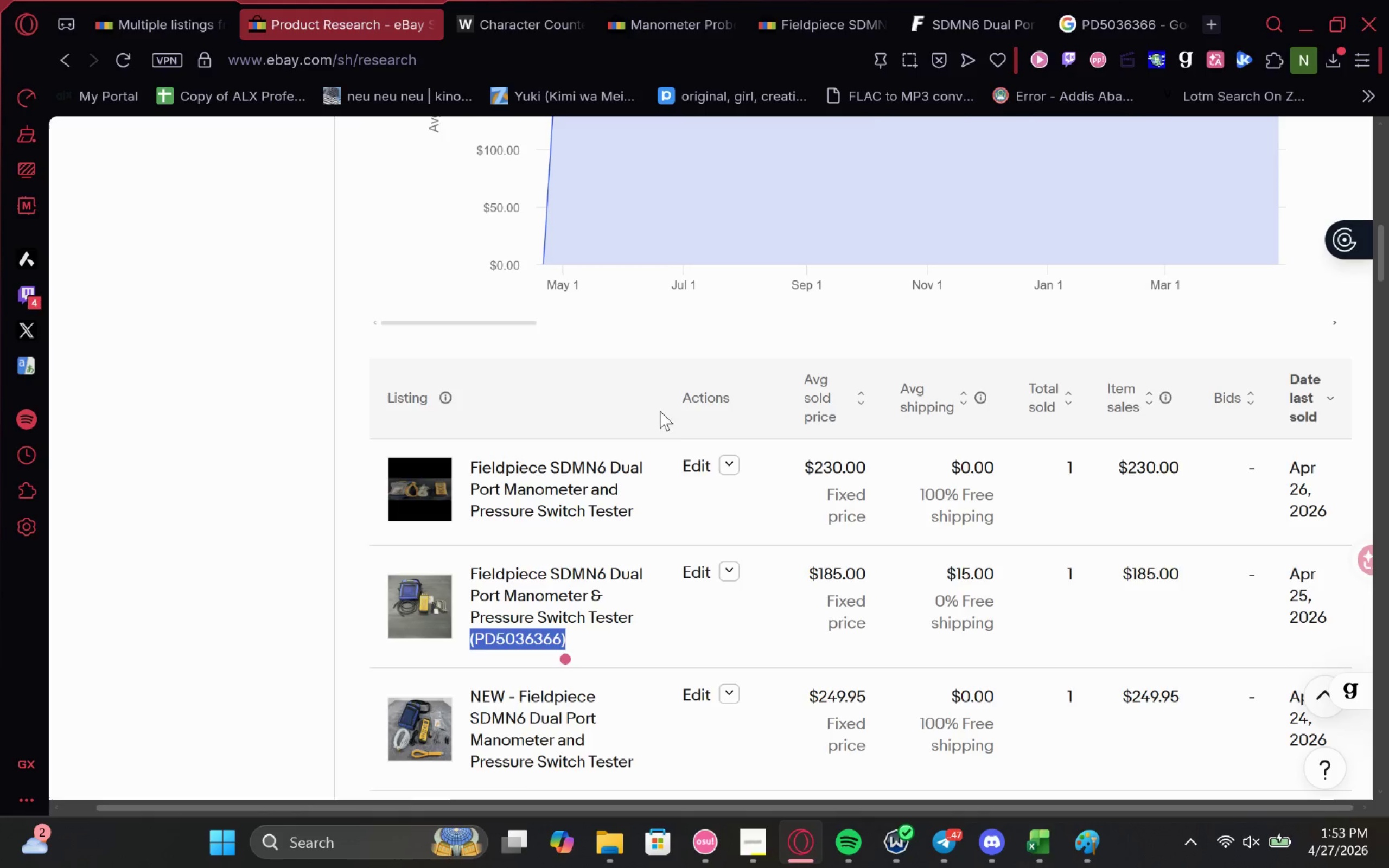 
scroll: coordinate [678, 433], scroll_direction: up, amount: 2.0
 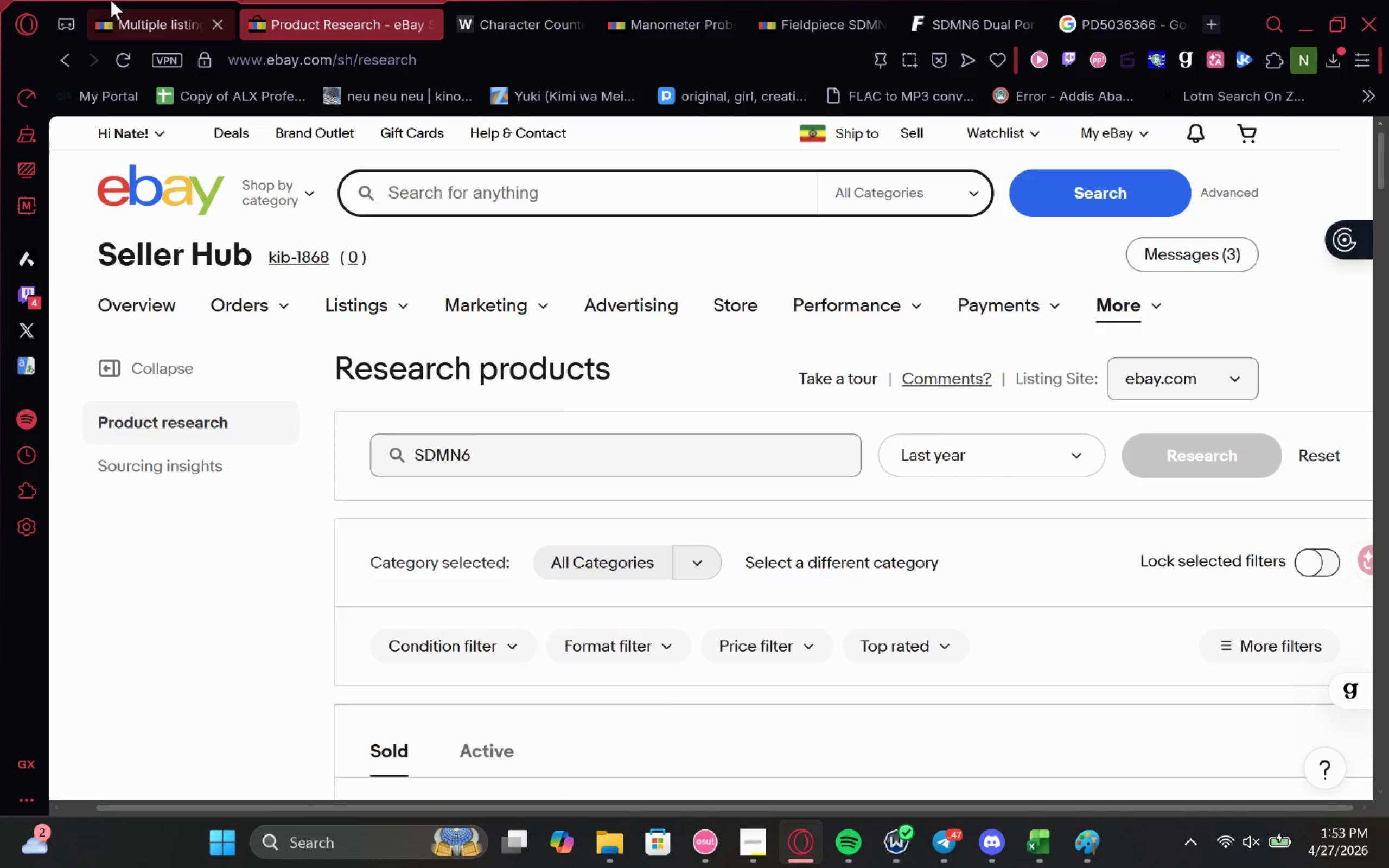 
left_click([112, 5])
 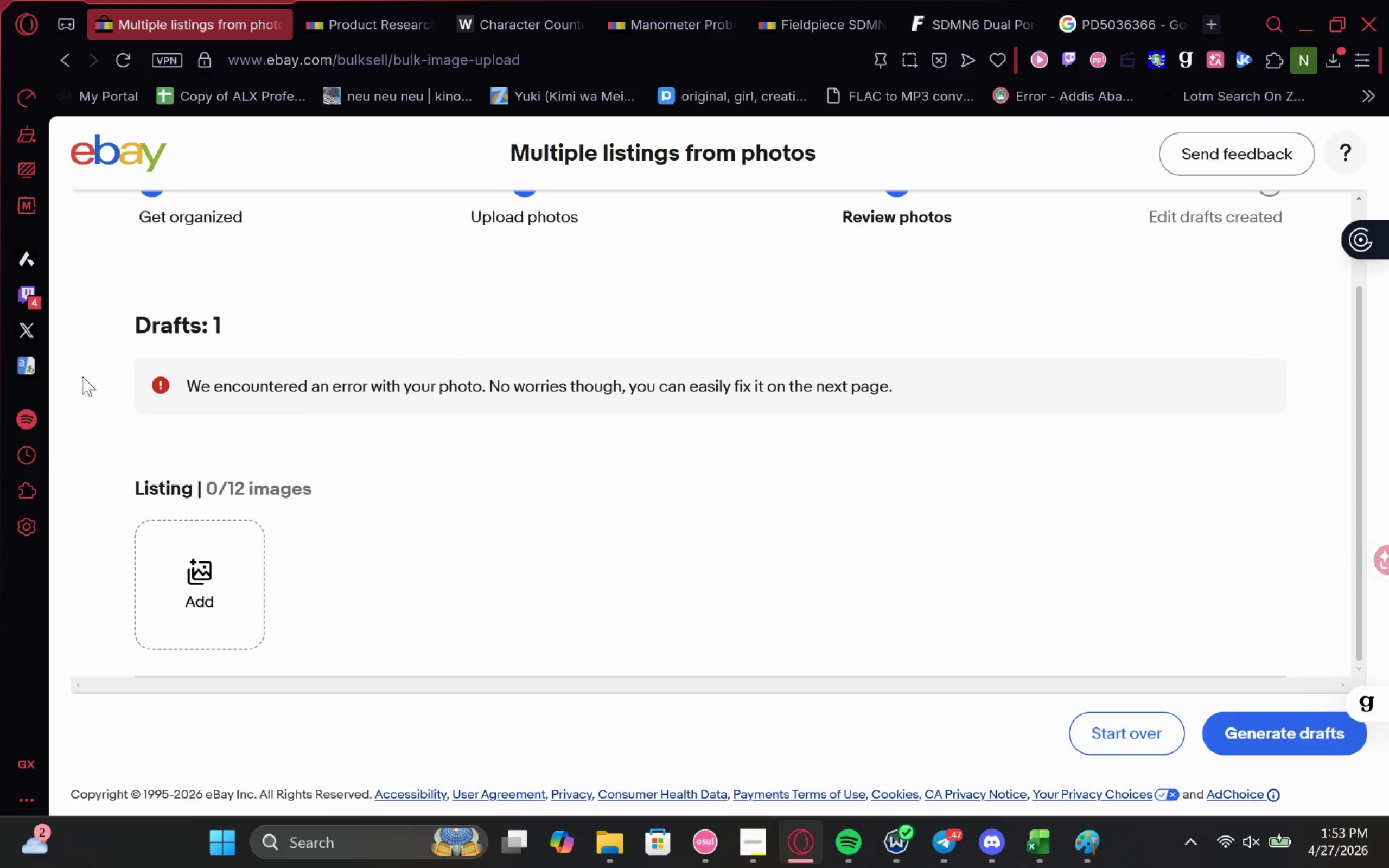 
left_click([65, 60])
 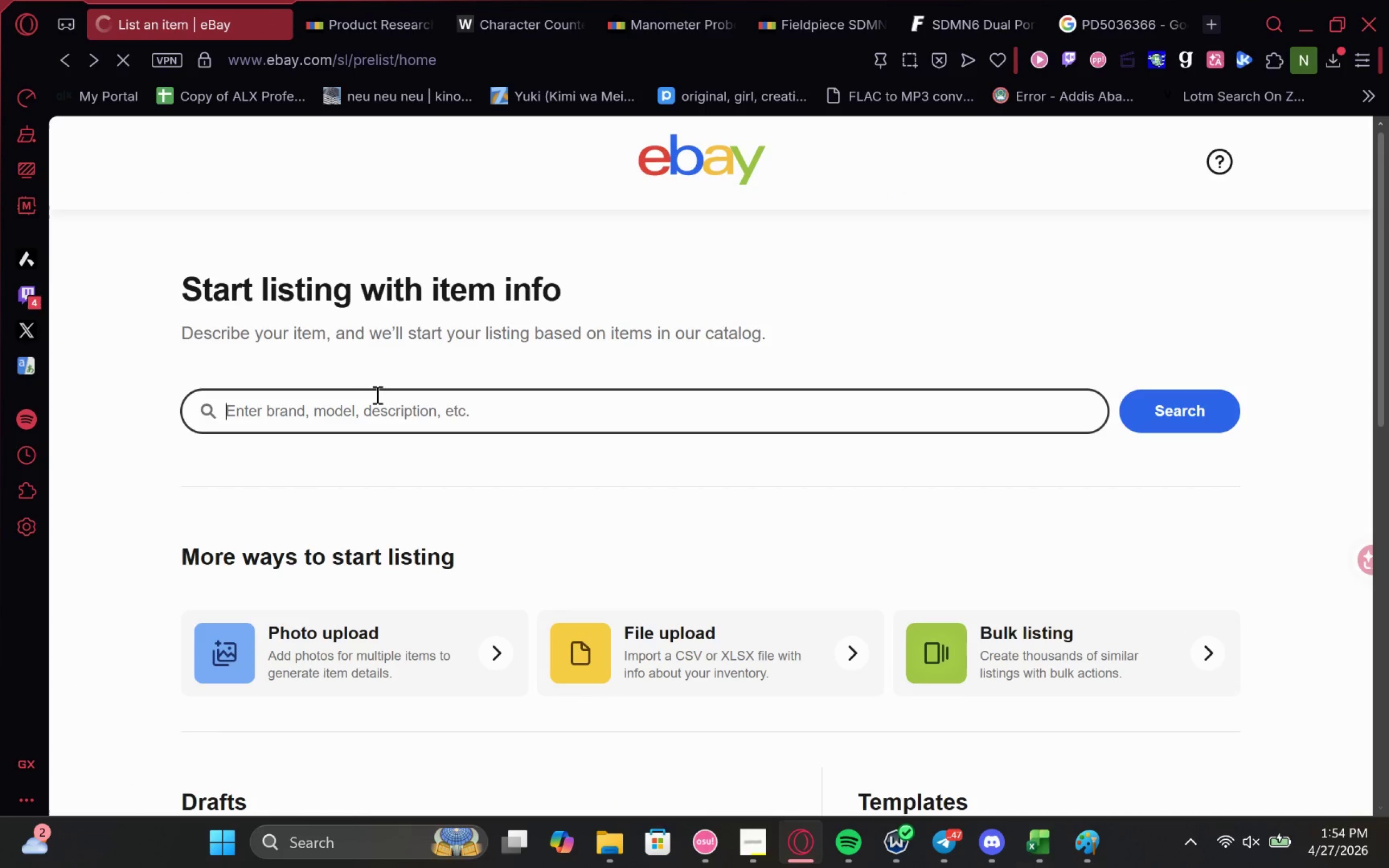 
left_click([410, 650])
 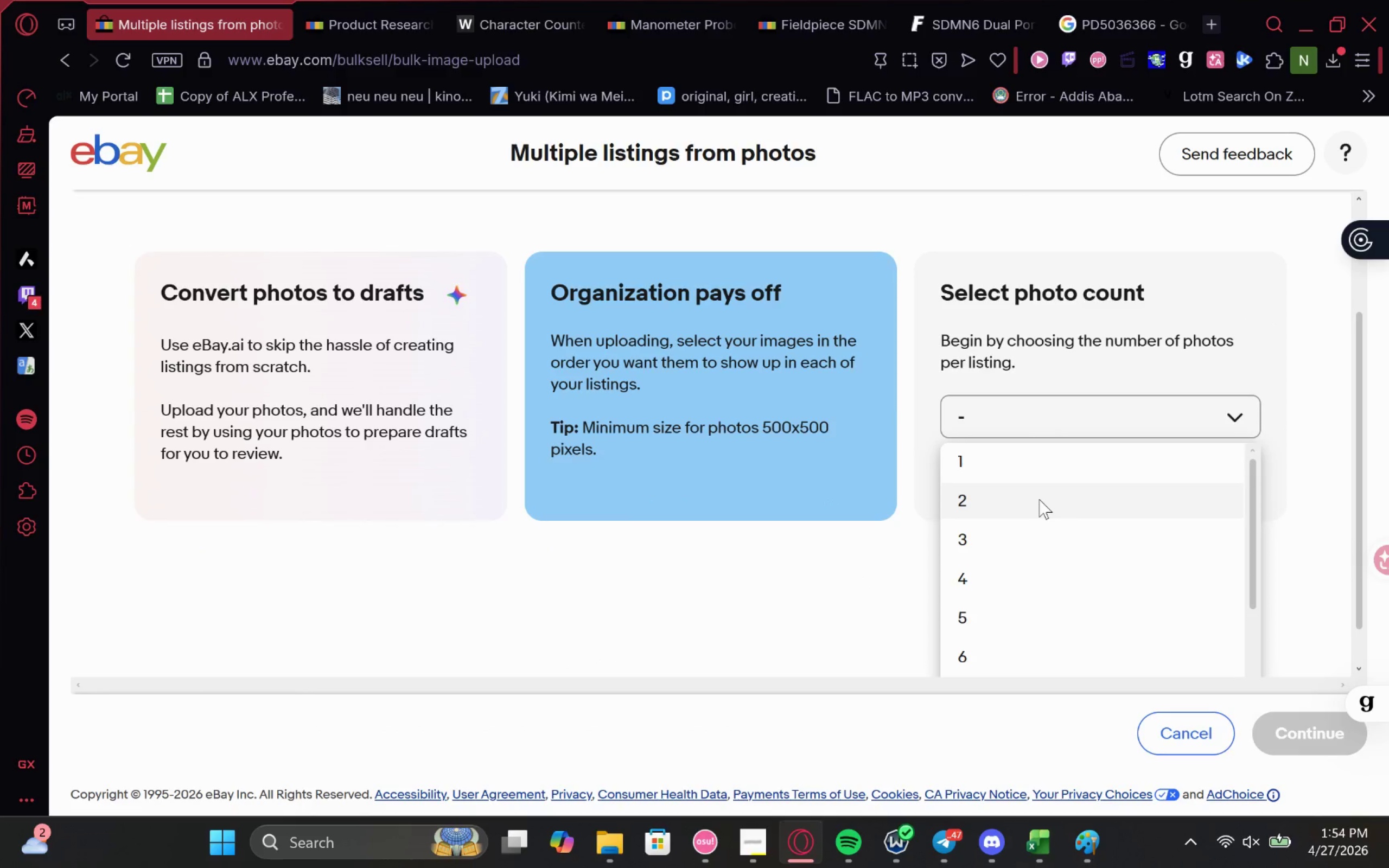 
left_click([1028, 529])
 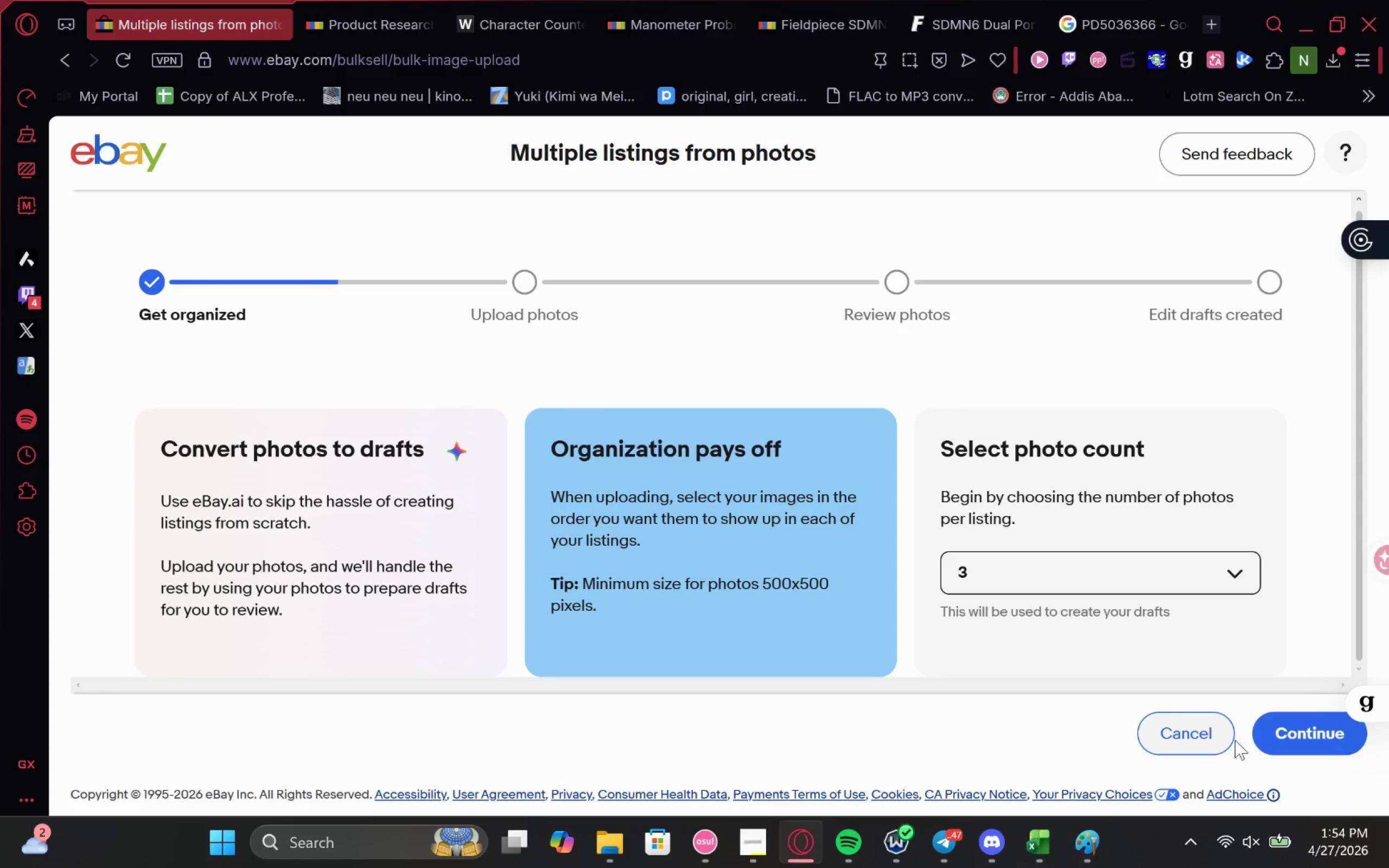 
left_click([1302, 748])
 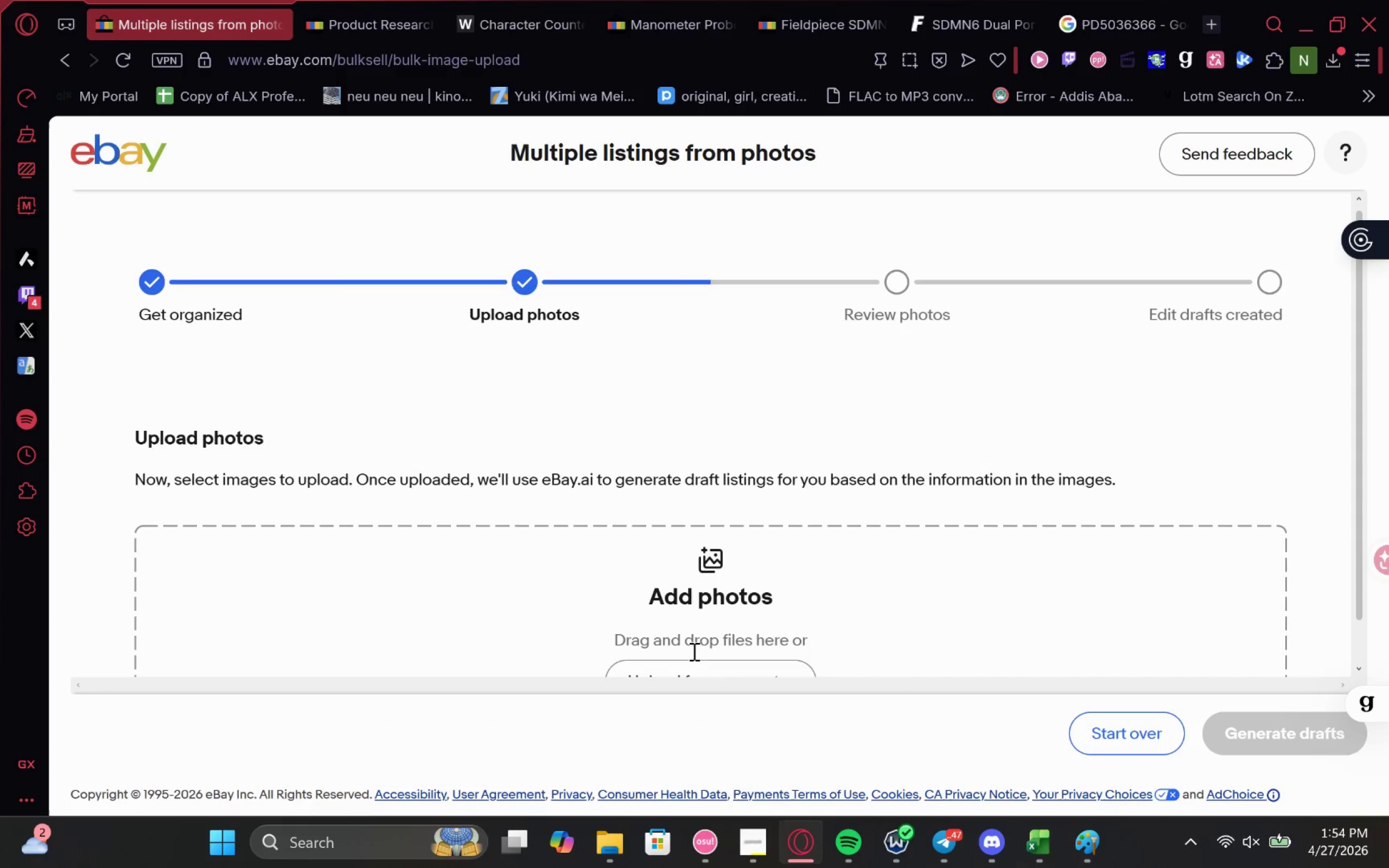 
left_click([699, 673])
 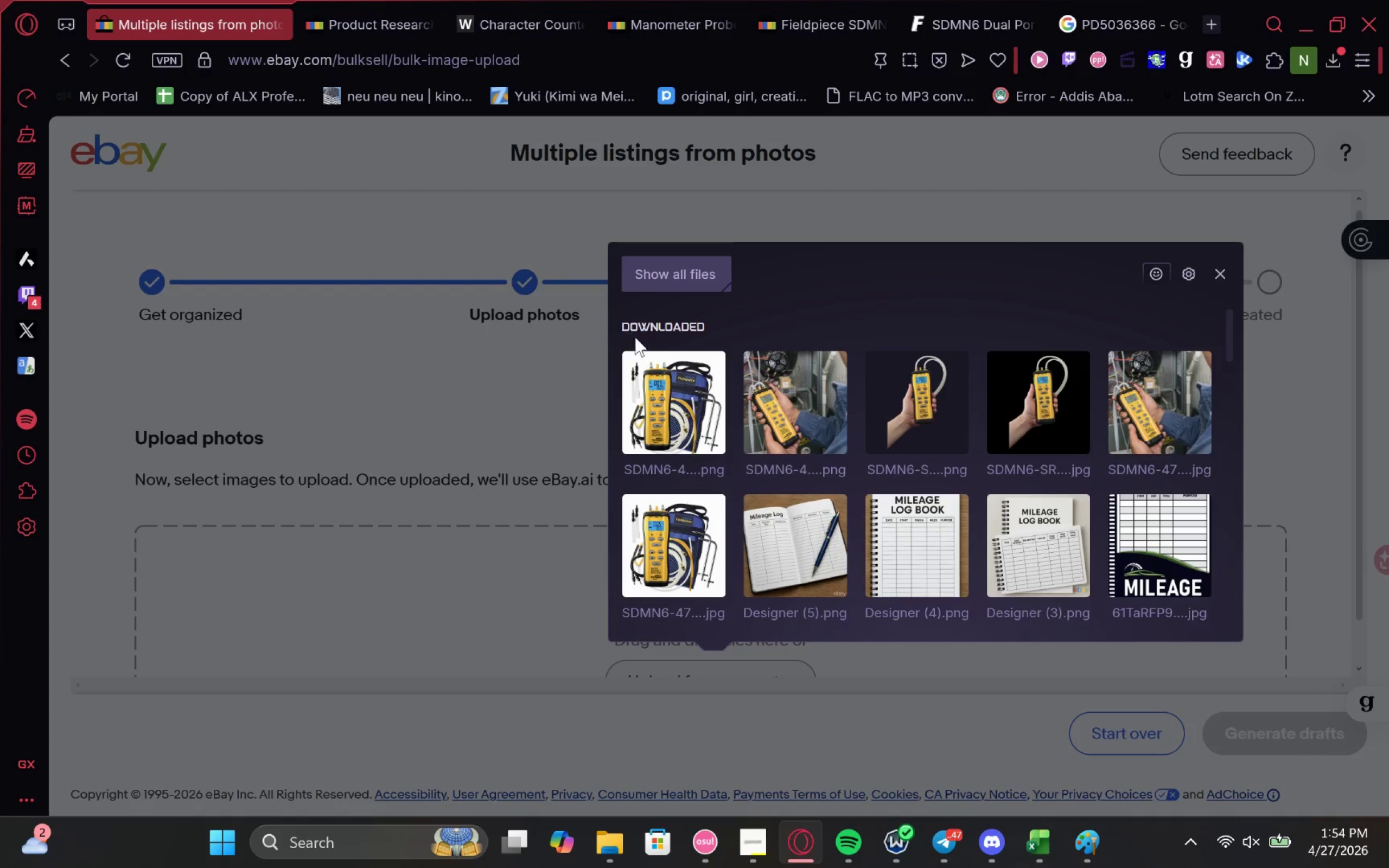 
left_click([709, 359])
 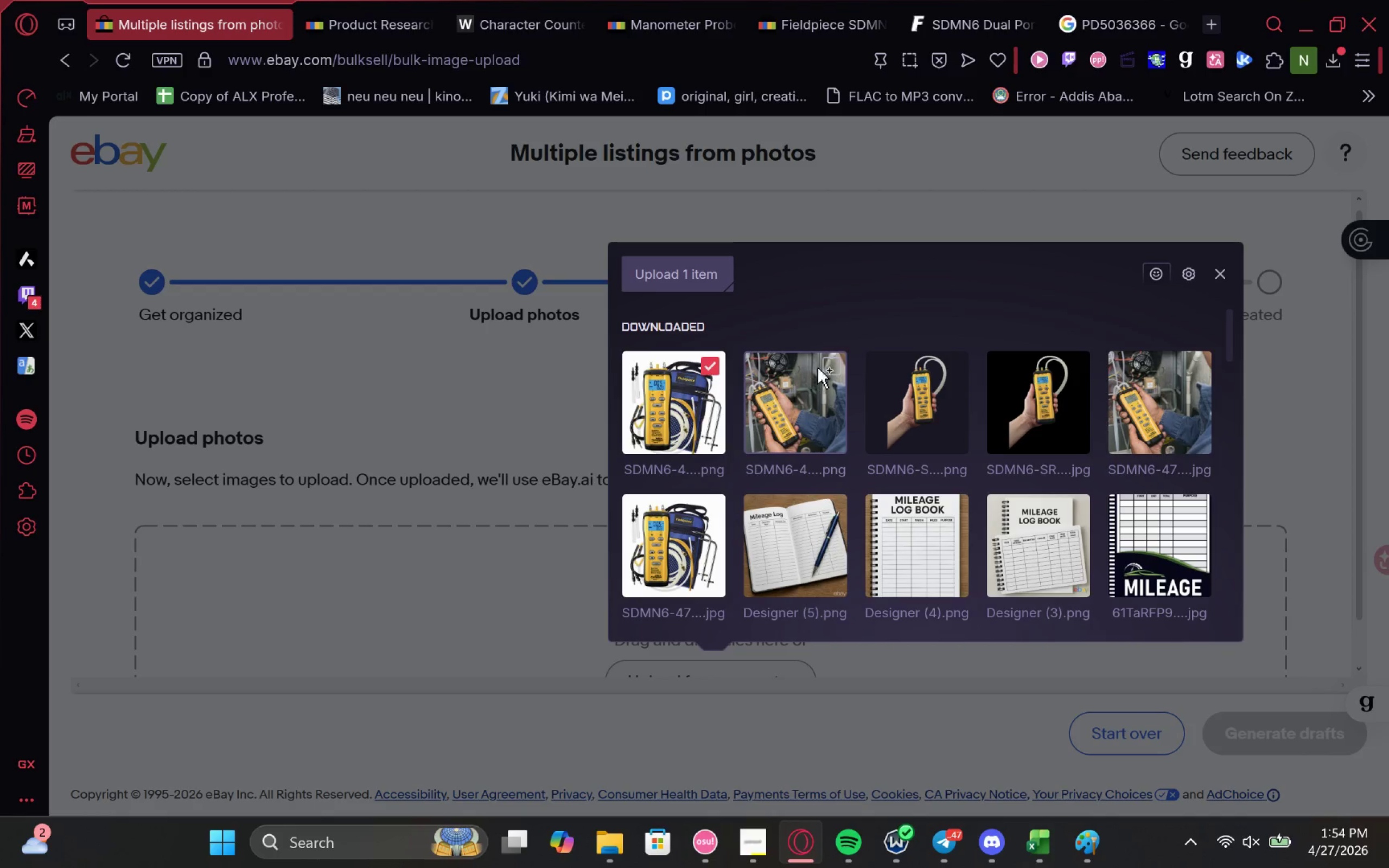 
left_click([829, 368])
 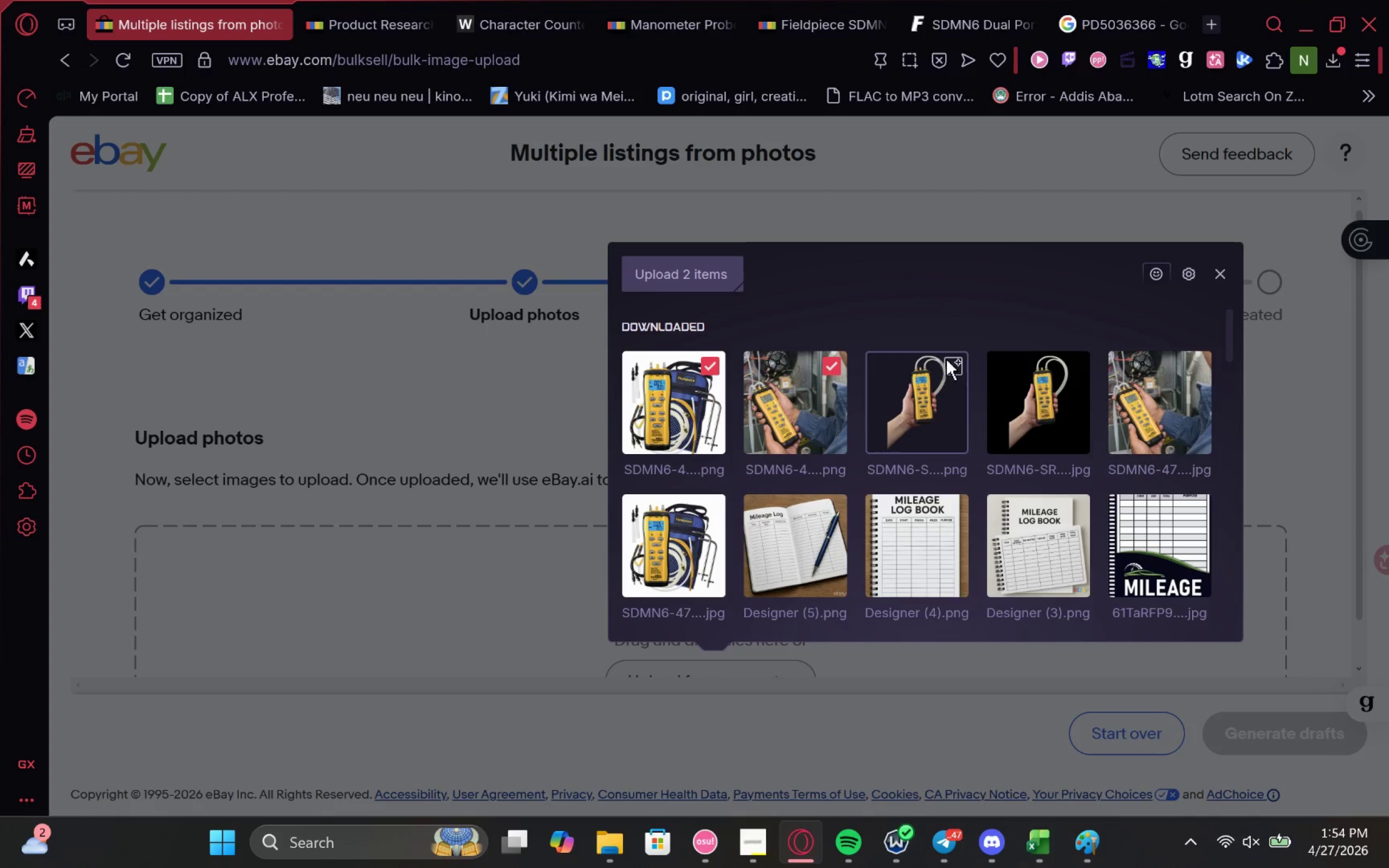 
left_click([954, 362])
 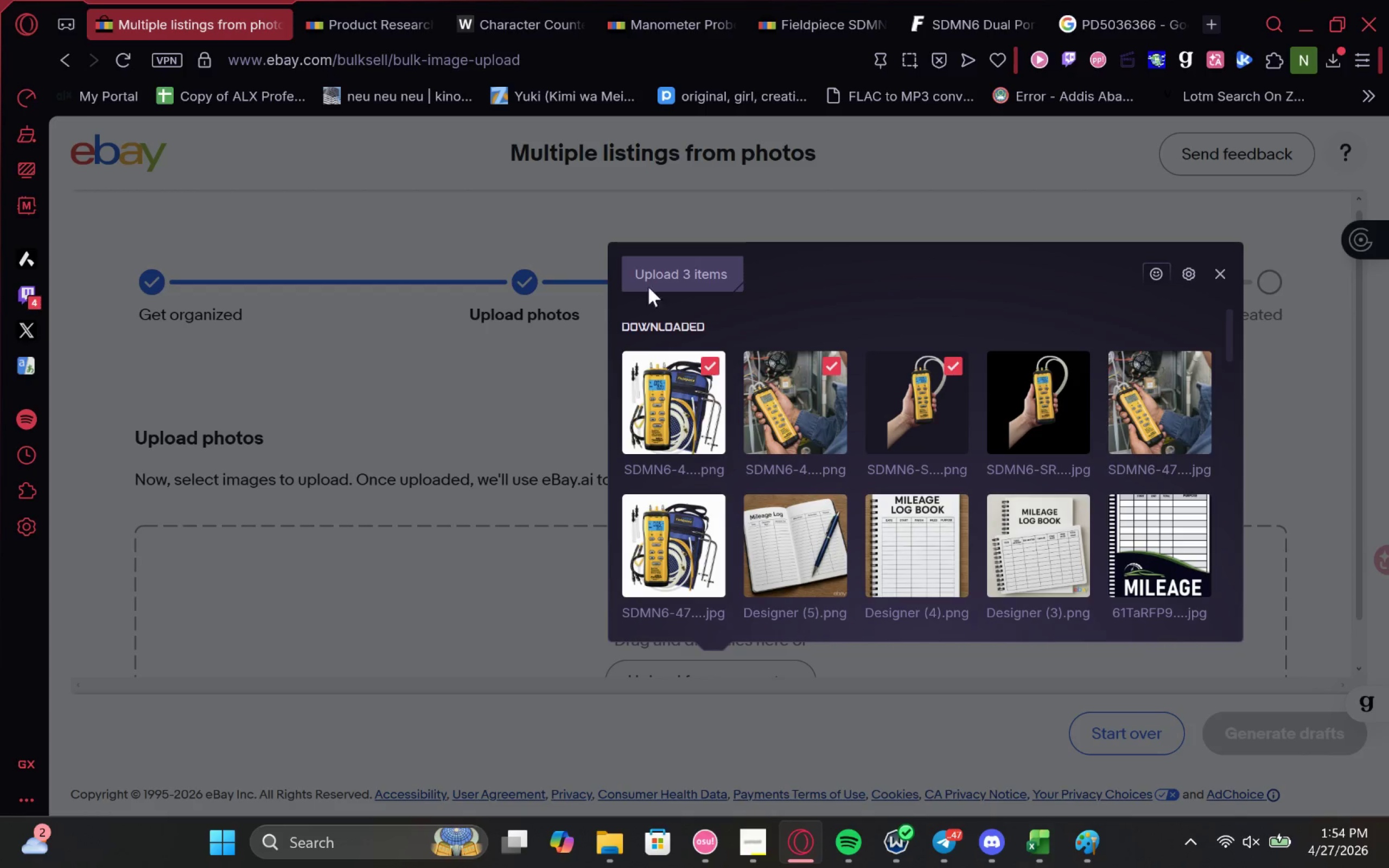 
left_click([681, 273])
 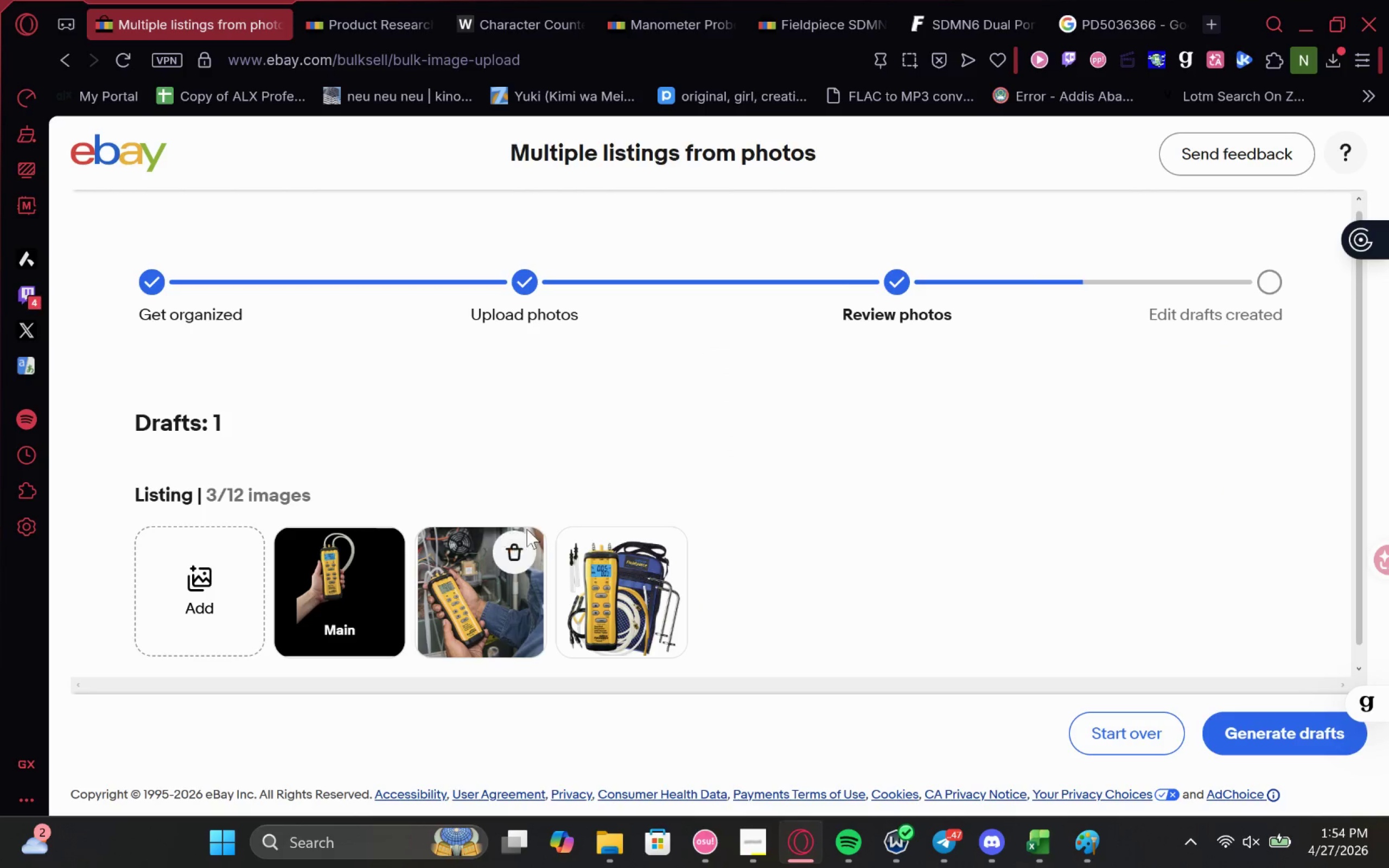 
left_click_drag(start_coordinate=[484, 600], to_coordinate=[348, 603])
 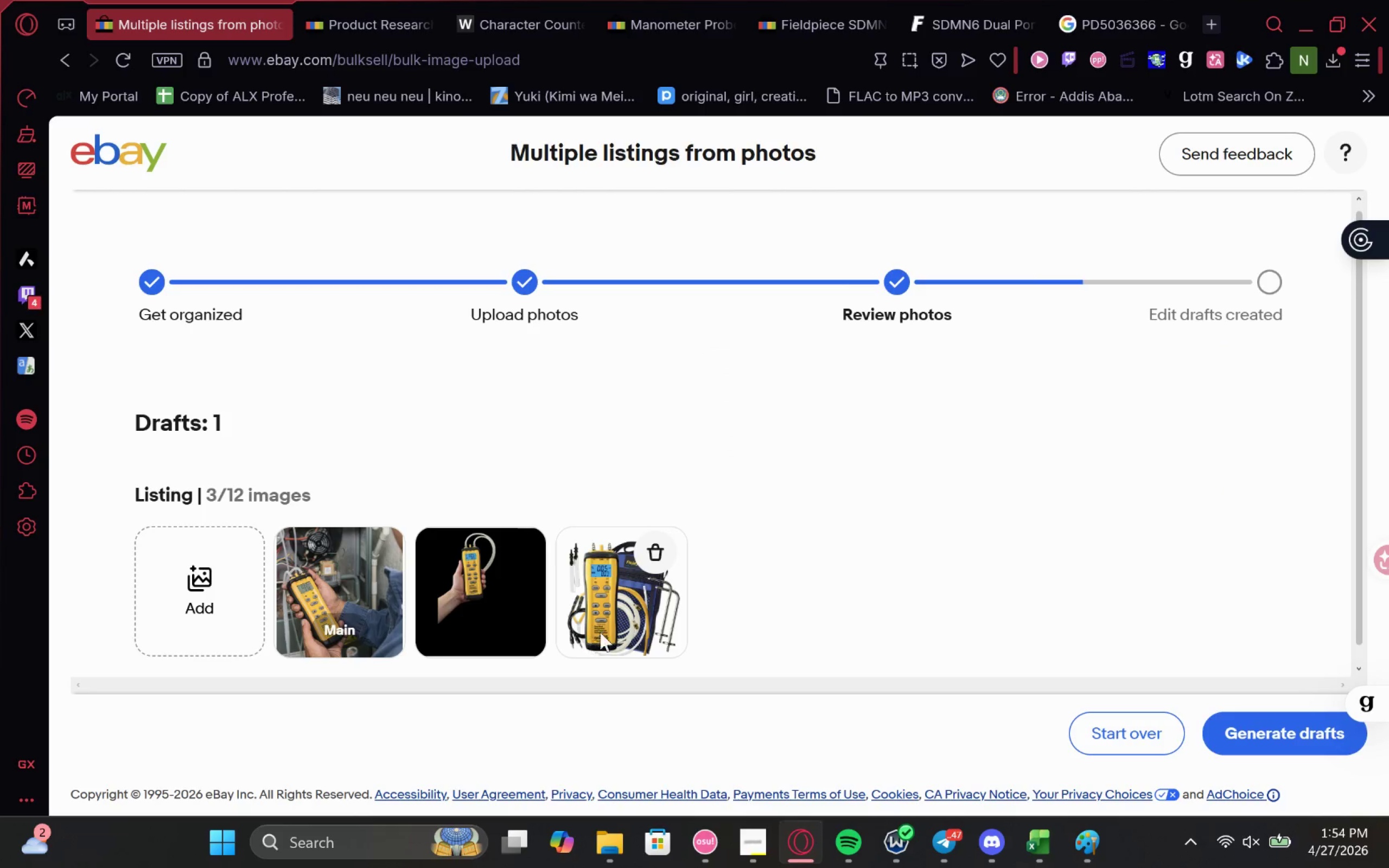 
left_click_drag(start_coordinate=[623, 621], to_coordinate=[479, 620])
 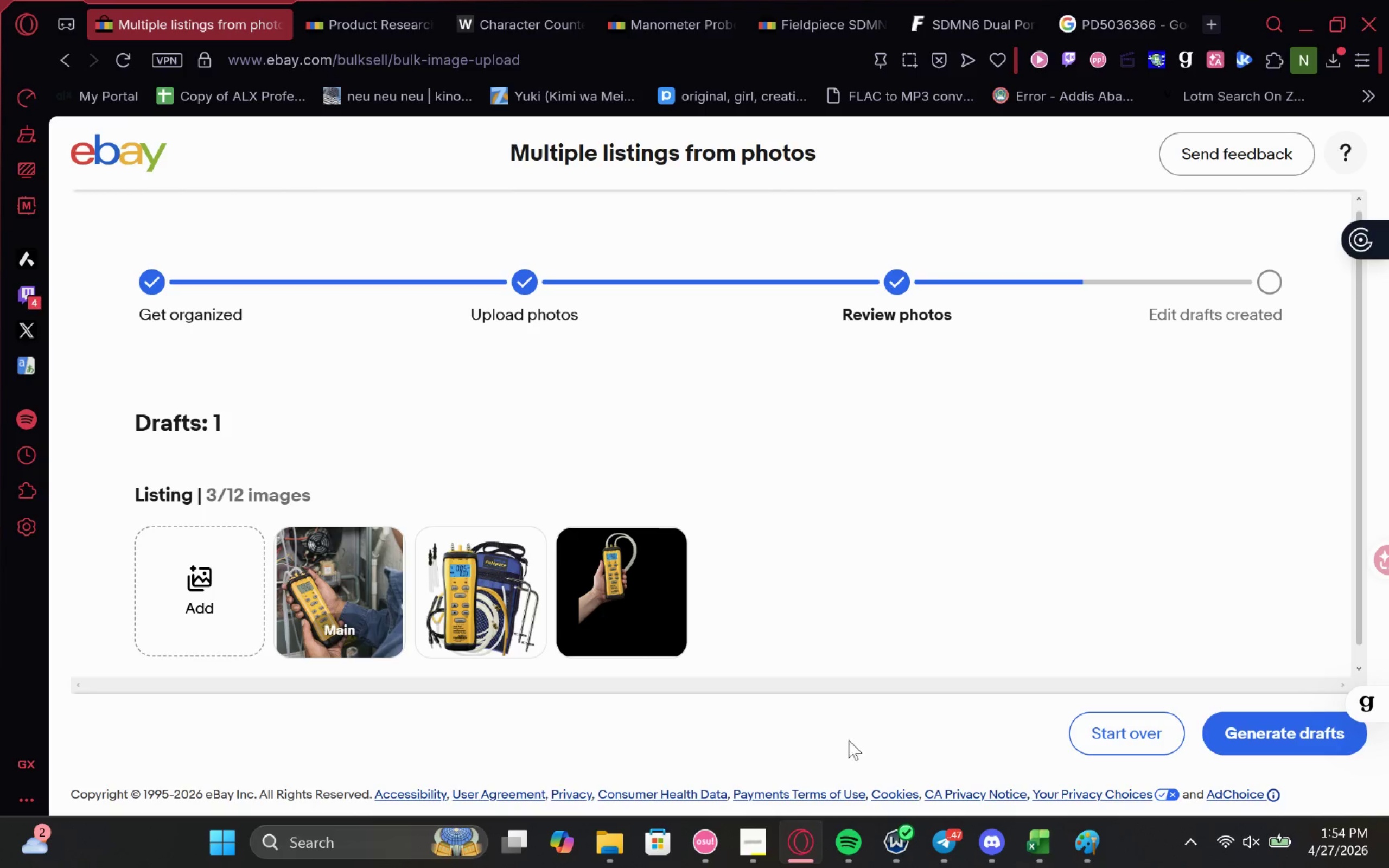 
wait(5.3)
 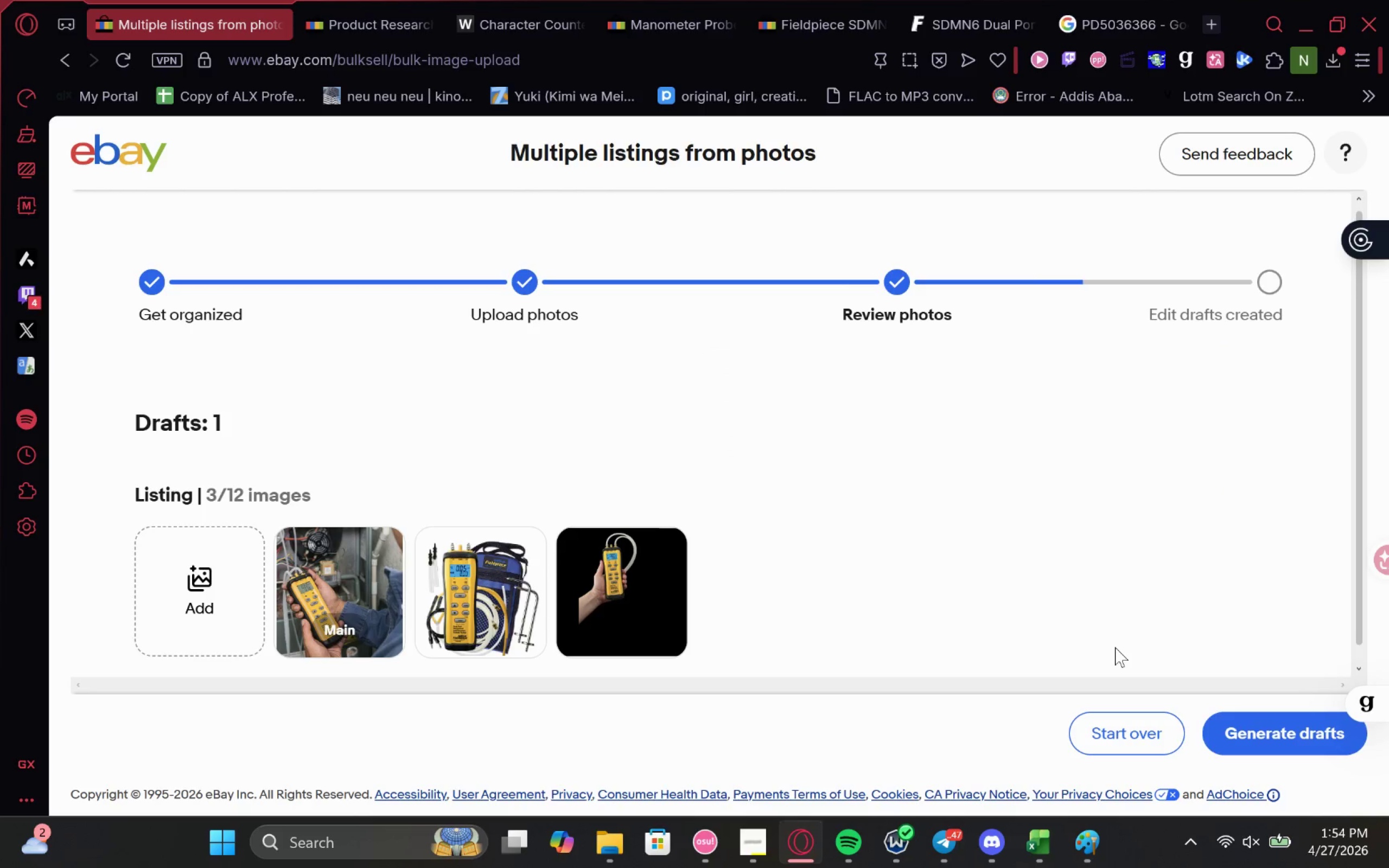 
left_click([651, 549])
 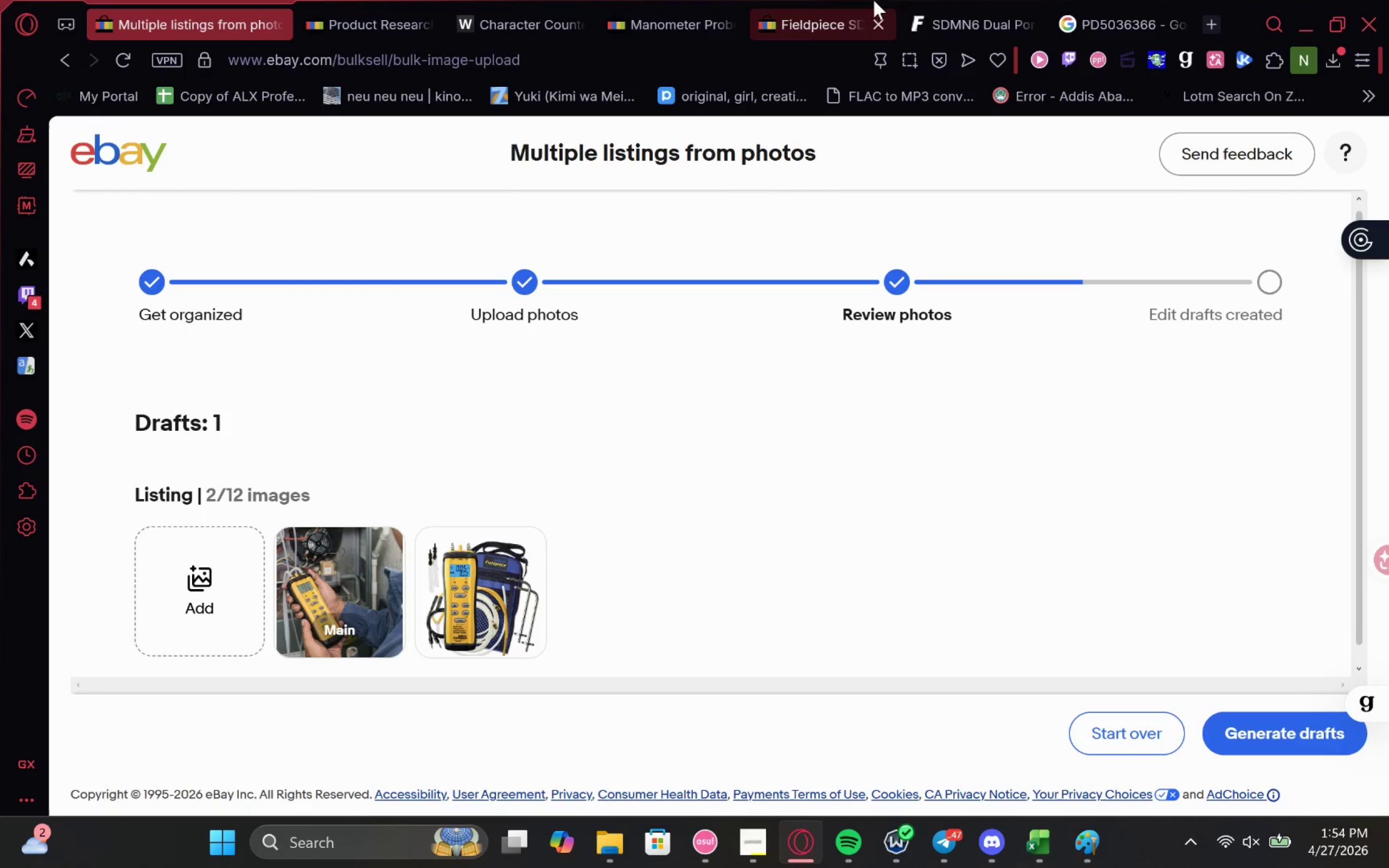 
left_click([959, 11])
 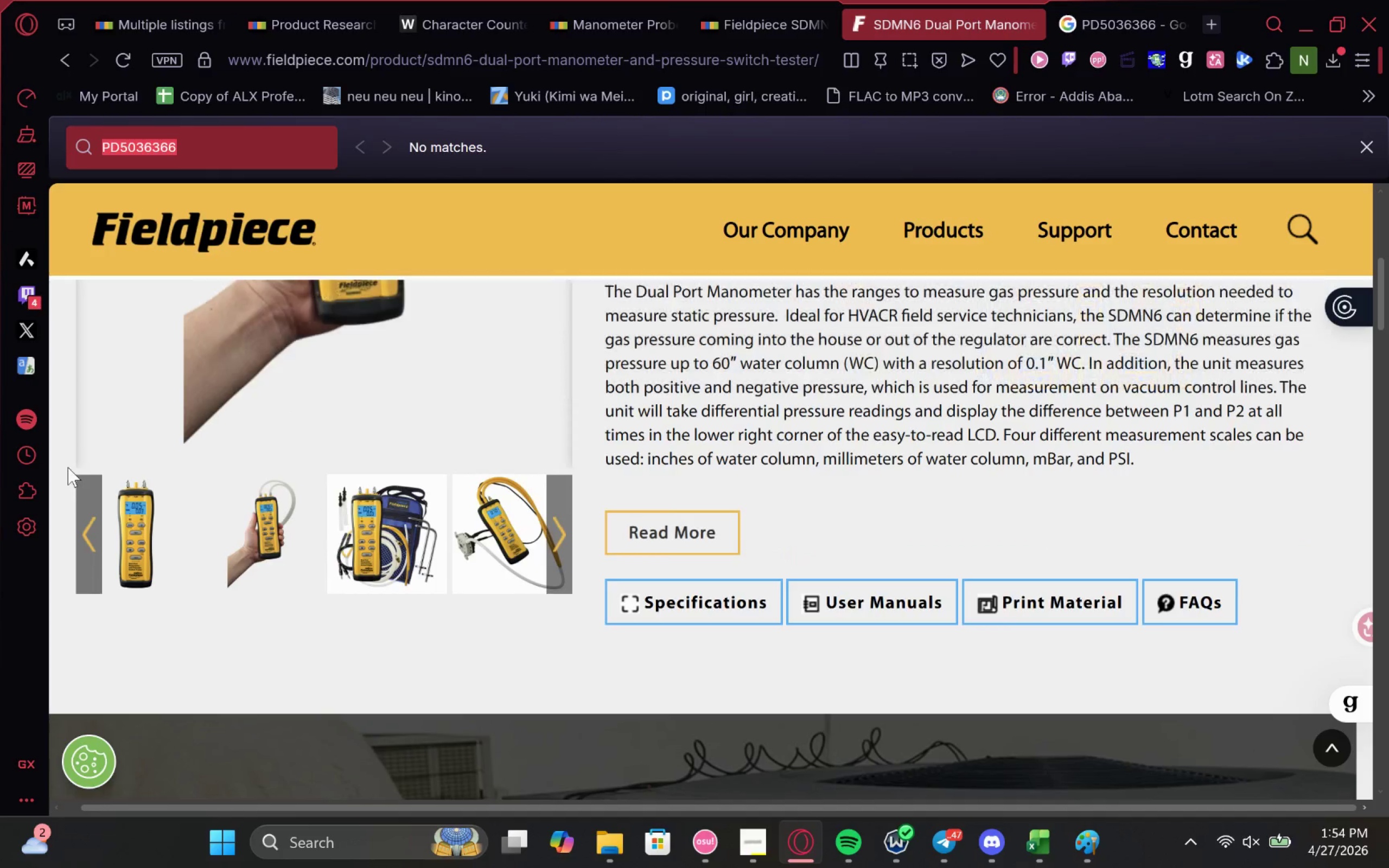 
scroll: coordinate [357, 466], scroll_direction: up, amount: 1.0
 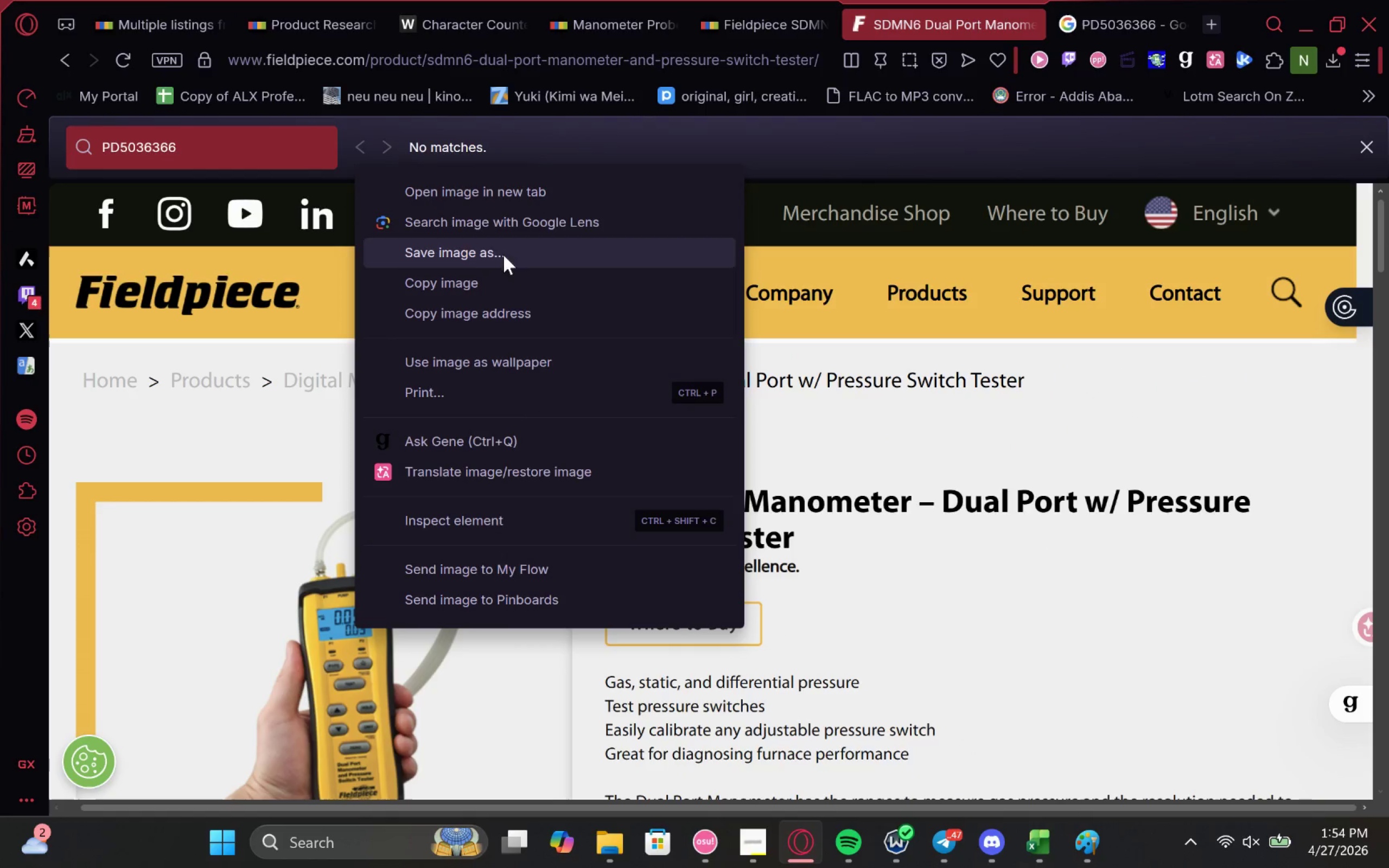 
left_click([505, 249])
 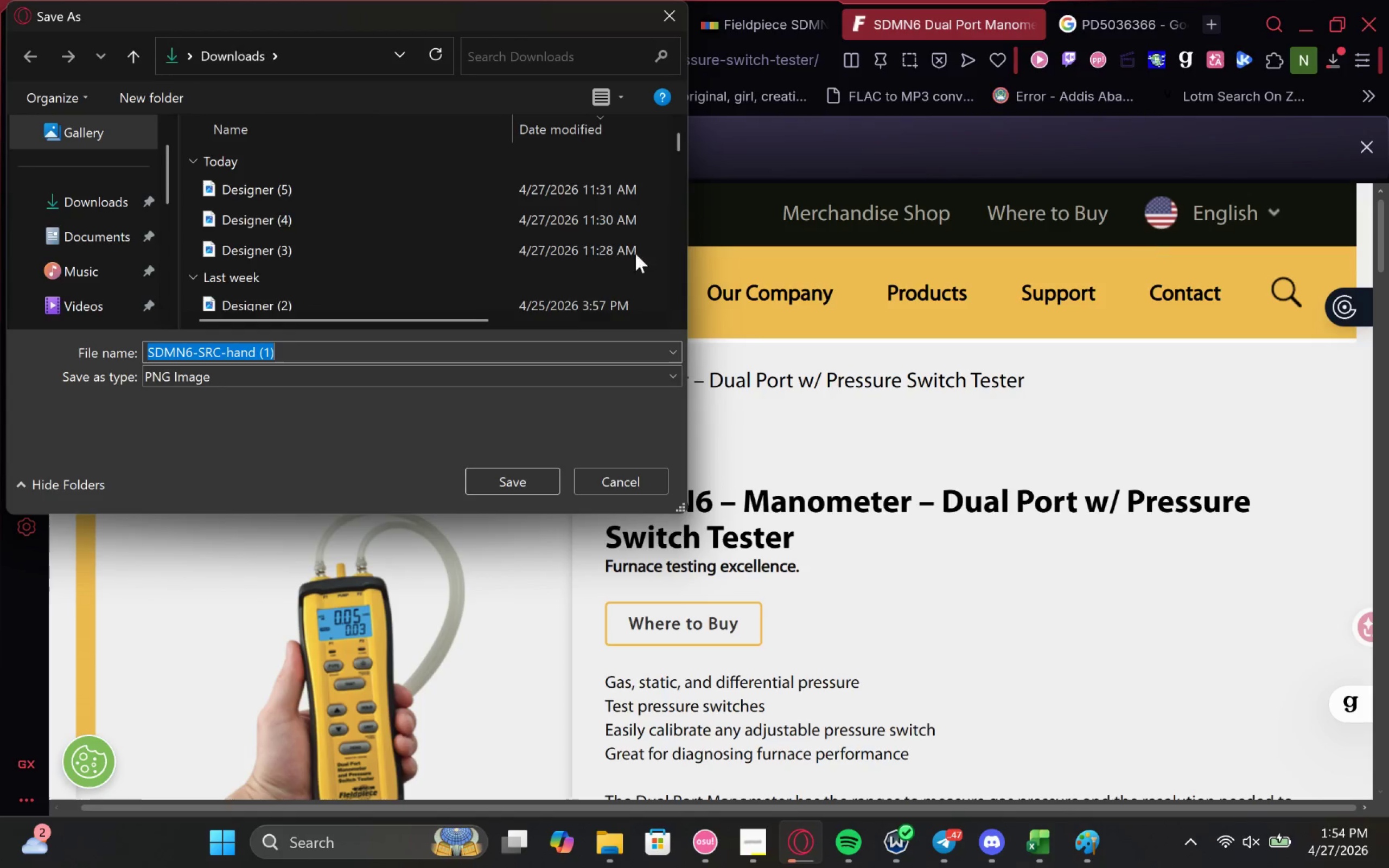 
left_click([517, 481])
 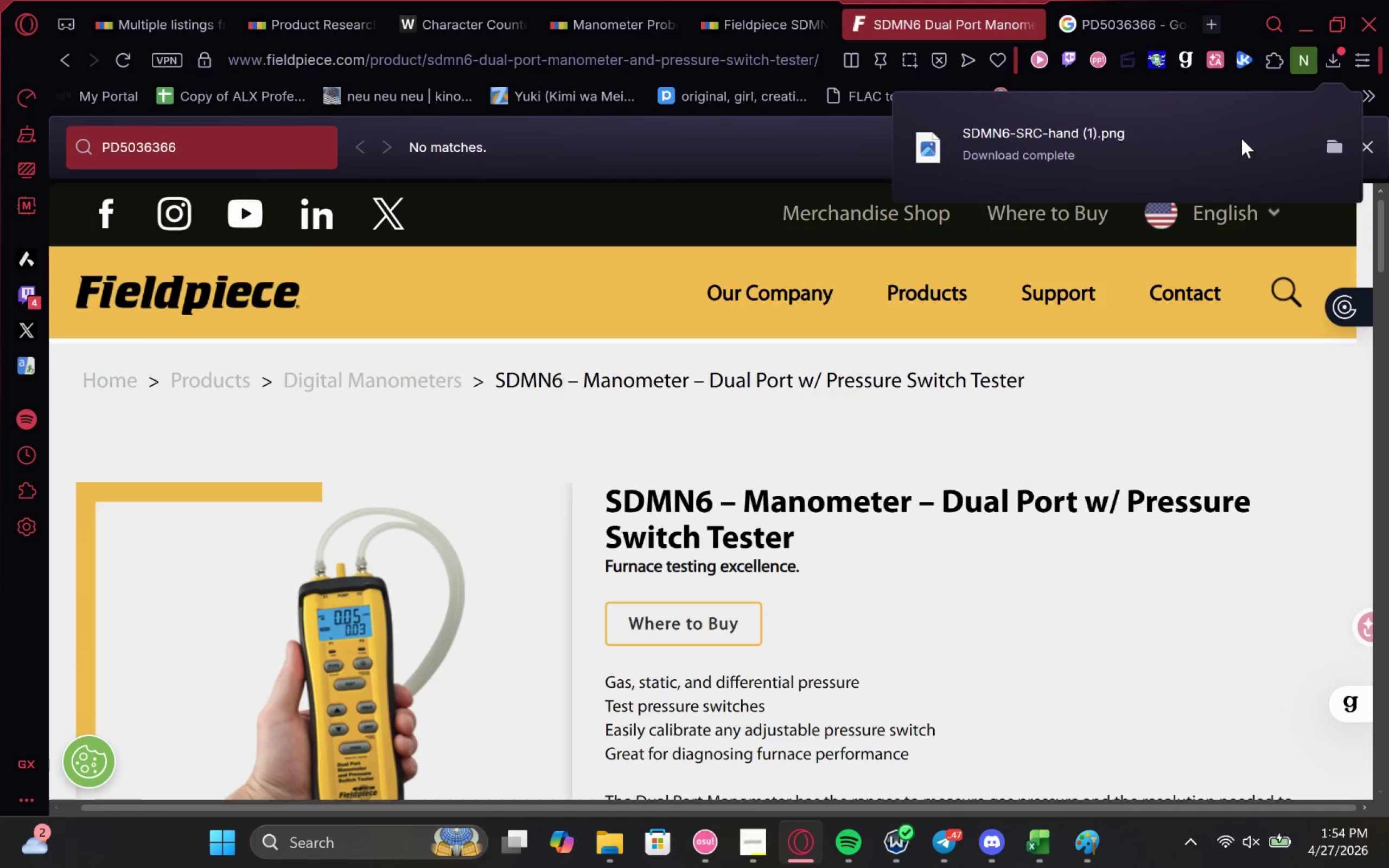 
left_click([1335, 139])
 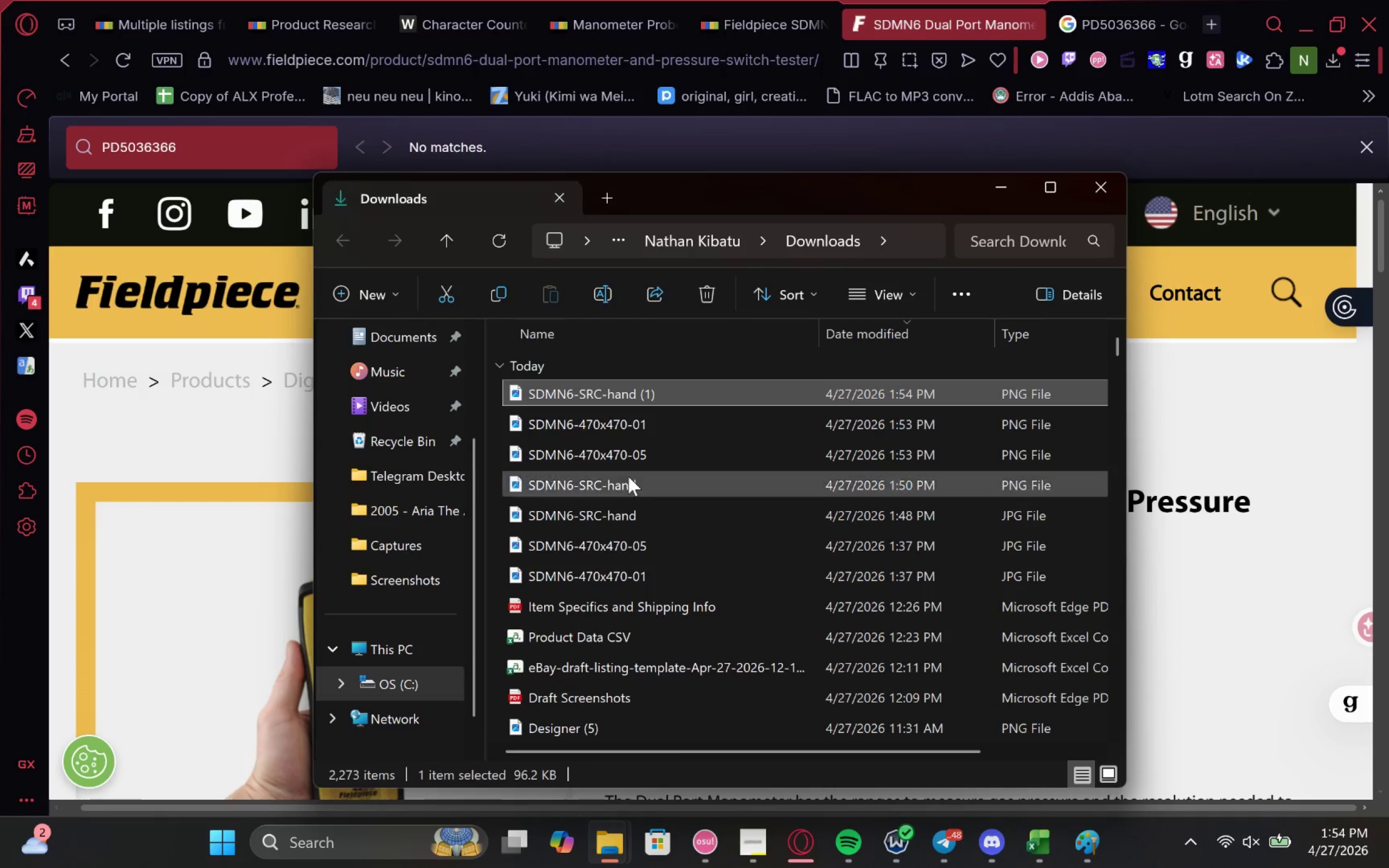 
right_click([664, 387])
 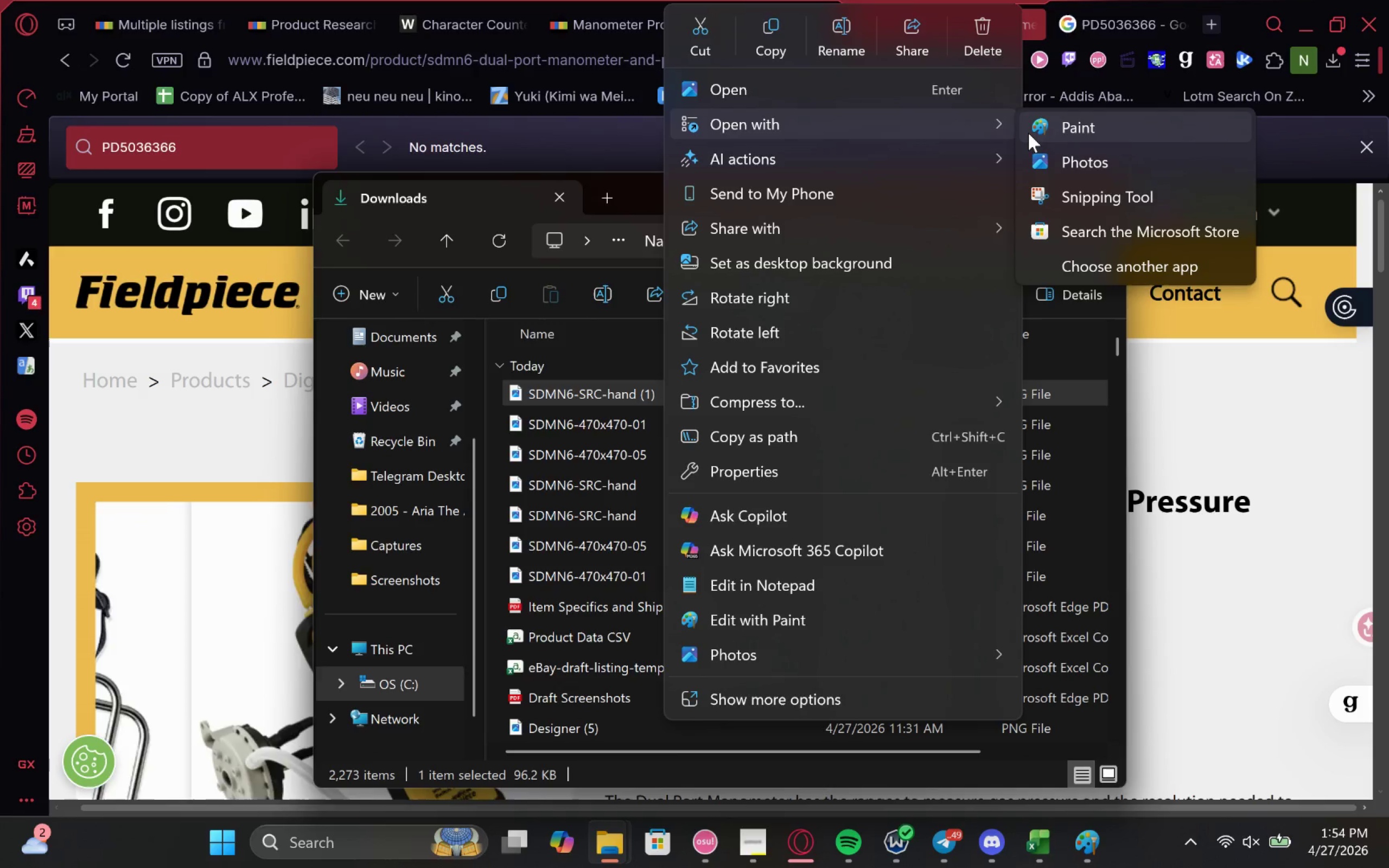 
left_click([1082, 129])
 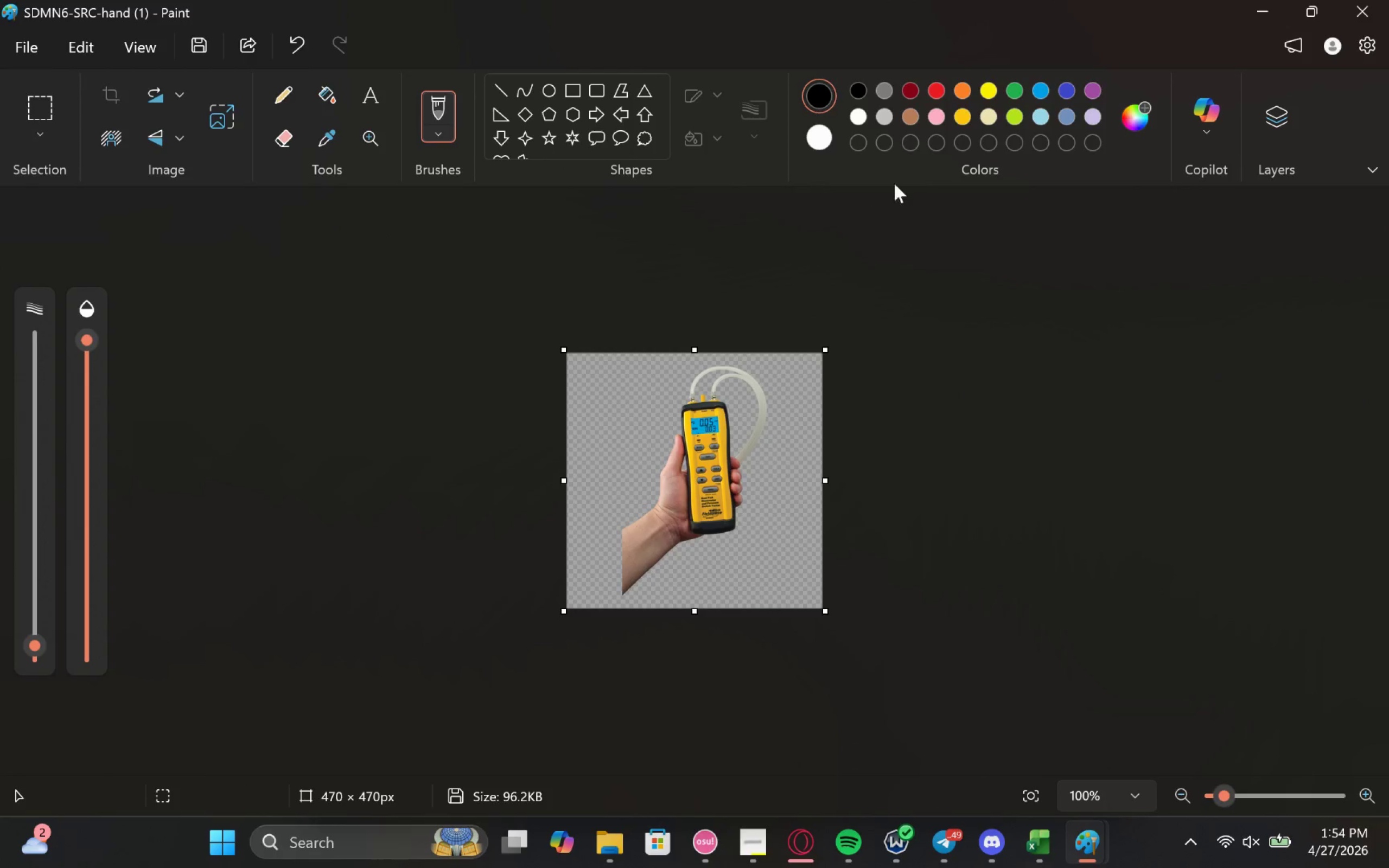 
left_click([816, 141])